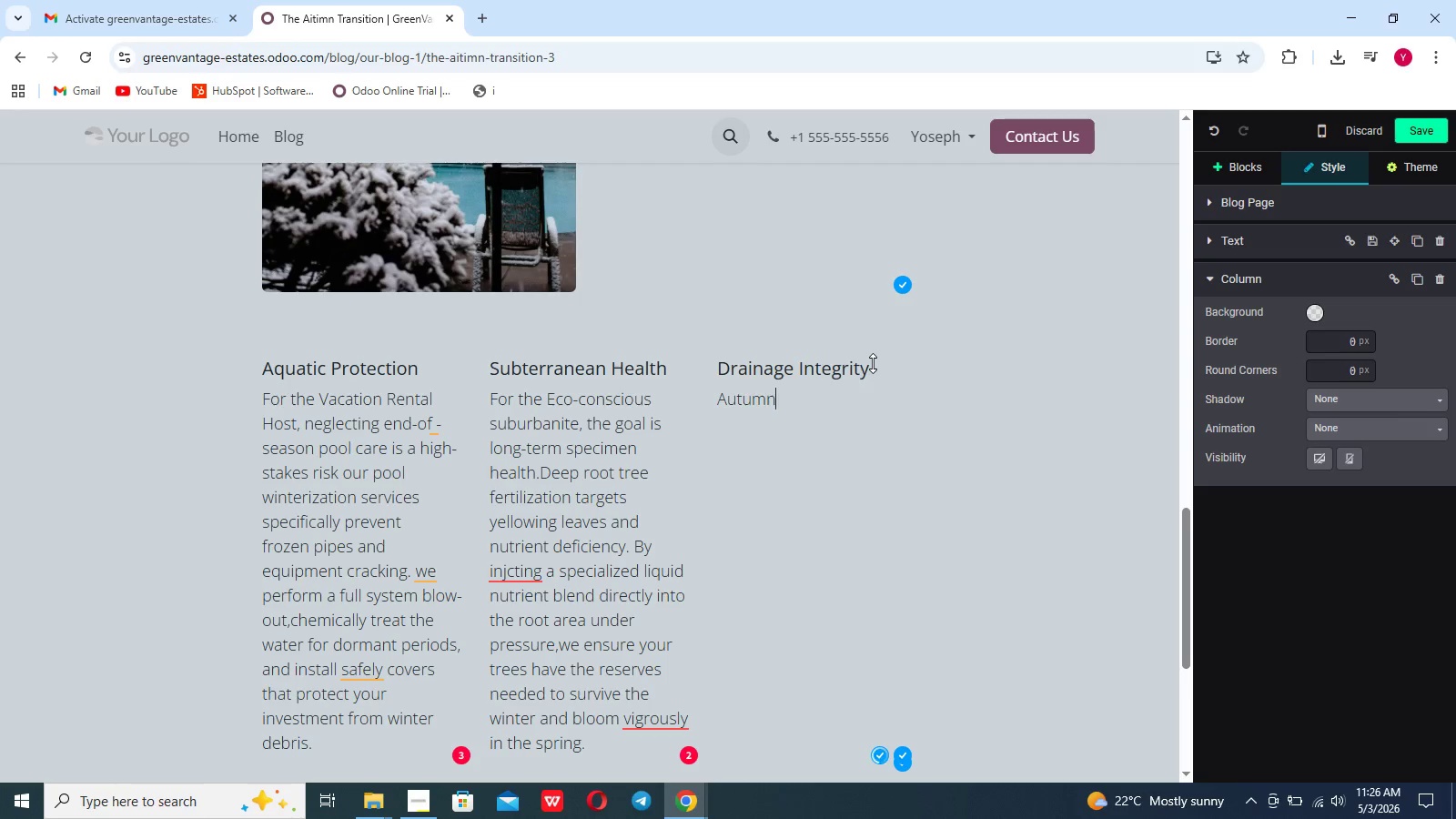 
key(ArrowRight)
 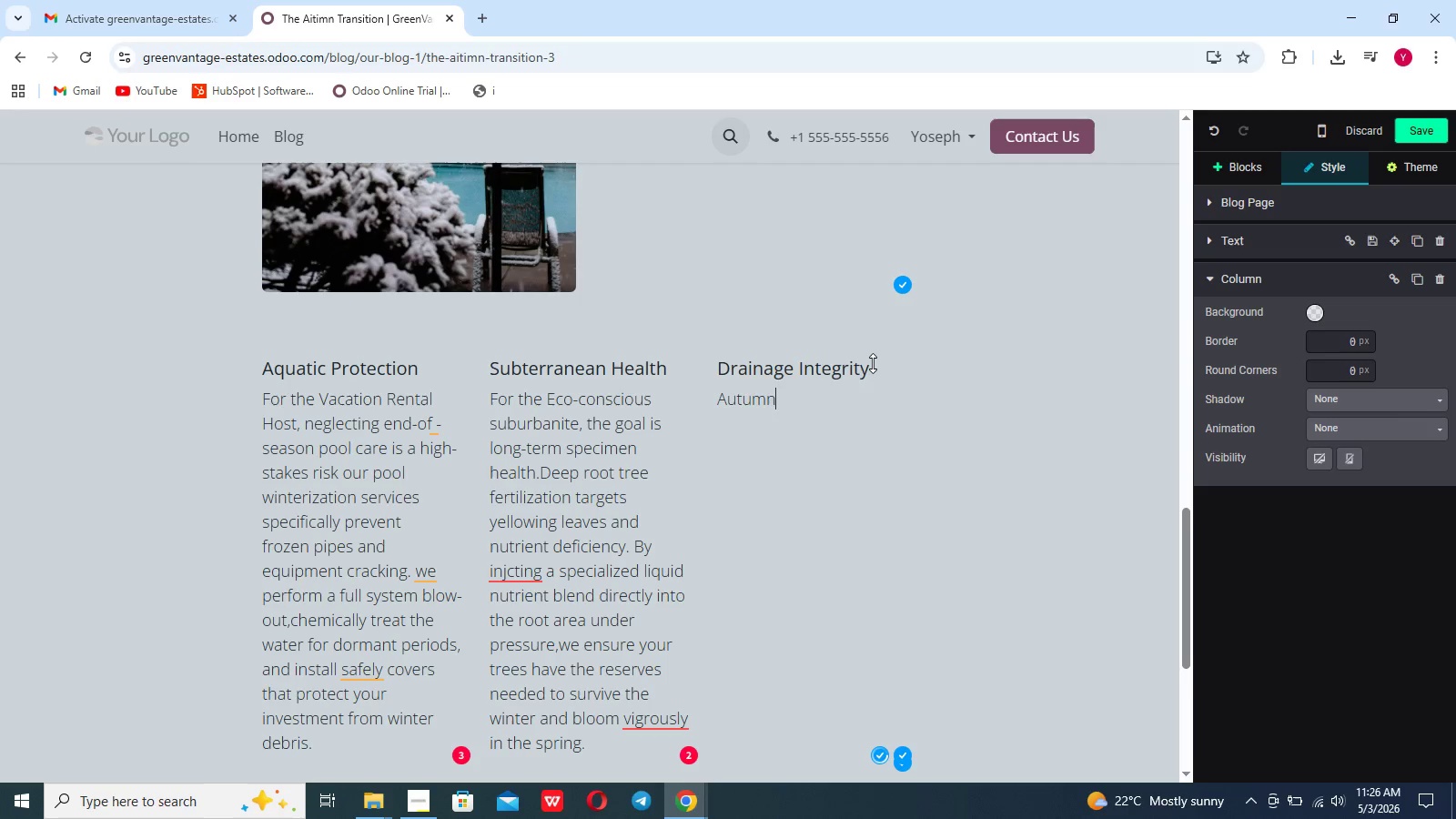 
type( elaf fall poses direct )
 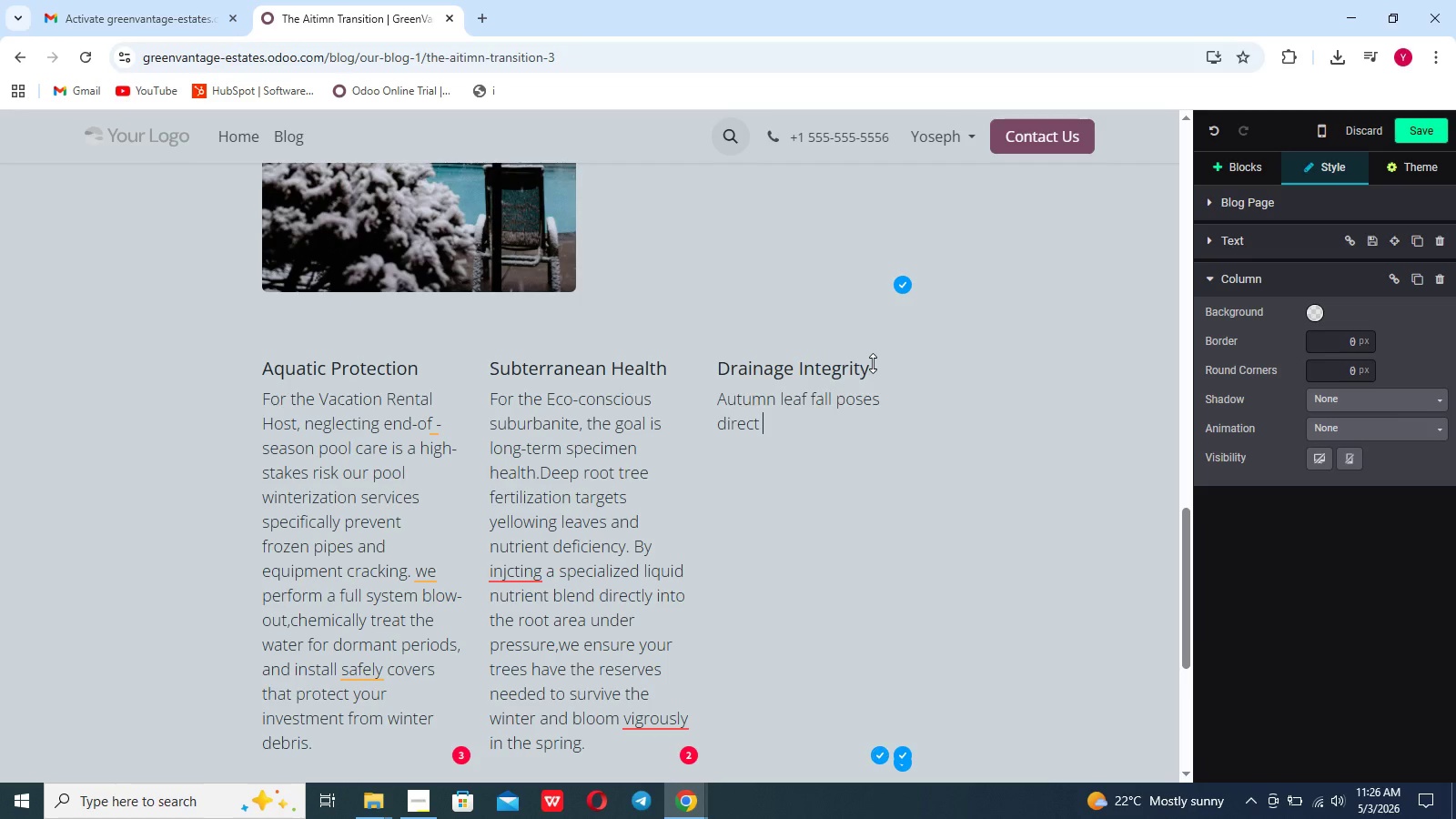 
type(threat your home's envelop)
 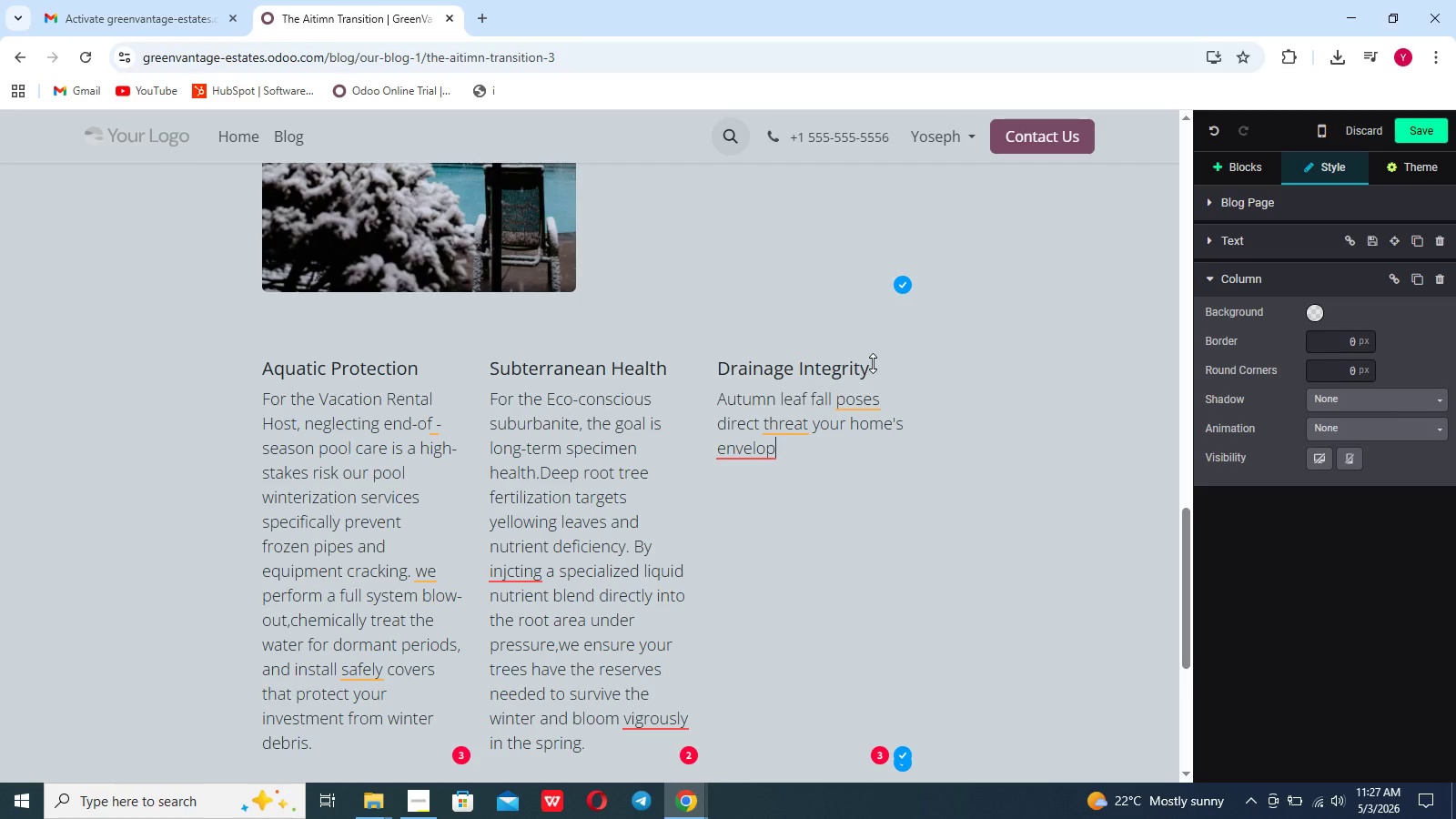 
wait(15.53)
 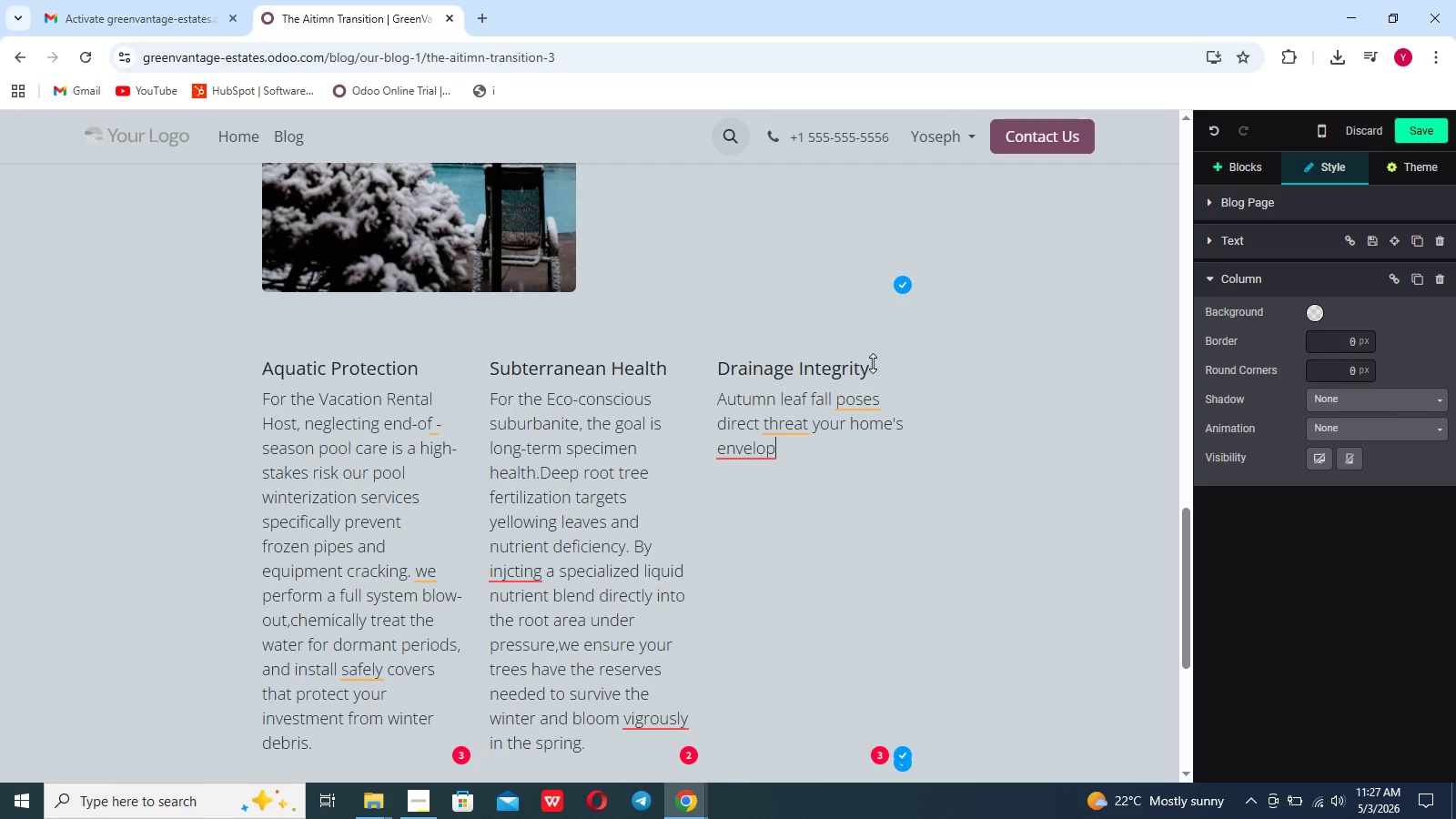 
type(e. Gutter ferbie)
key(Backspace)
type(s)
key(Backspace)
key(Backspace)
key(Backspace)
key(Backspace)
key(Backspace)
key(Backspace)
type(derbis removal is a tr)
key(Backspace)
type(ecj)
key(Backspace)
type(hnical necessity to prevent water )
 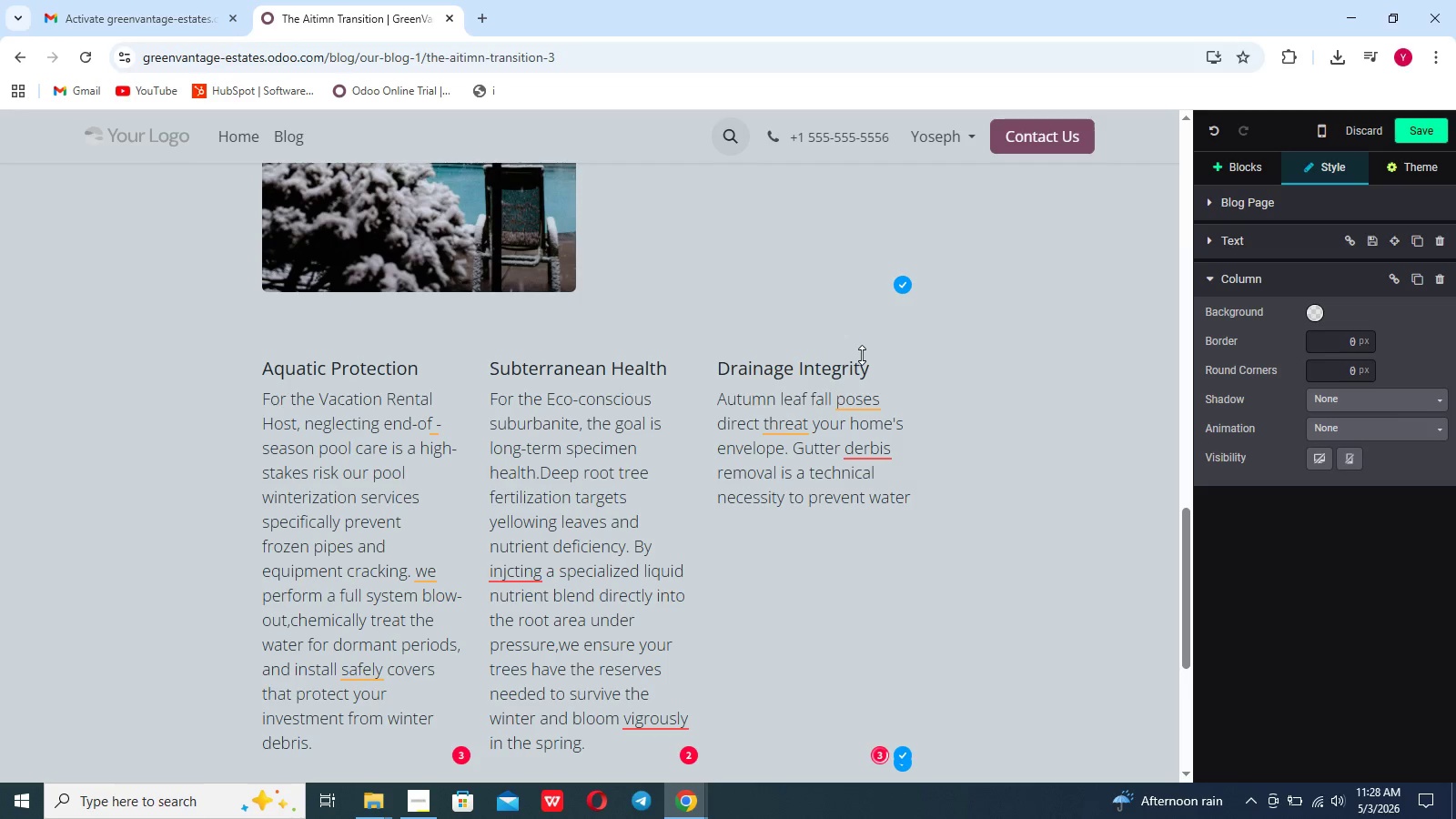 
type(overflow and foundation moisture )
 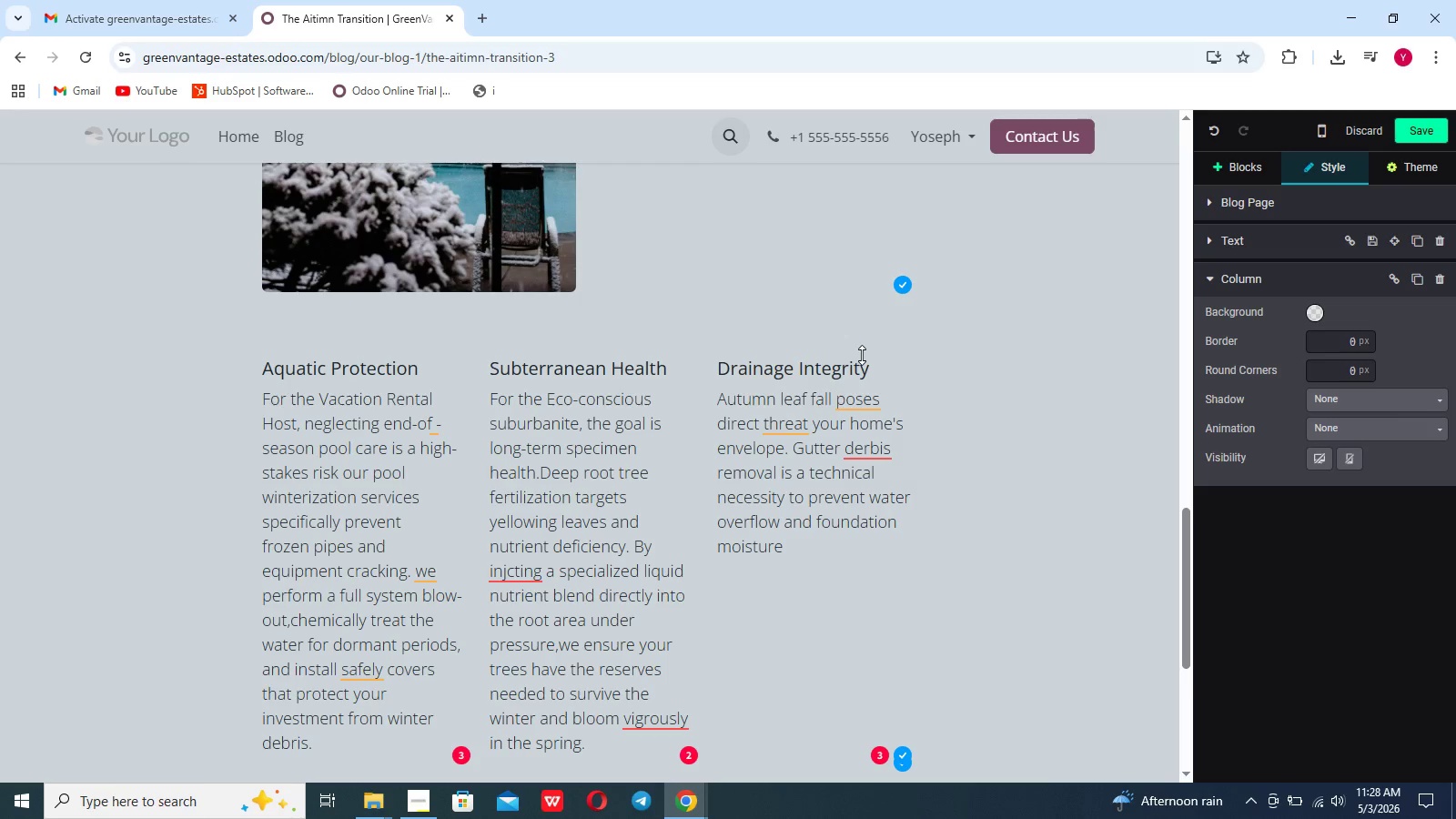 
type(. For the commercial property manager )
key(Backspace)
type(, Keepig these channels clears)
key(Backspace)
type( ensures that melting)
 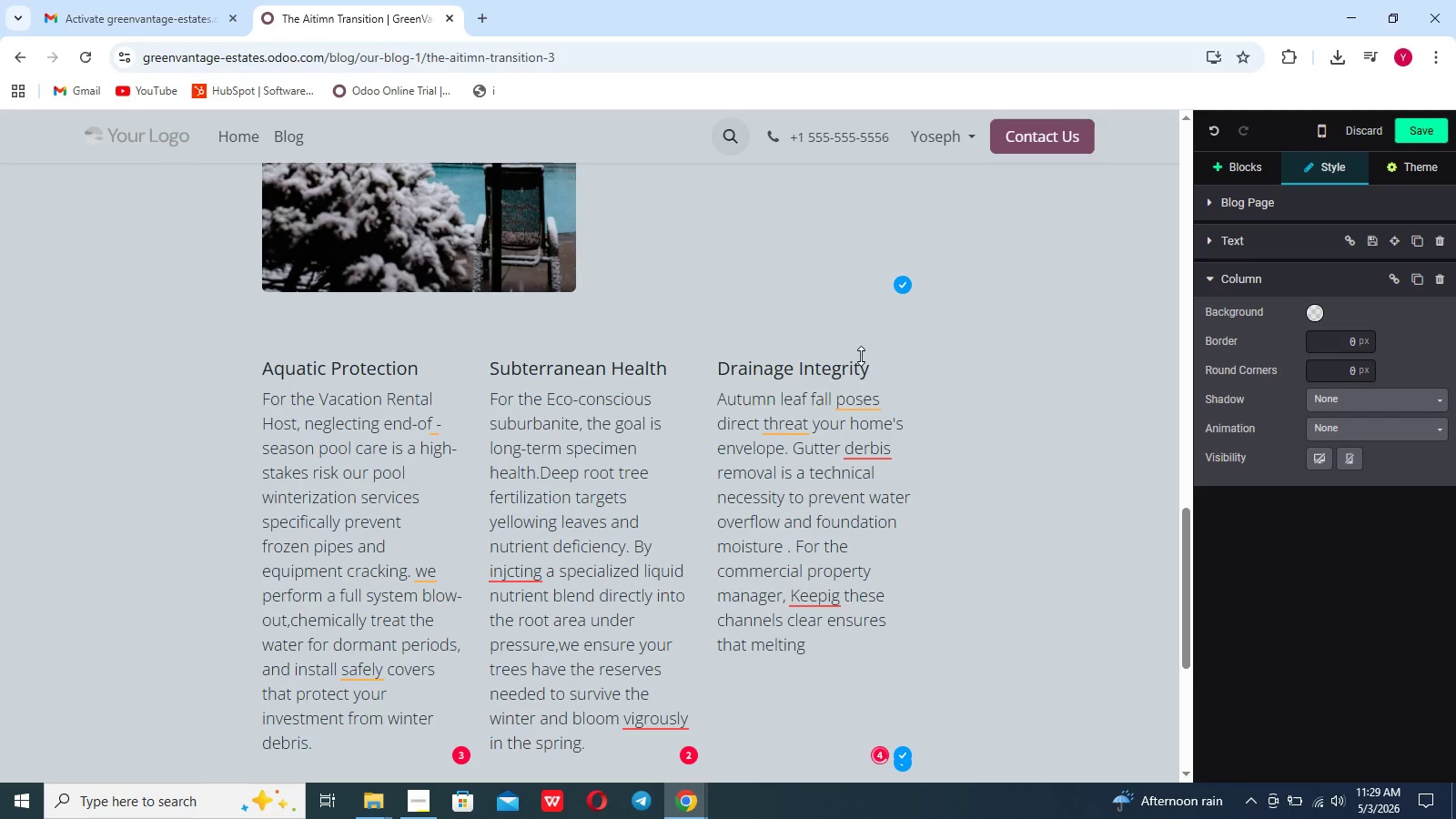 
type( snow and heavy auti)
key(Backspace)
type(umn)
 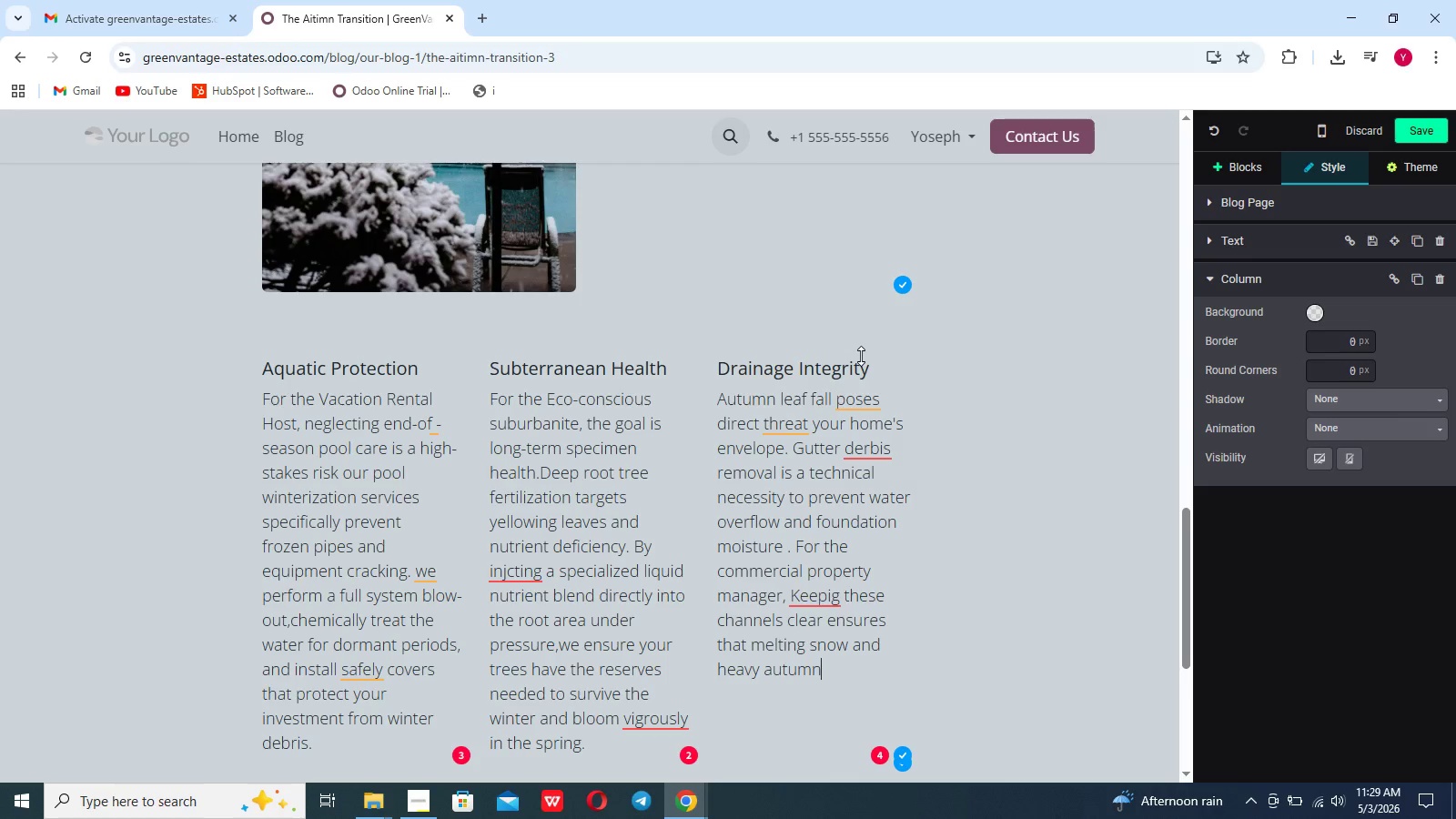 
wait(5.42)
 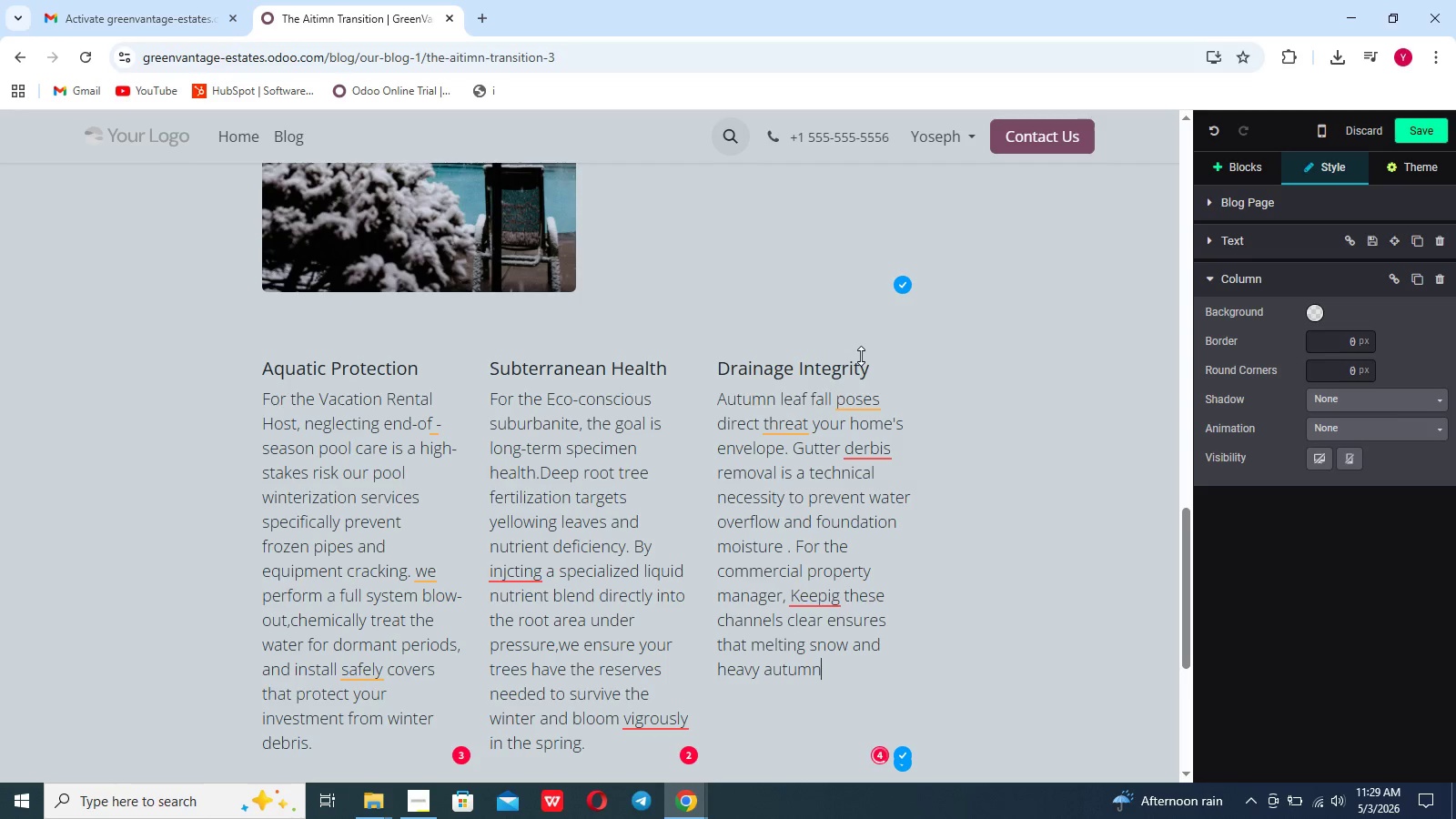 
type( rains are diverted safe)
key(Backspace)
type(ly )
 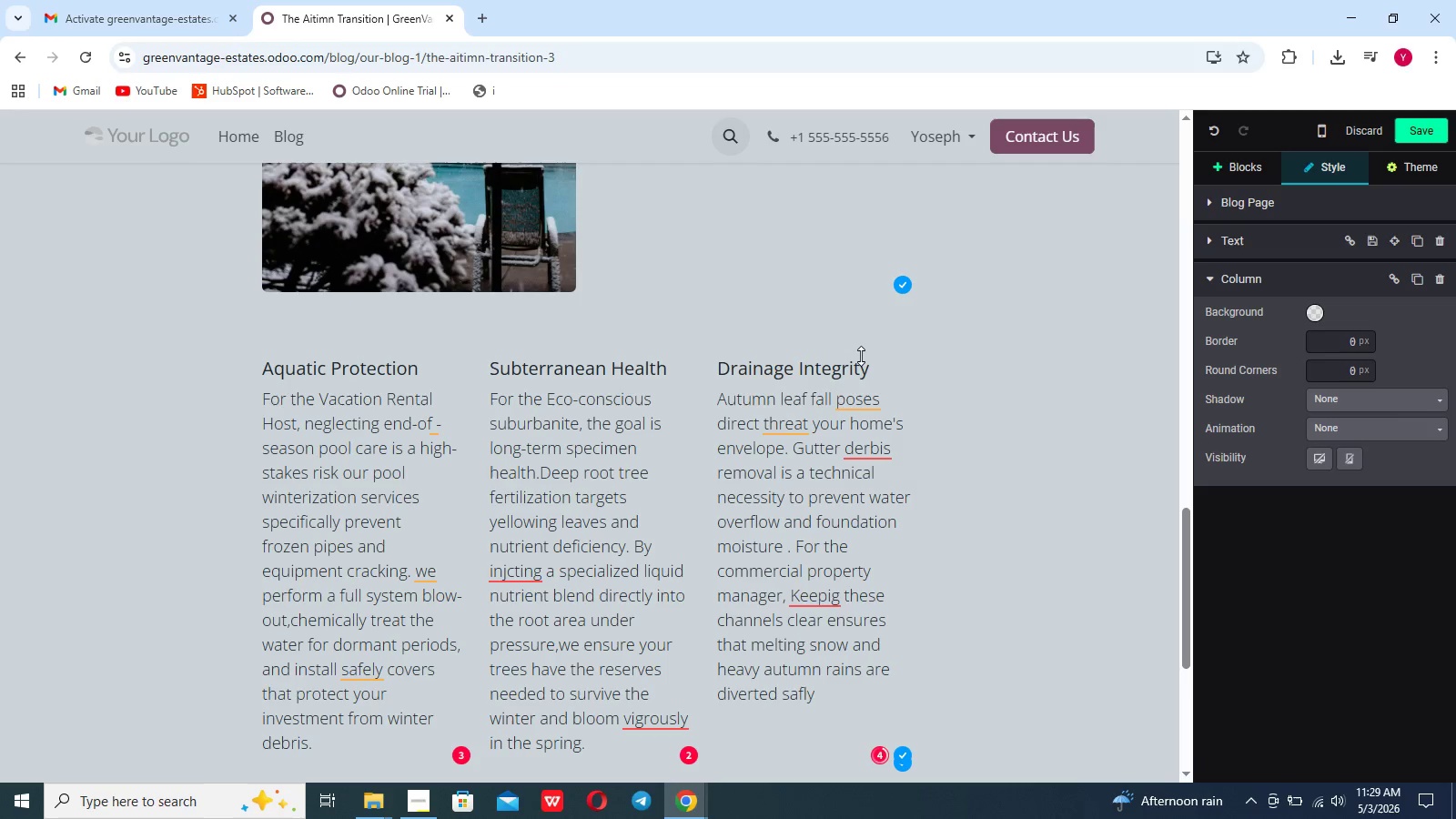 
key(ArrowLeft)
 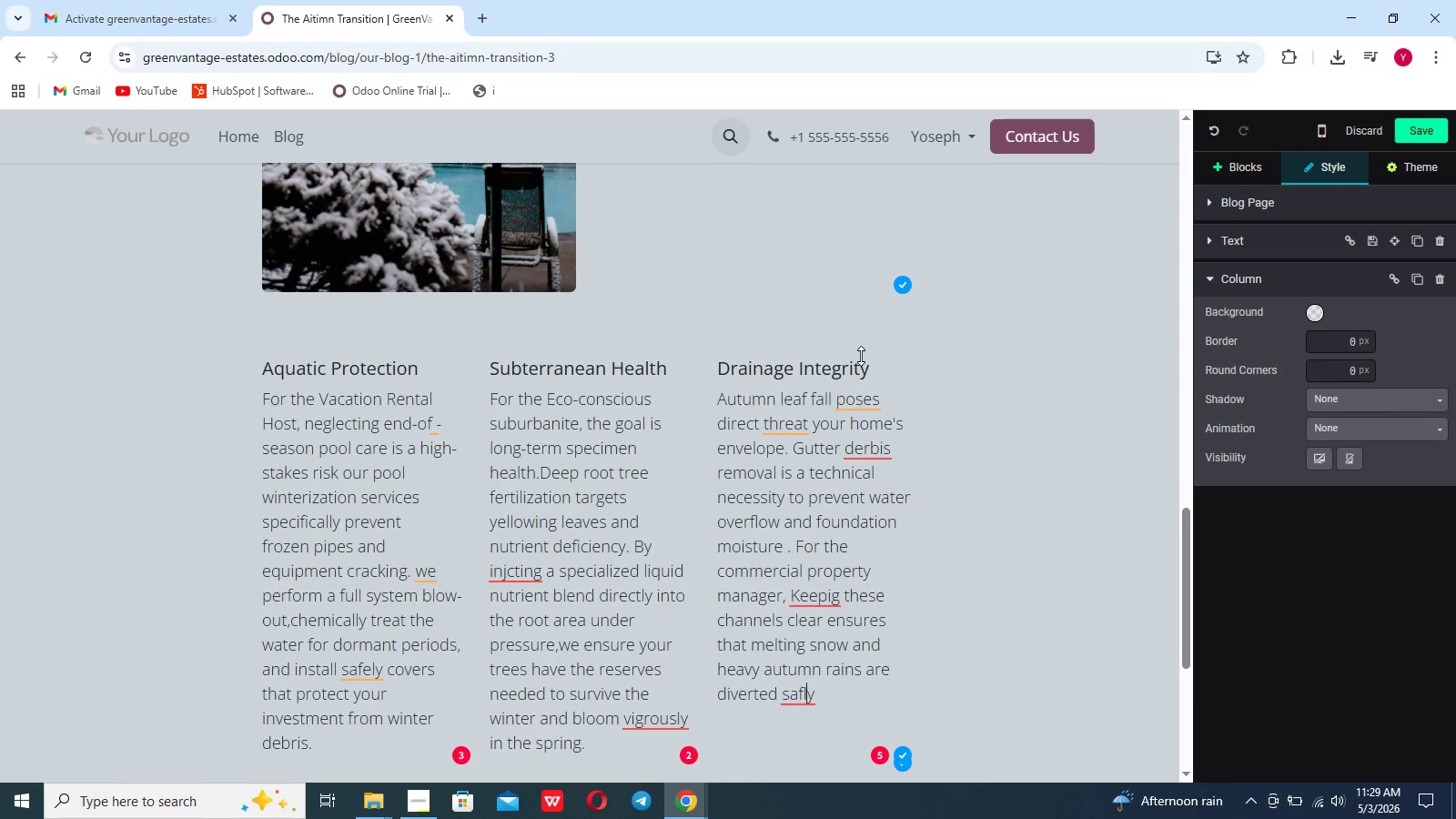 
key(ArrowLeft)
 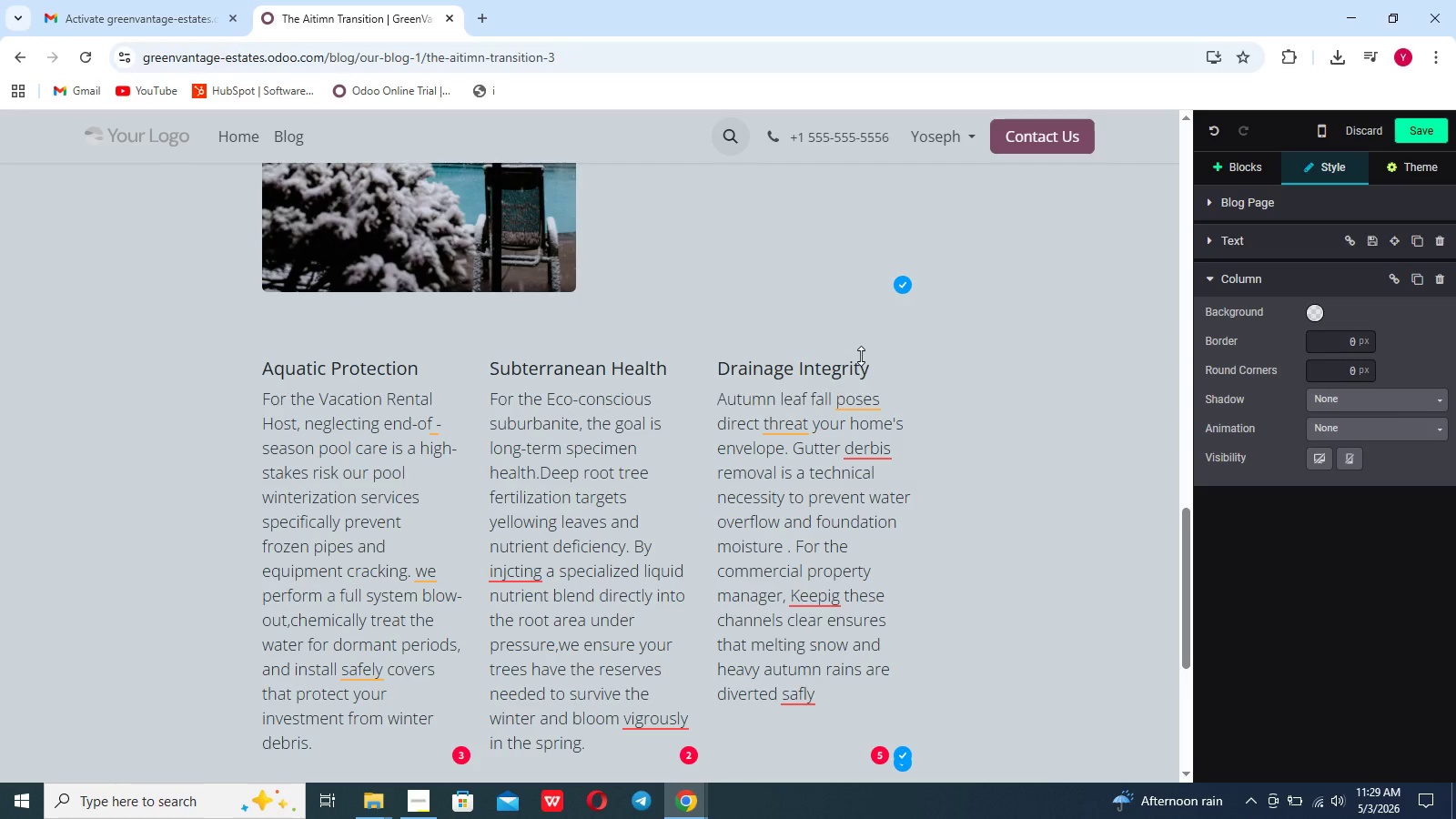 
key(E)
 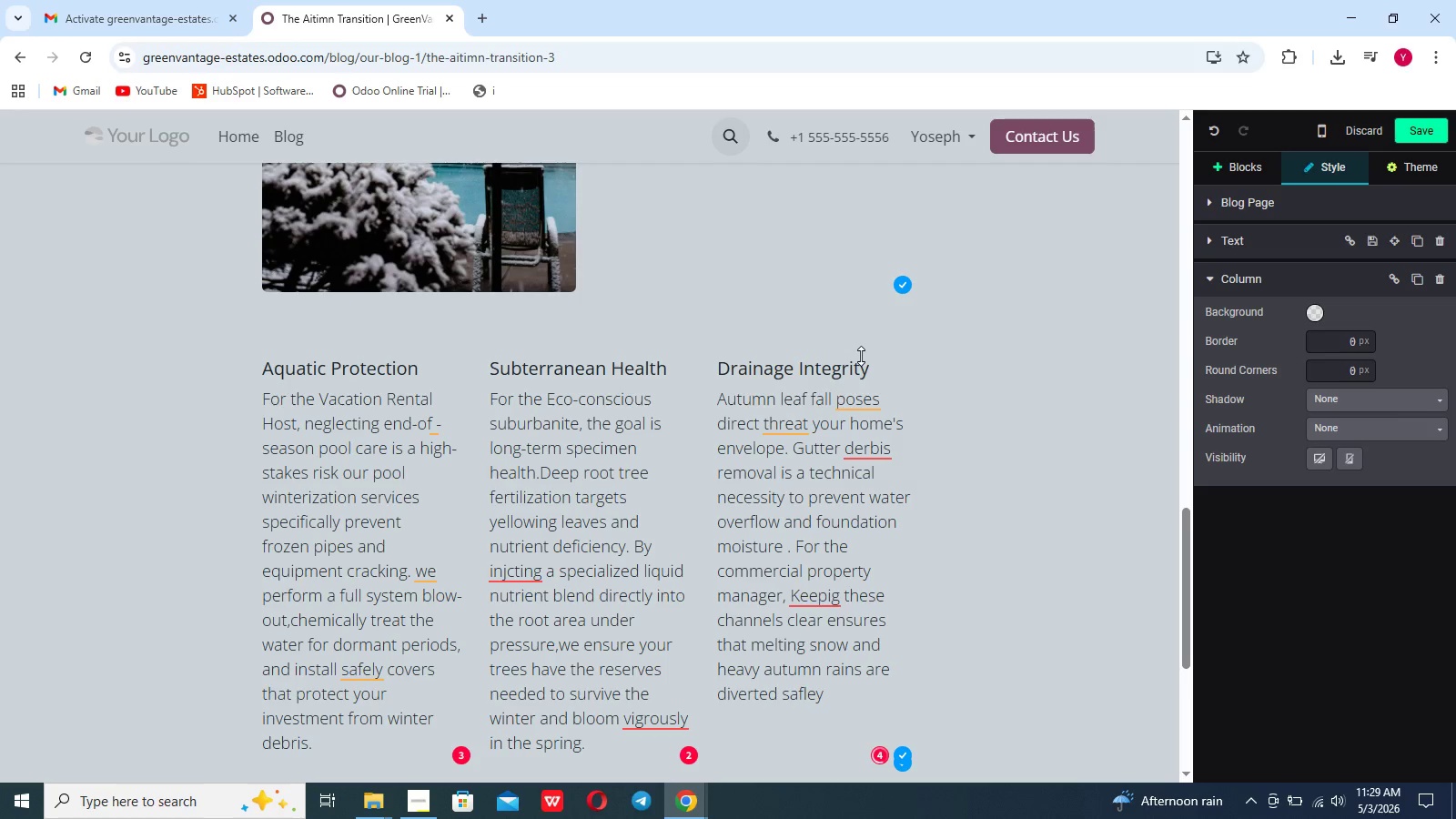 
key(Backspace)
 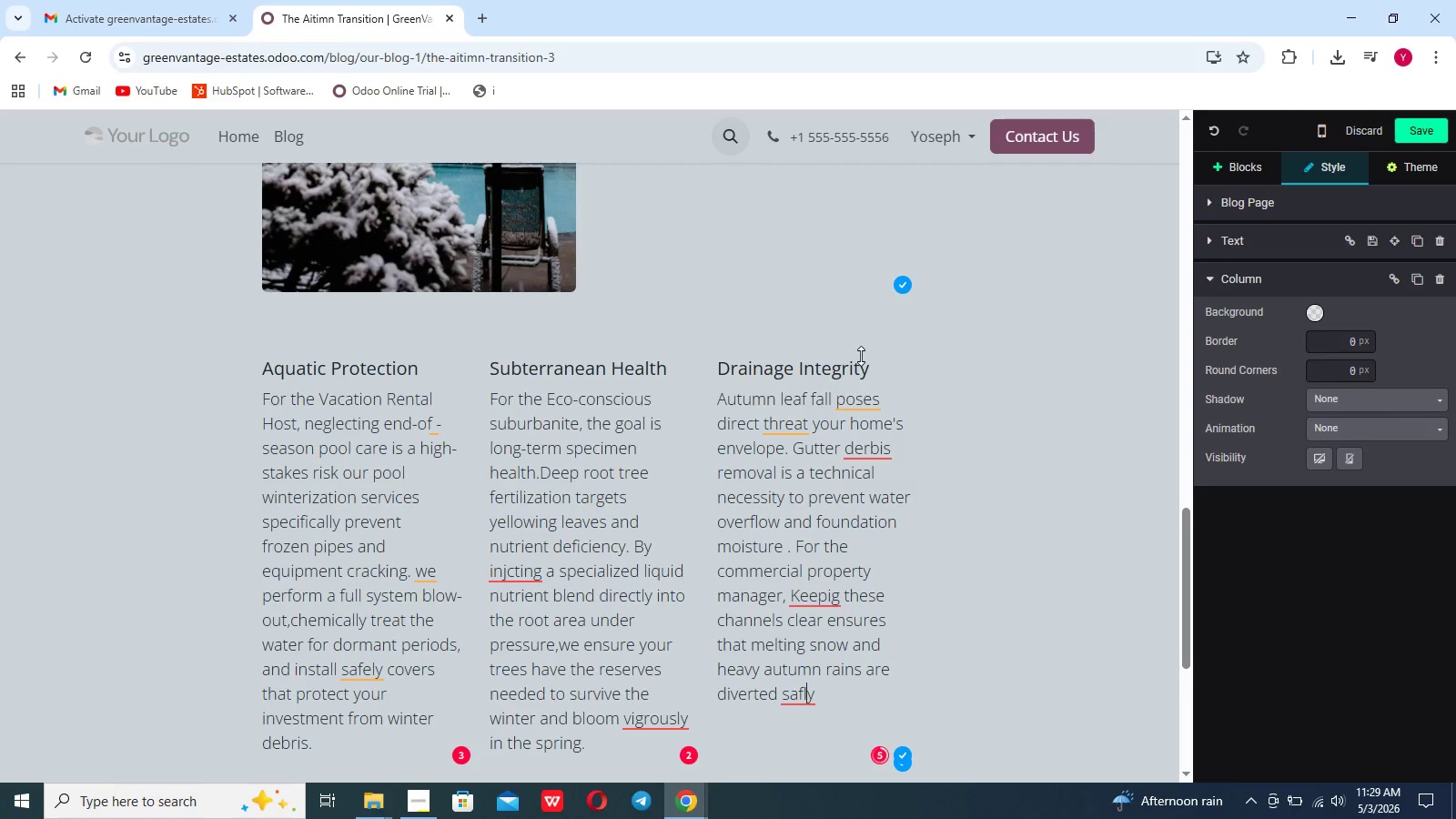 
key(ArrowLeft)
 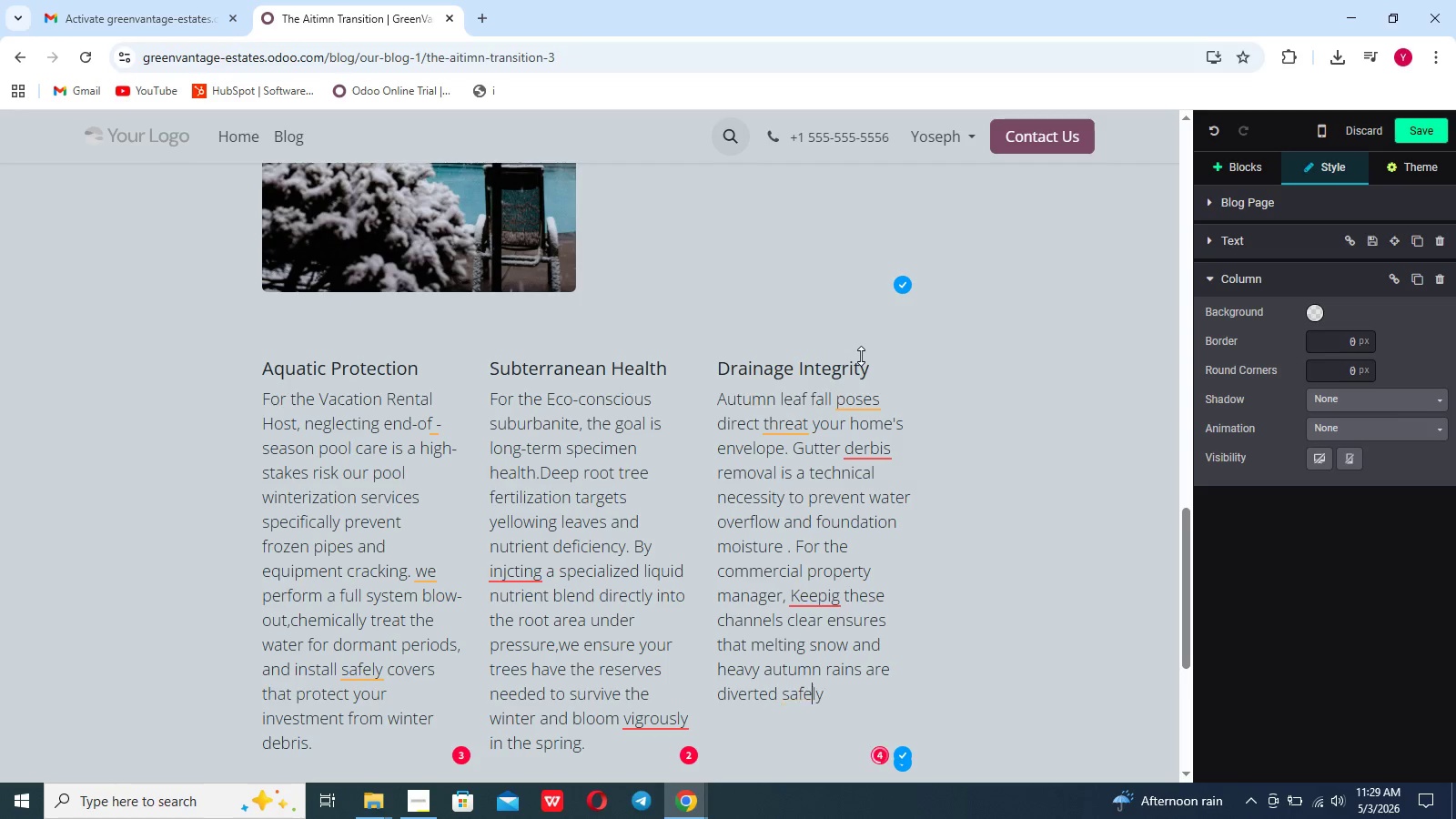 
key(E)
 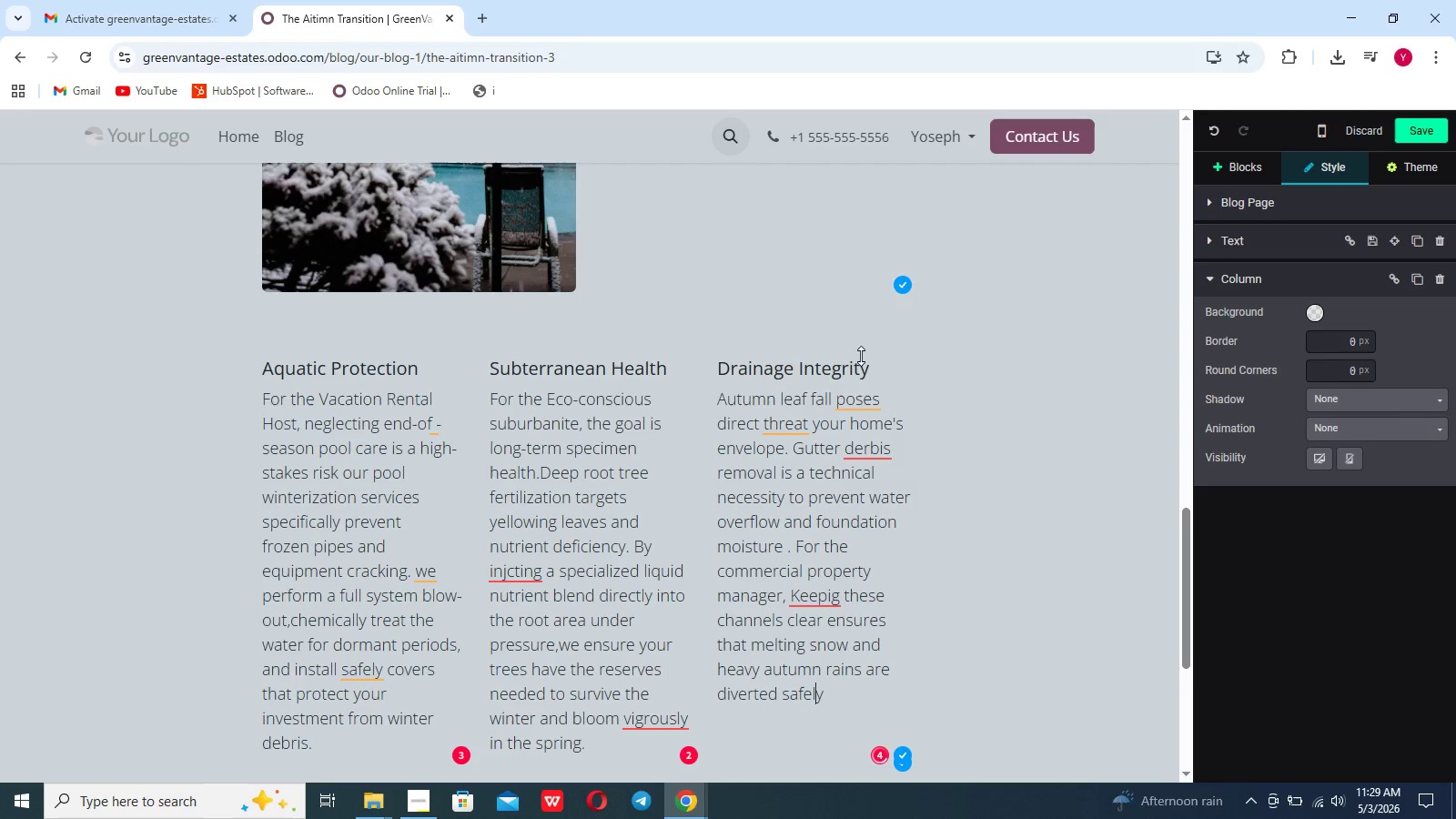 
key(ArrowRight)
 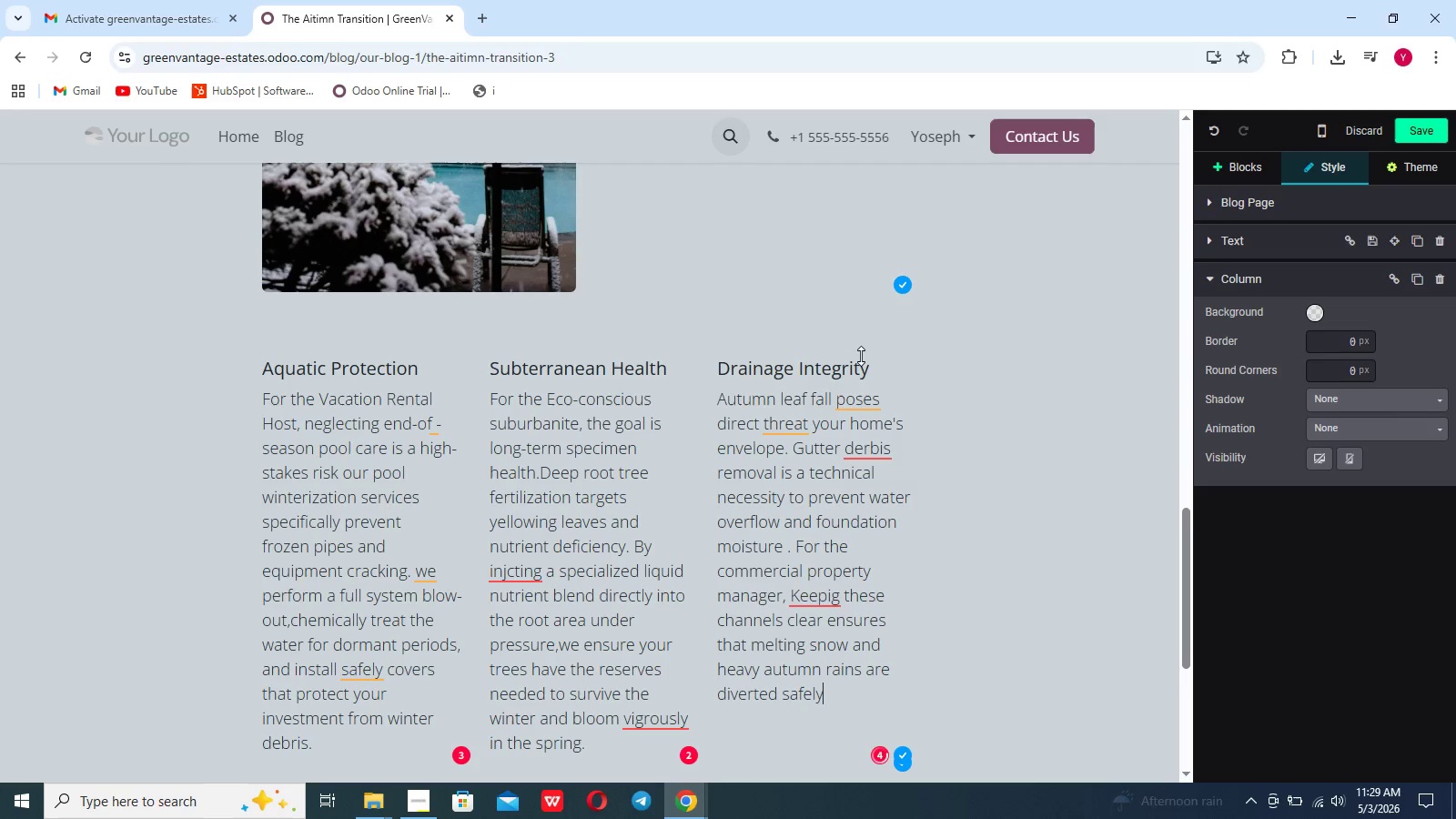 
key(ArrowRight)
 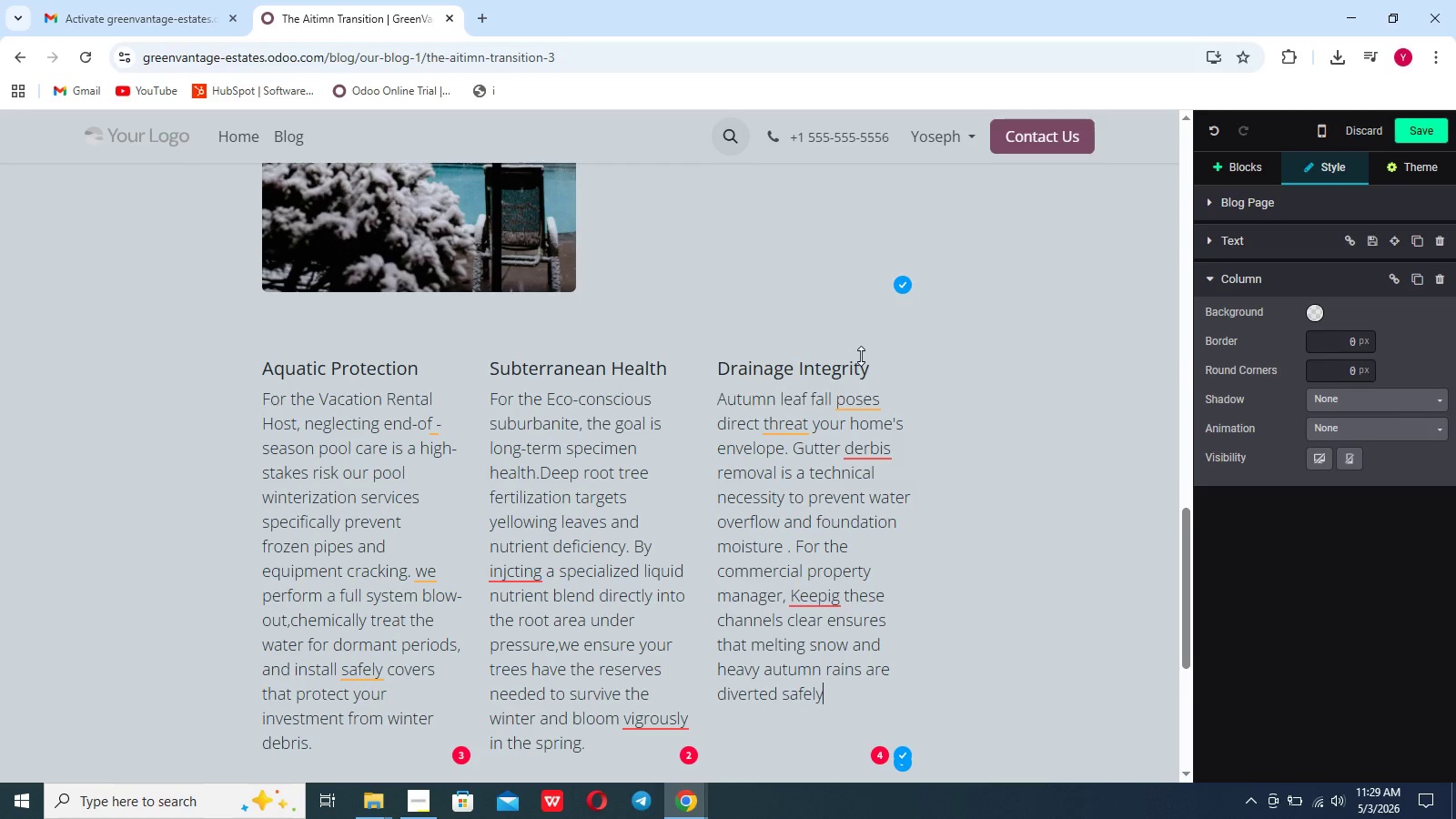 
type( away (fr)
 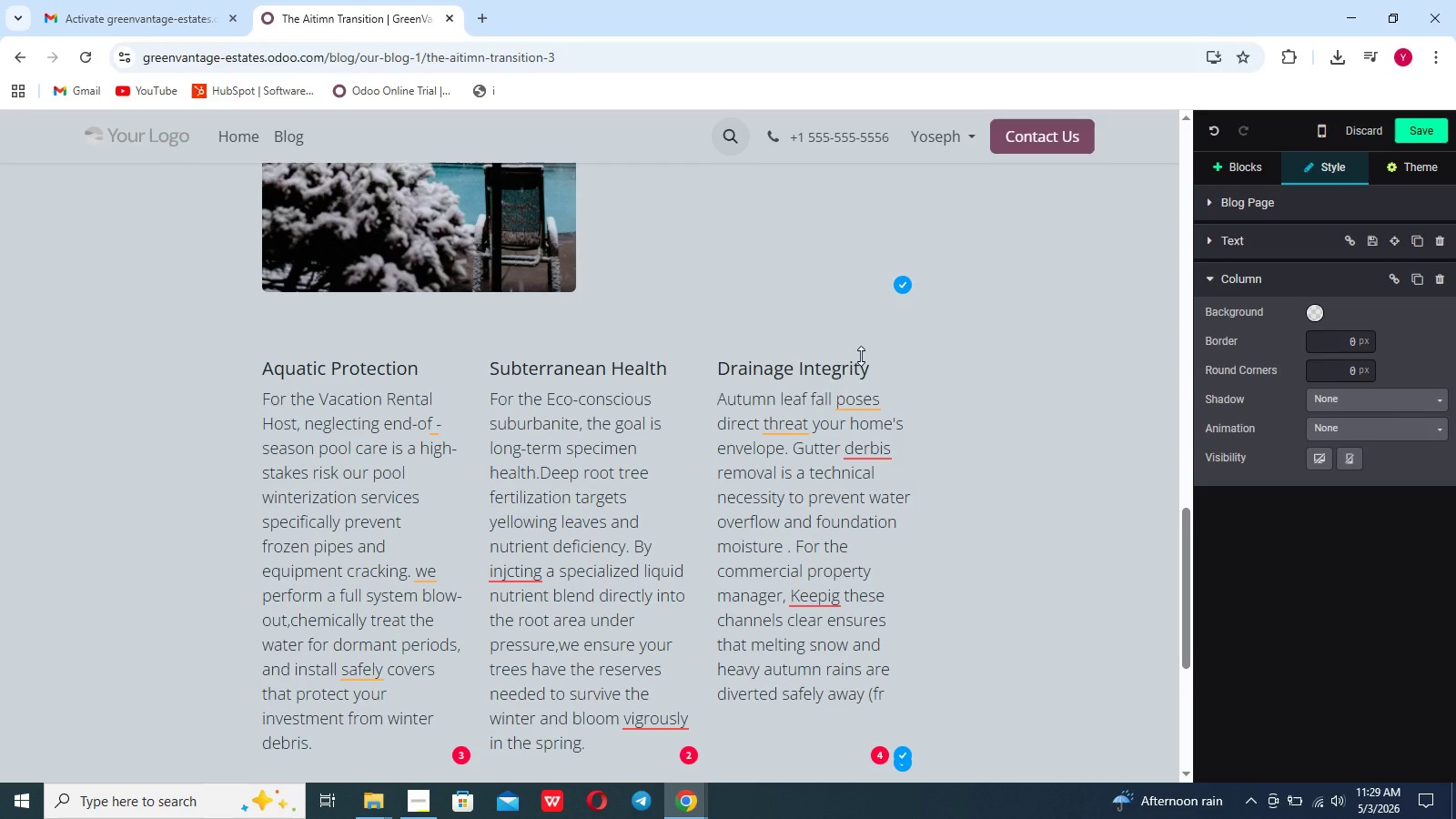 
key(Backspace)
key(Backspace)
key(Backspace)
type(from structural foumdatio)
 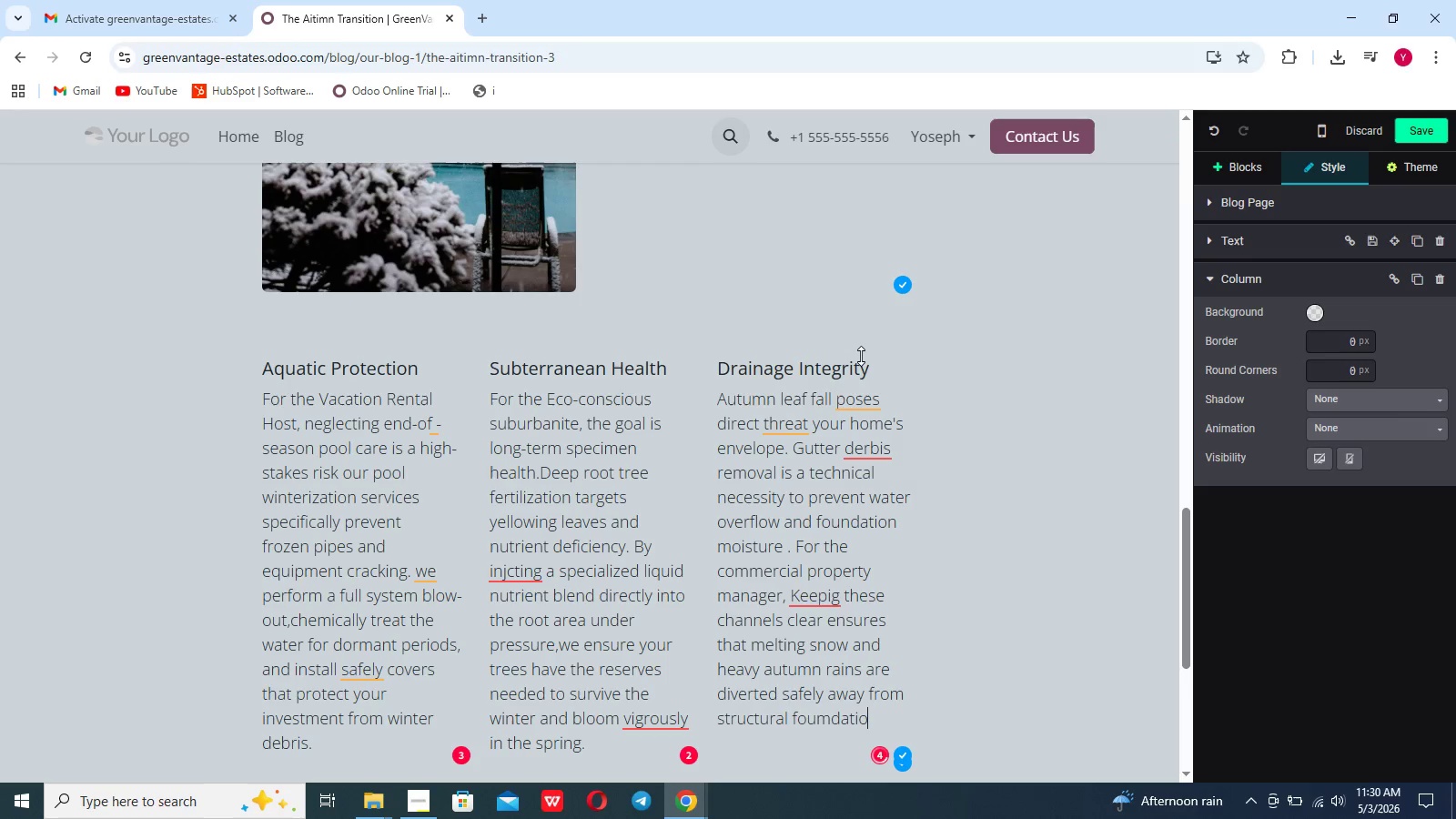 
key(ArrowLeft)
 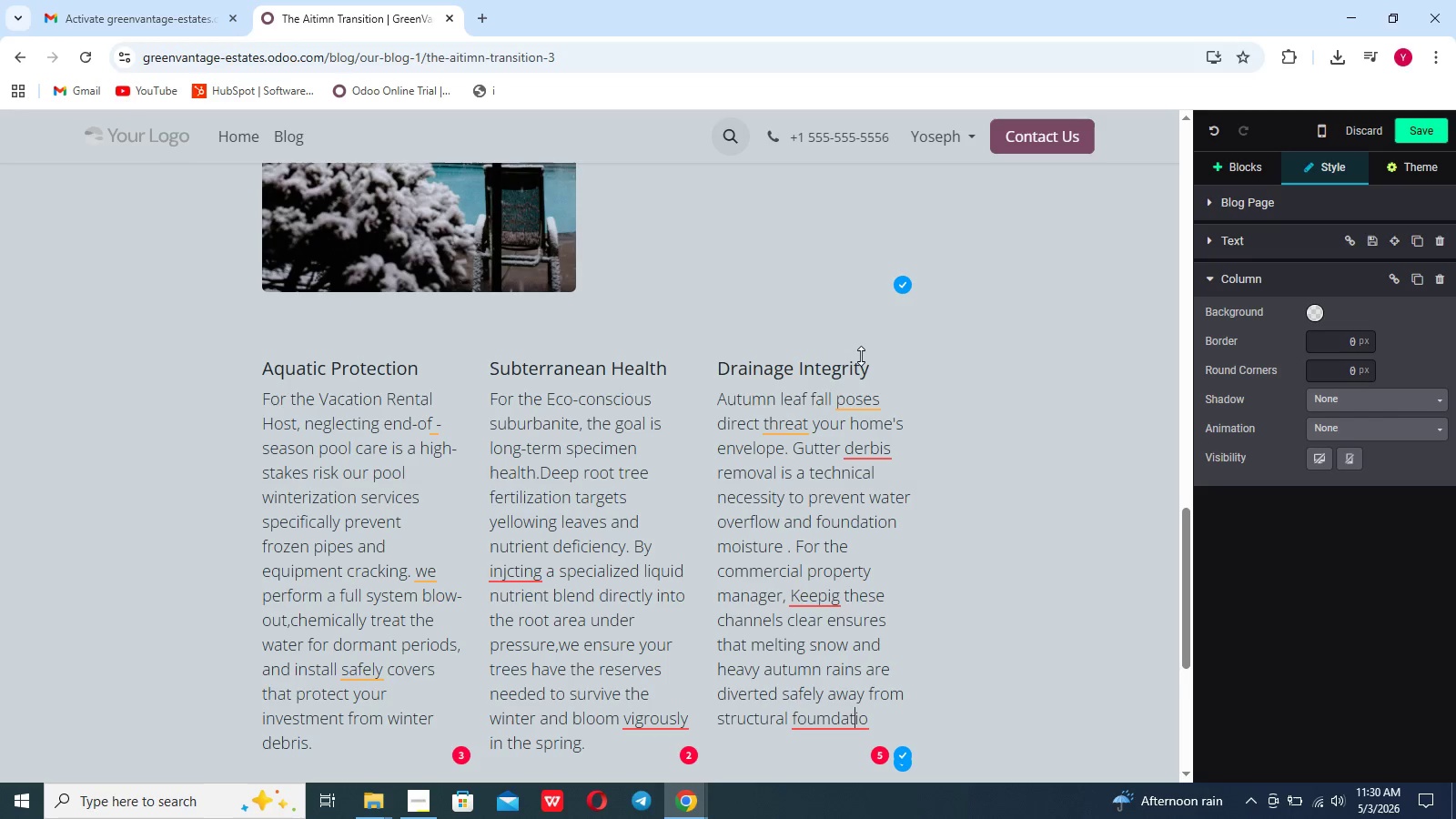 
key(ArrowLeft)
 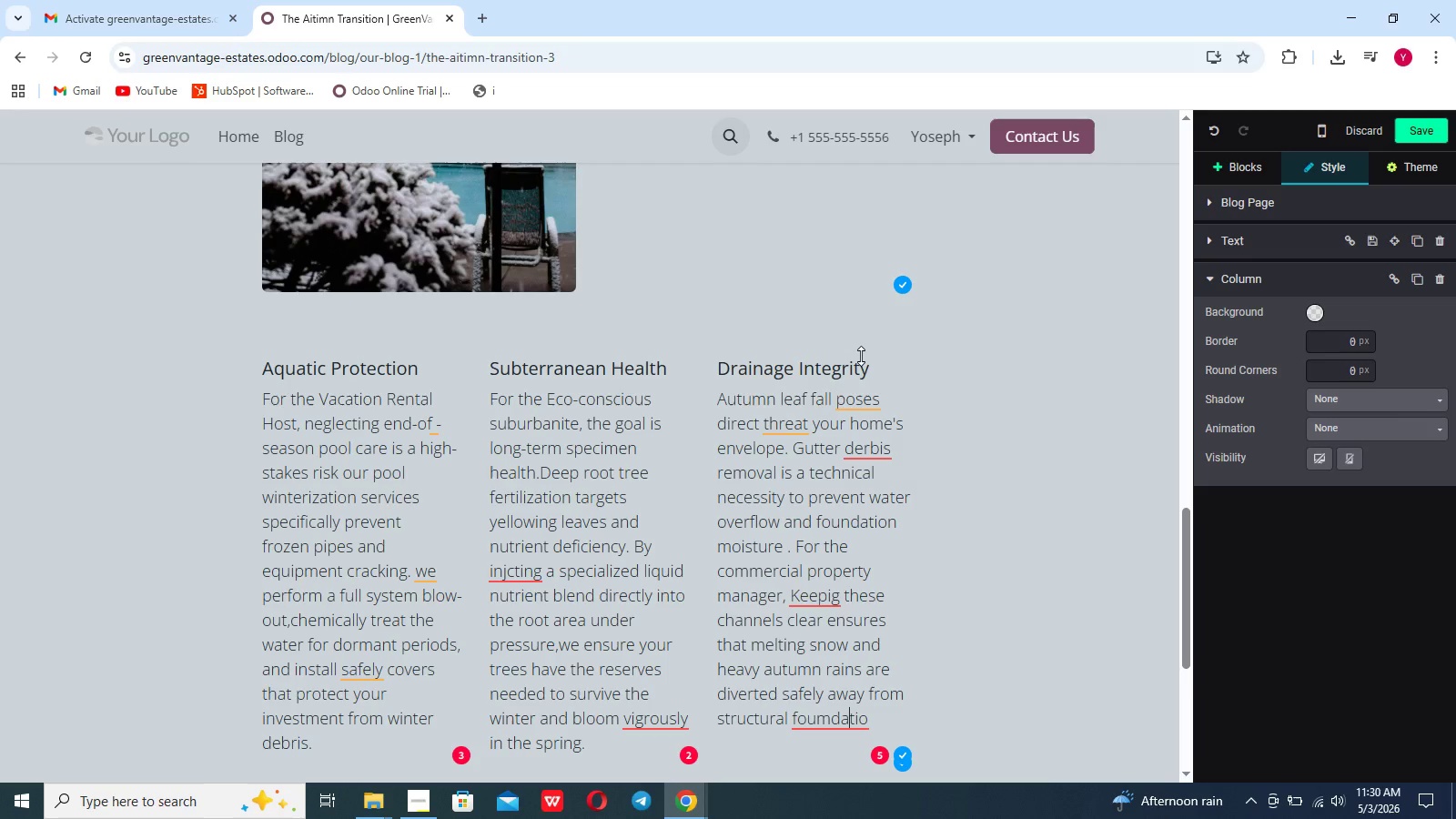 
key(ArrowLeft)
 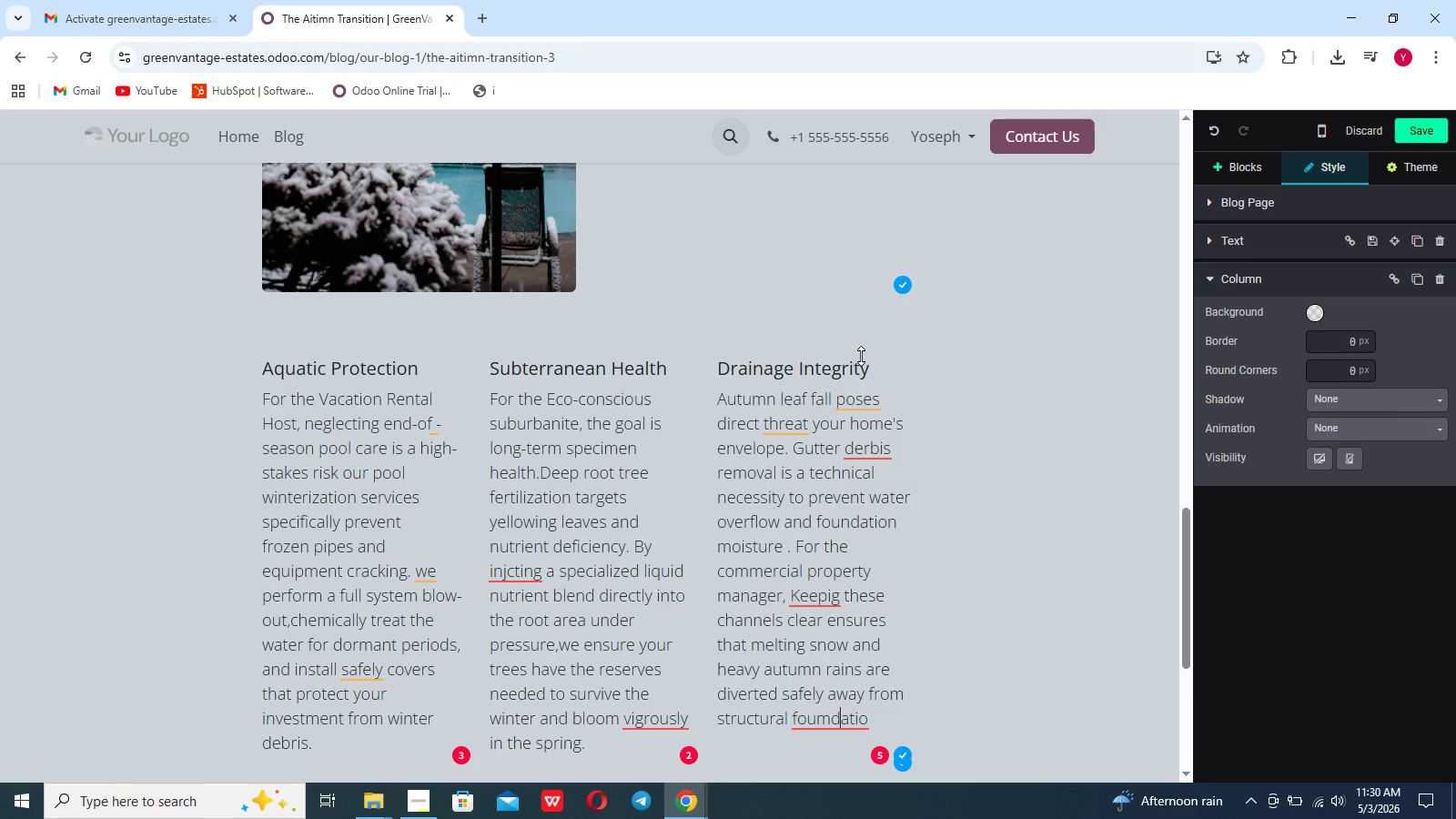 
key(ArrowLeft)
 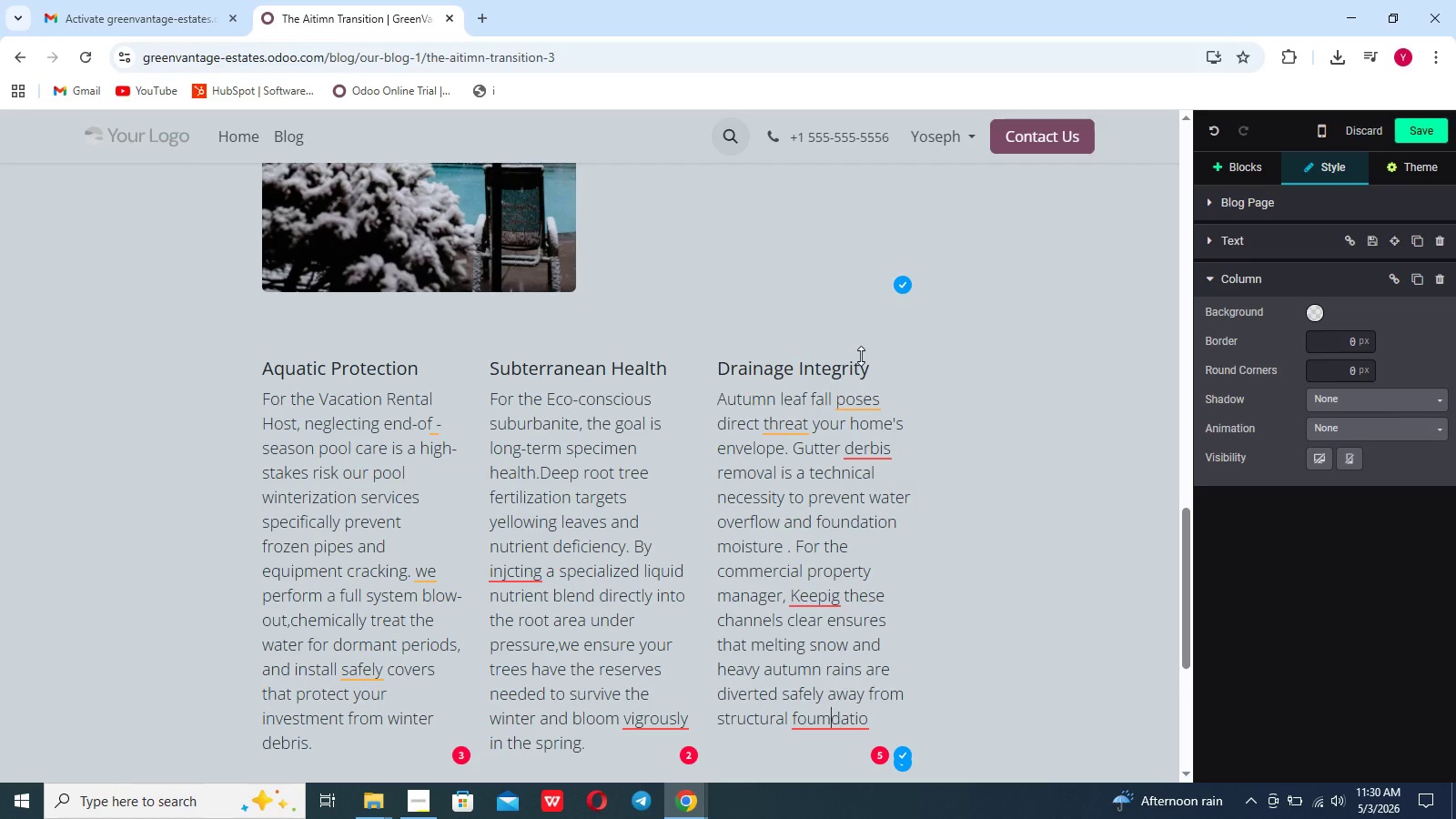 
key(ArrowLeft)
 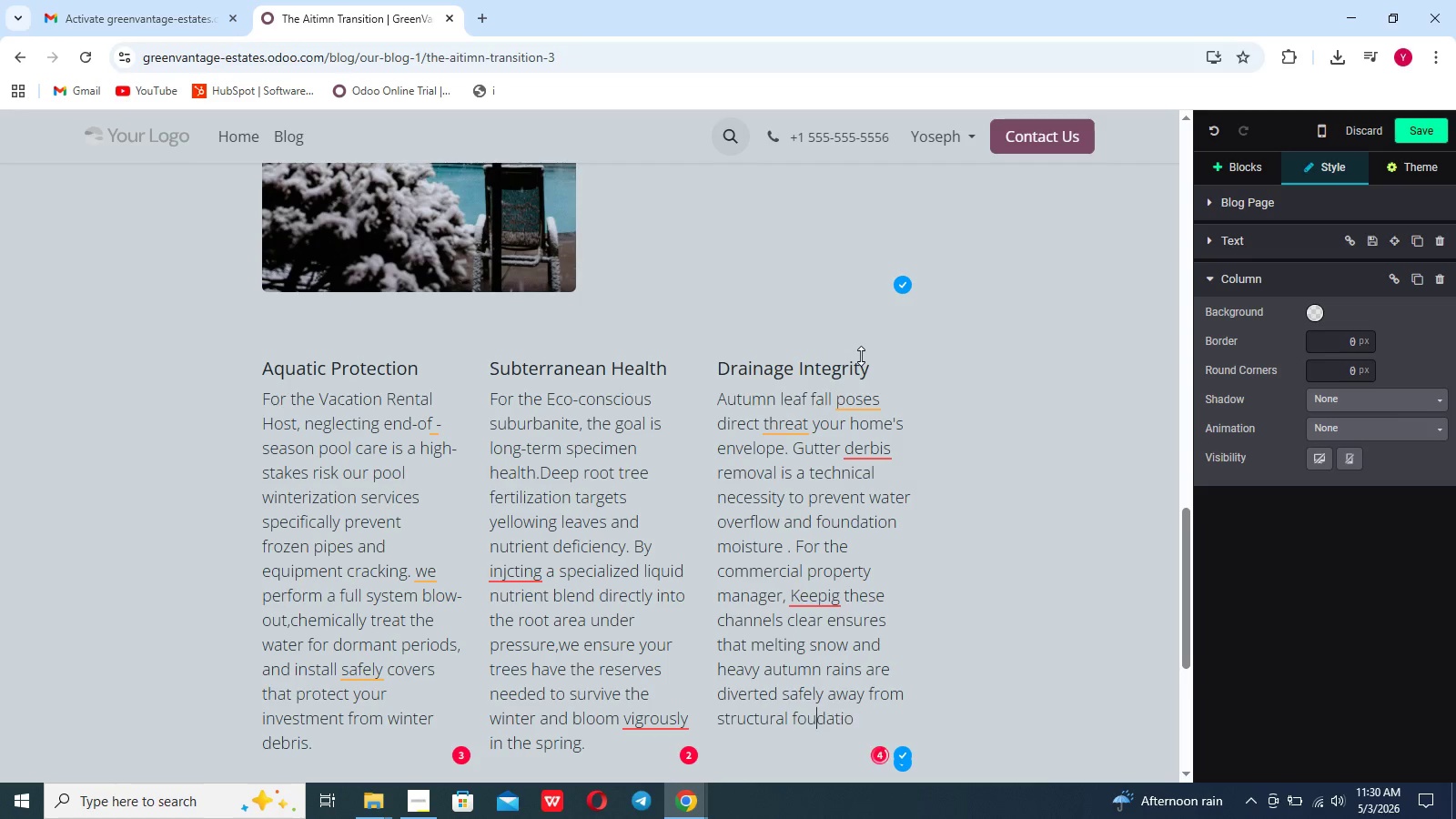 
key(Backspace)
 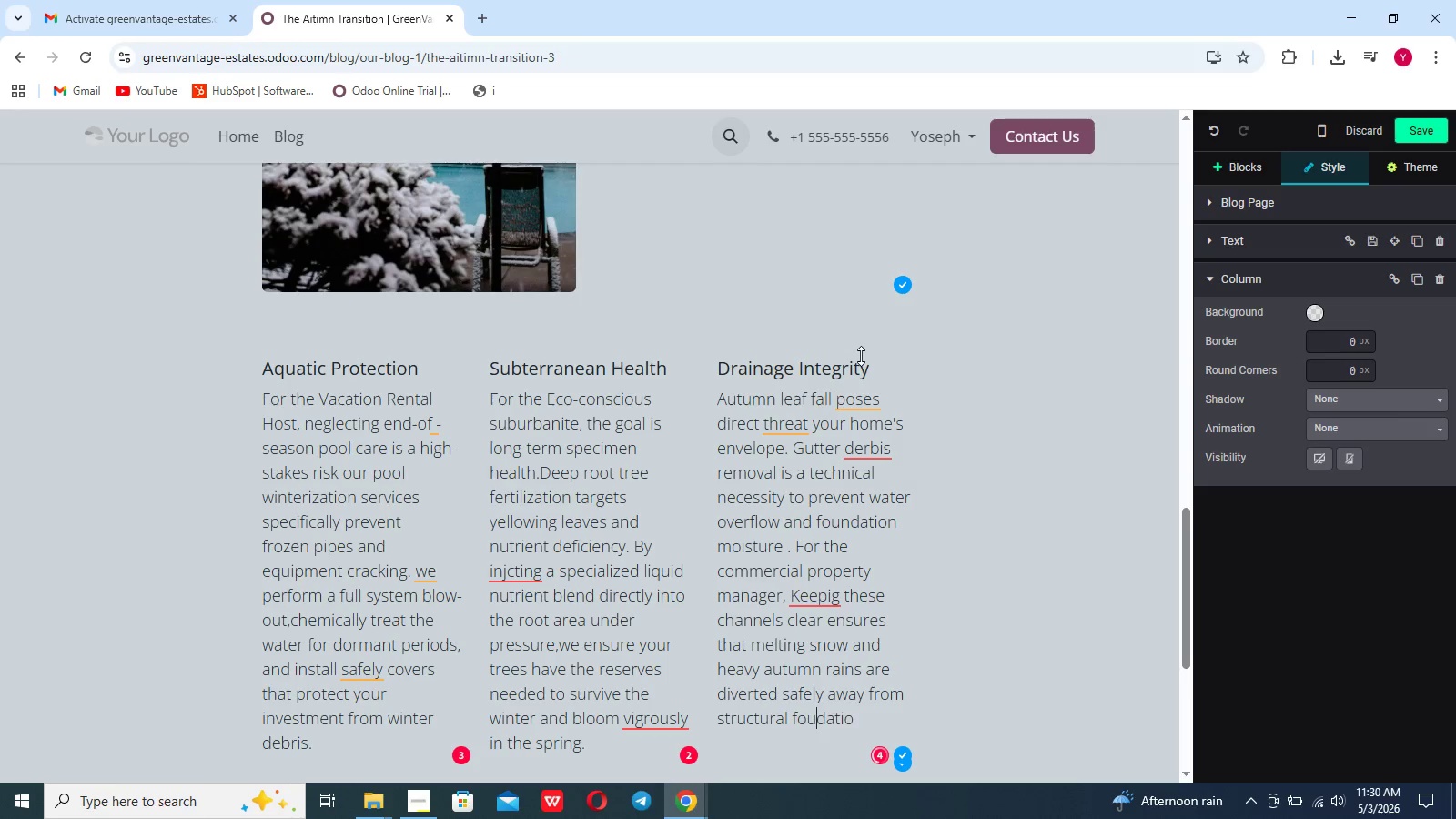 
key(N)
 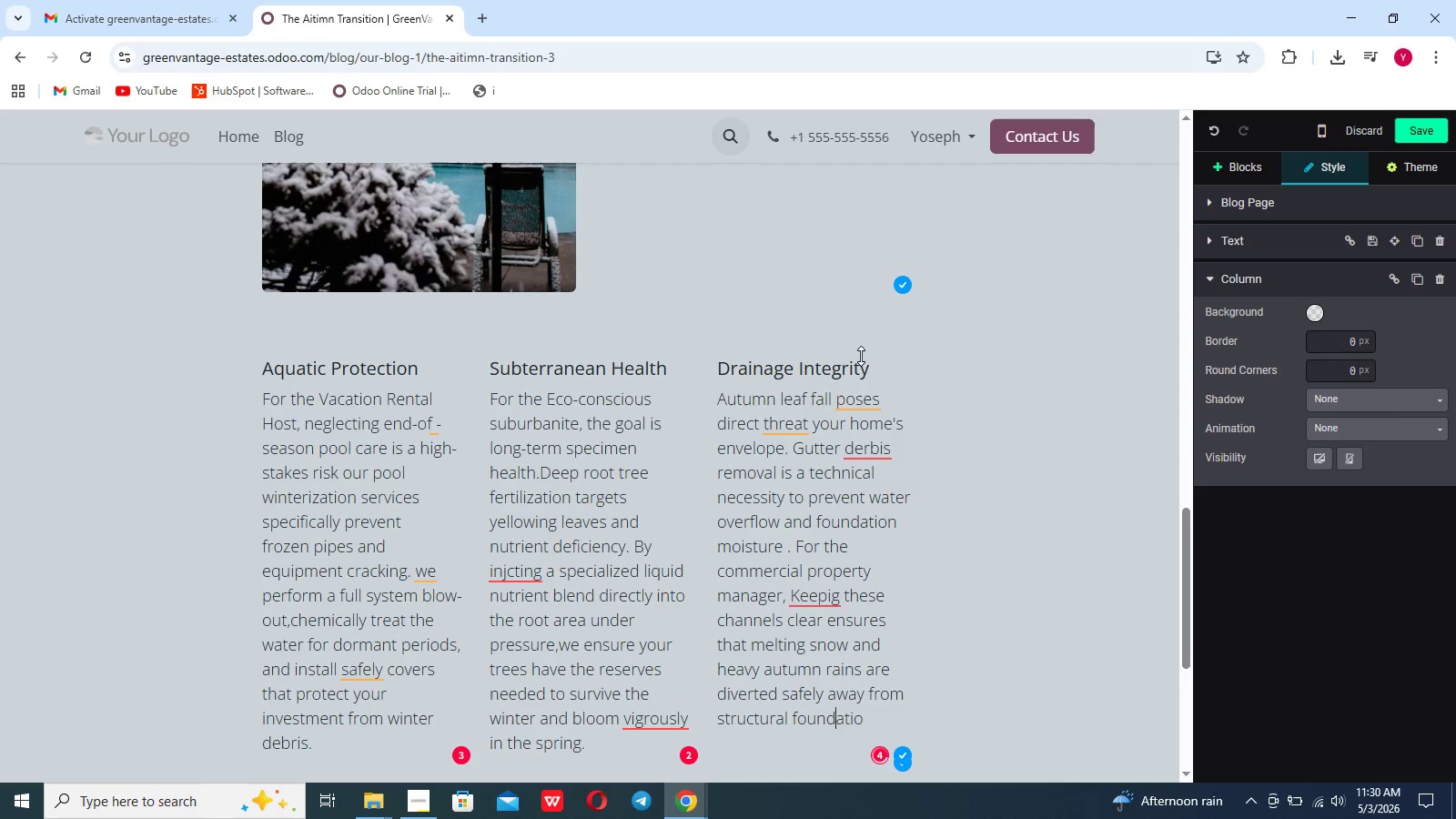 
key(ArrowRight)
 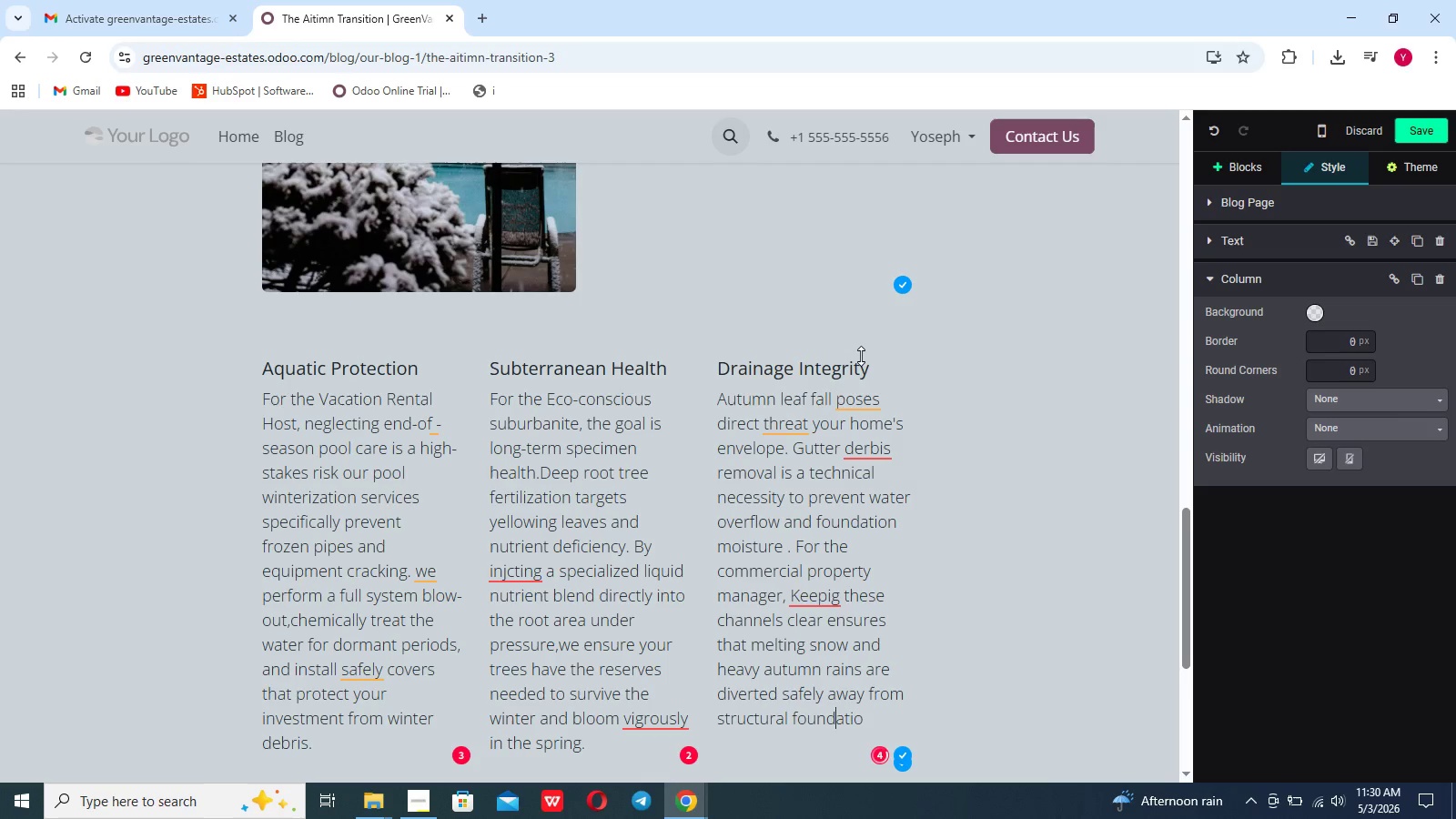 
key(ArrowRight)
 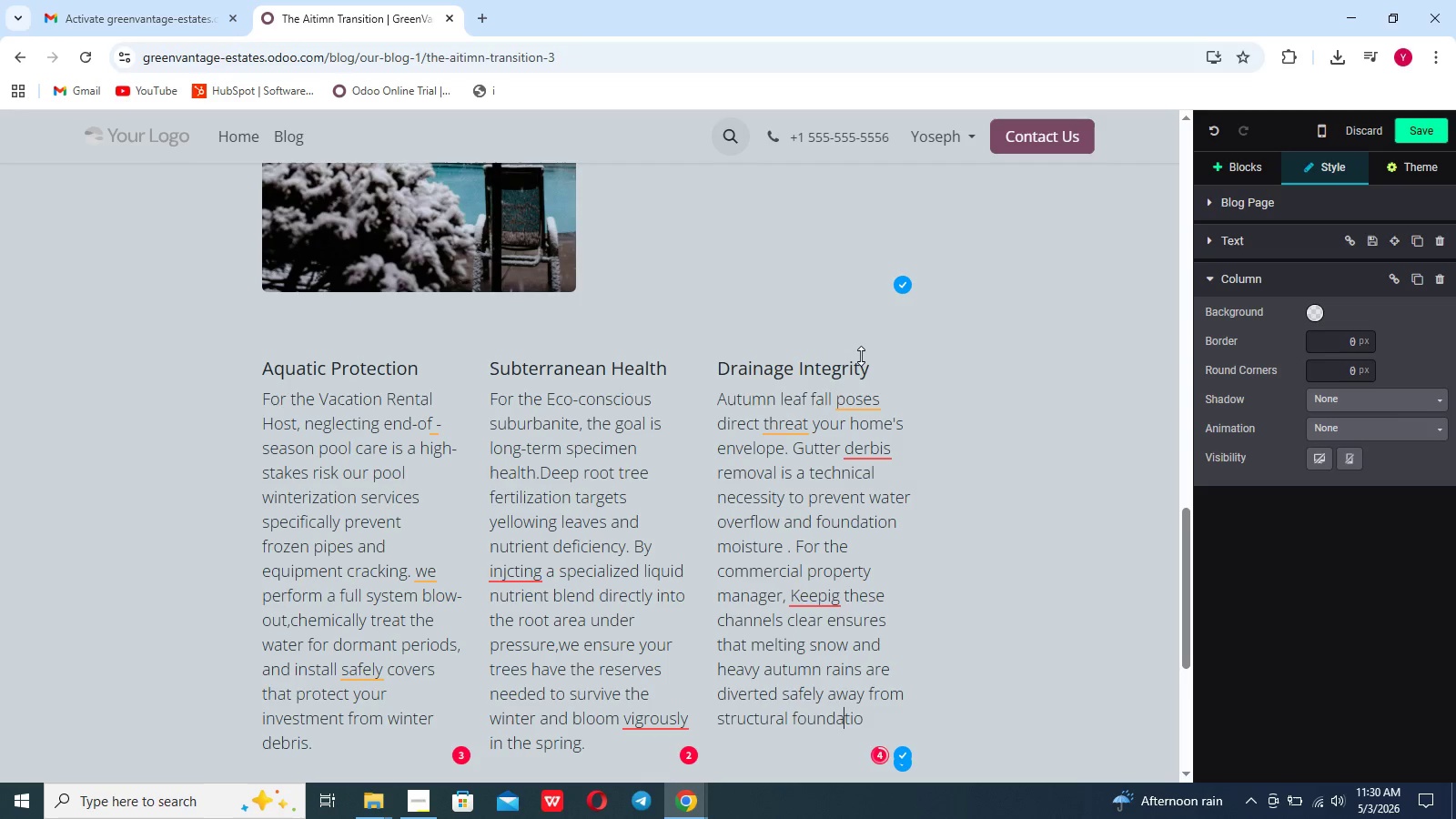 
key(ArrowRight)
 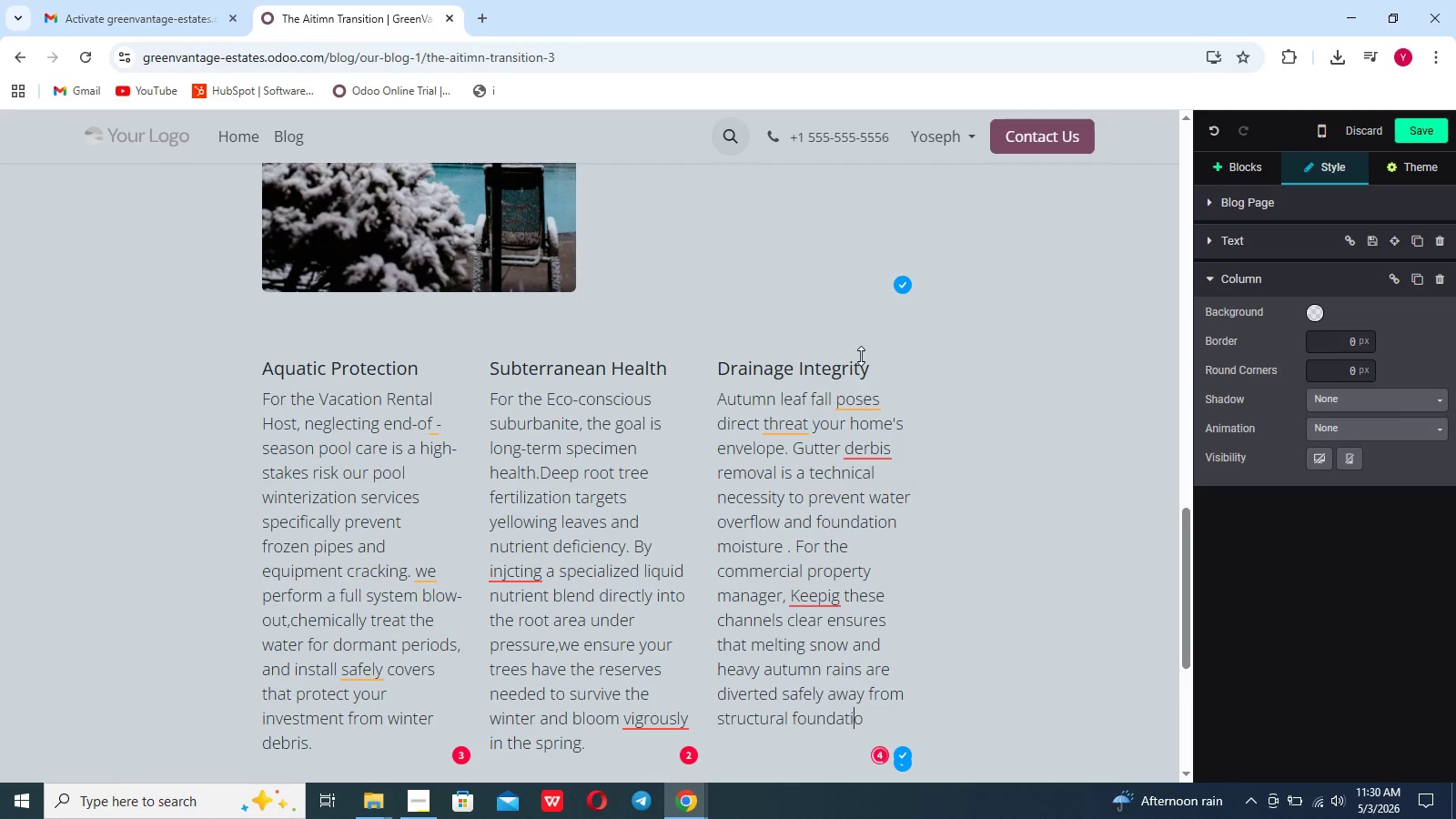 
key(ArrowRight)
 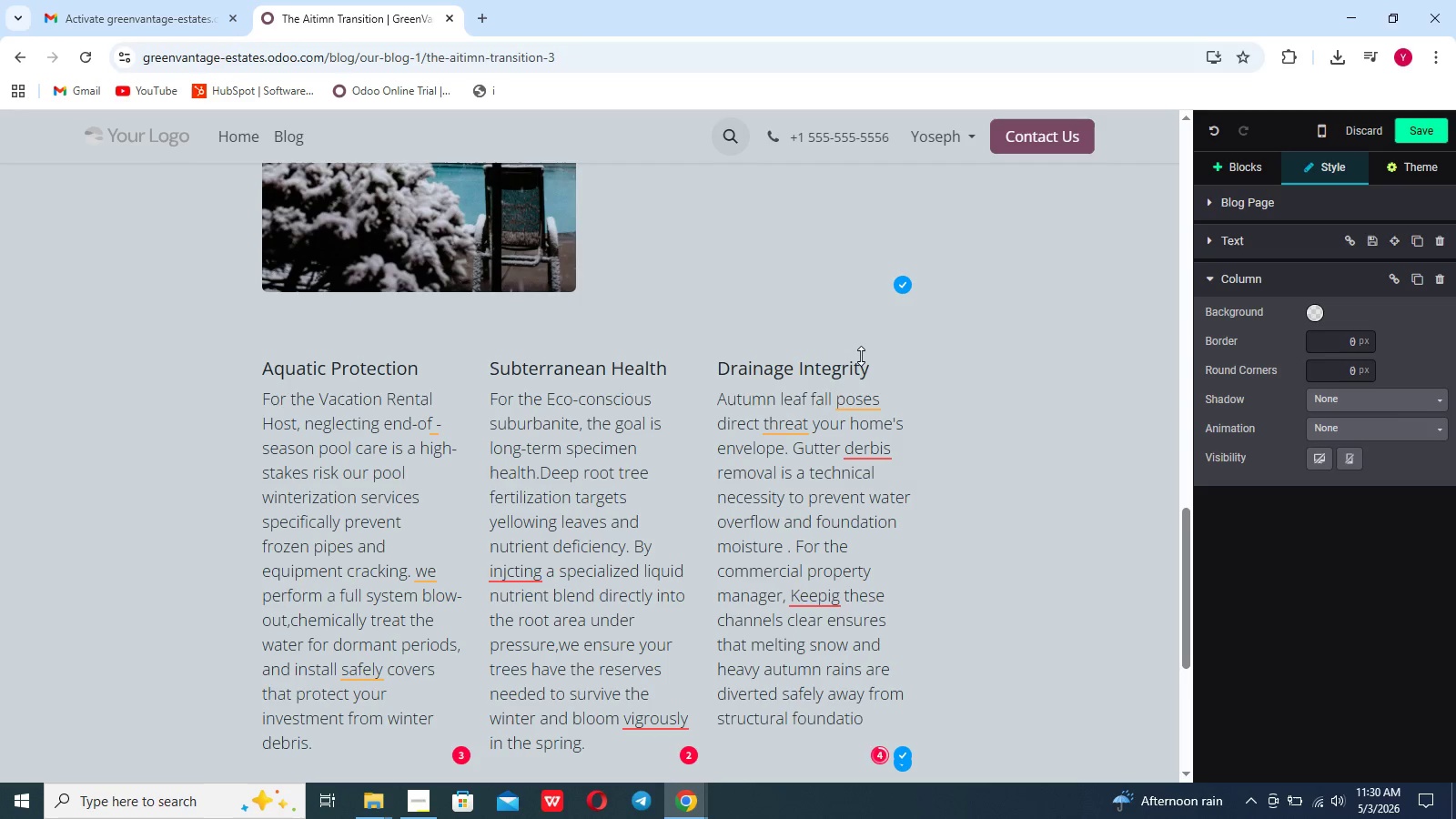 
key(ArrowRight)
 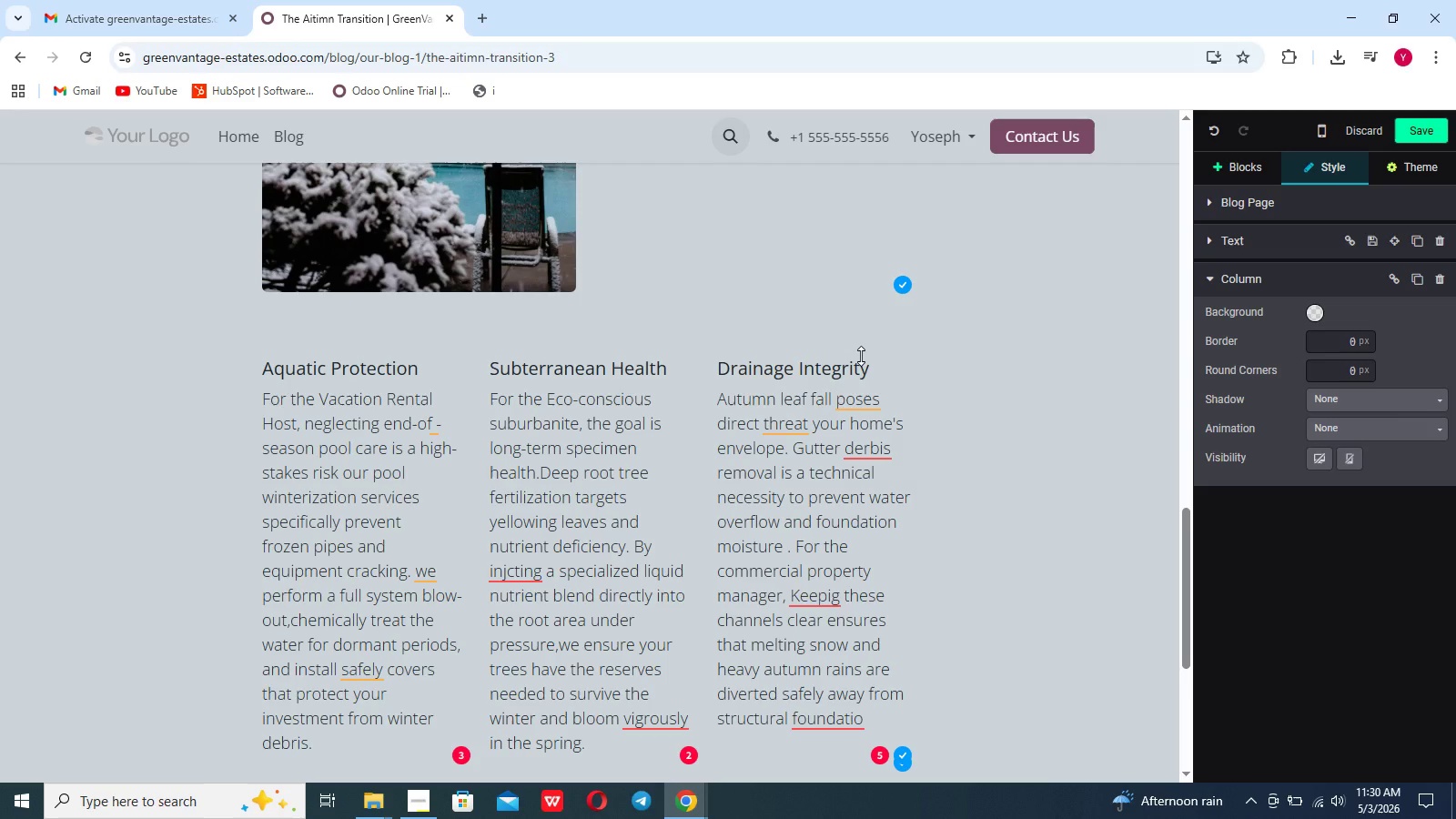 
type(ns)
 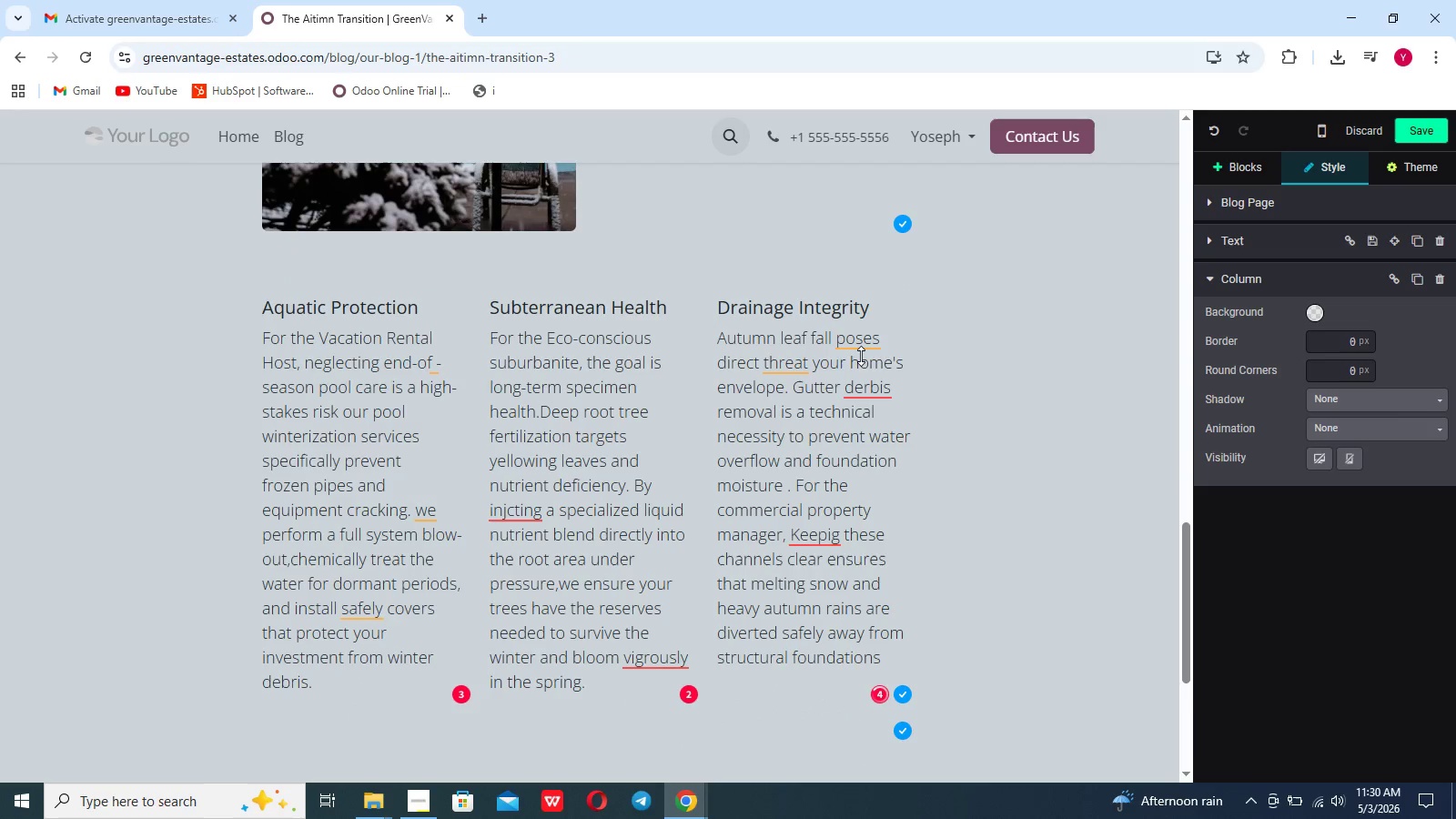 
scroll: coordinate [861, 356], scroll_direction: down, amount: 2.0
 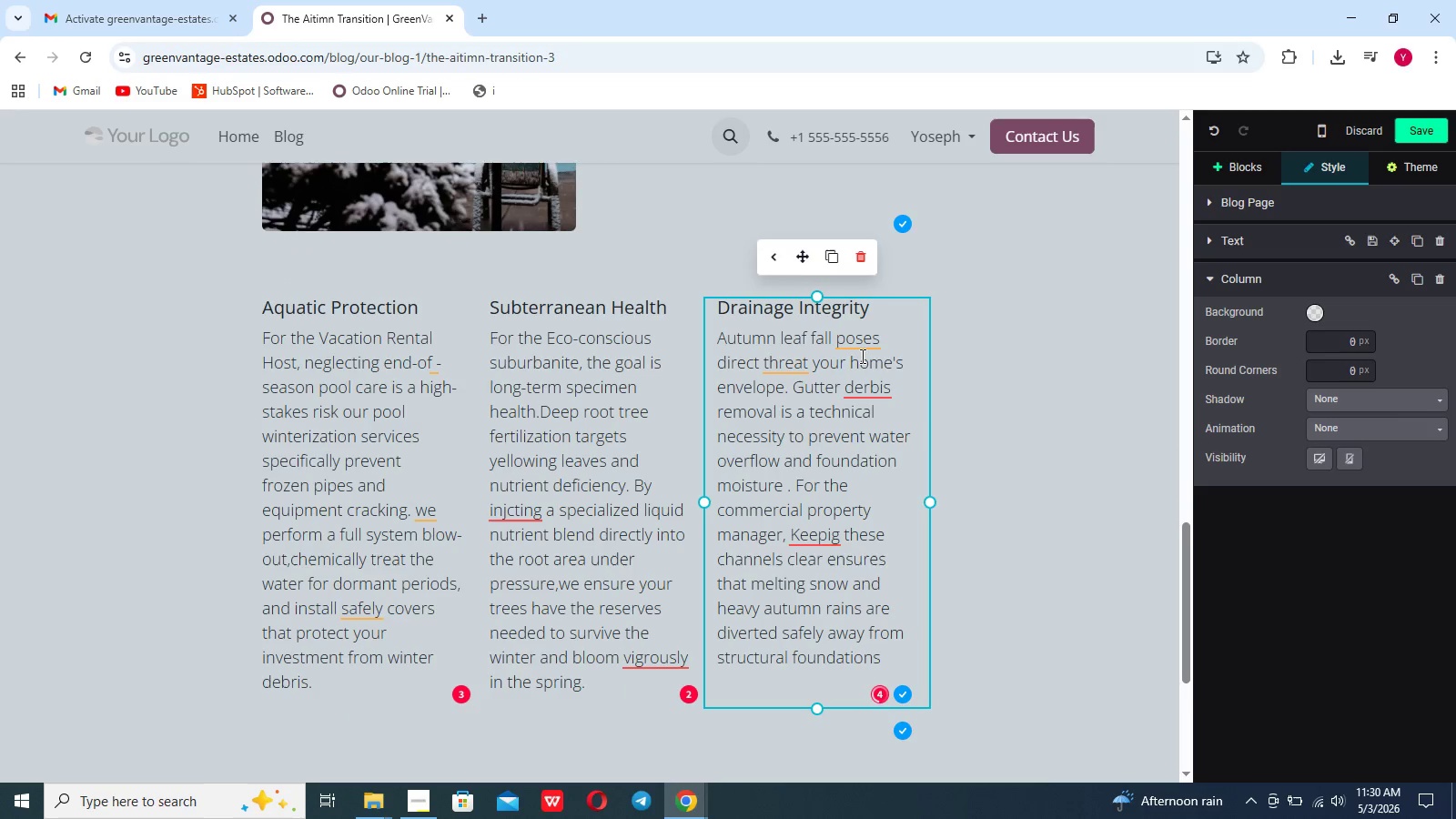 
key(Period)
 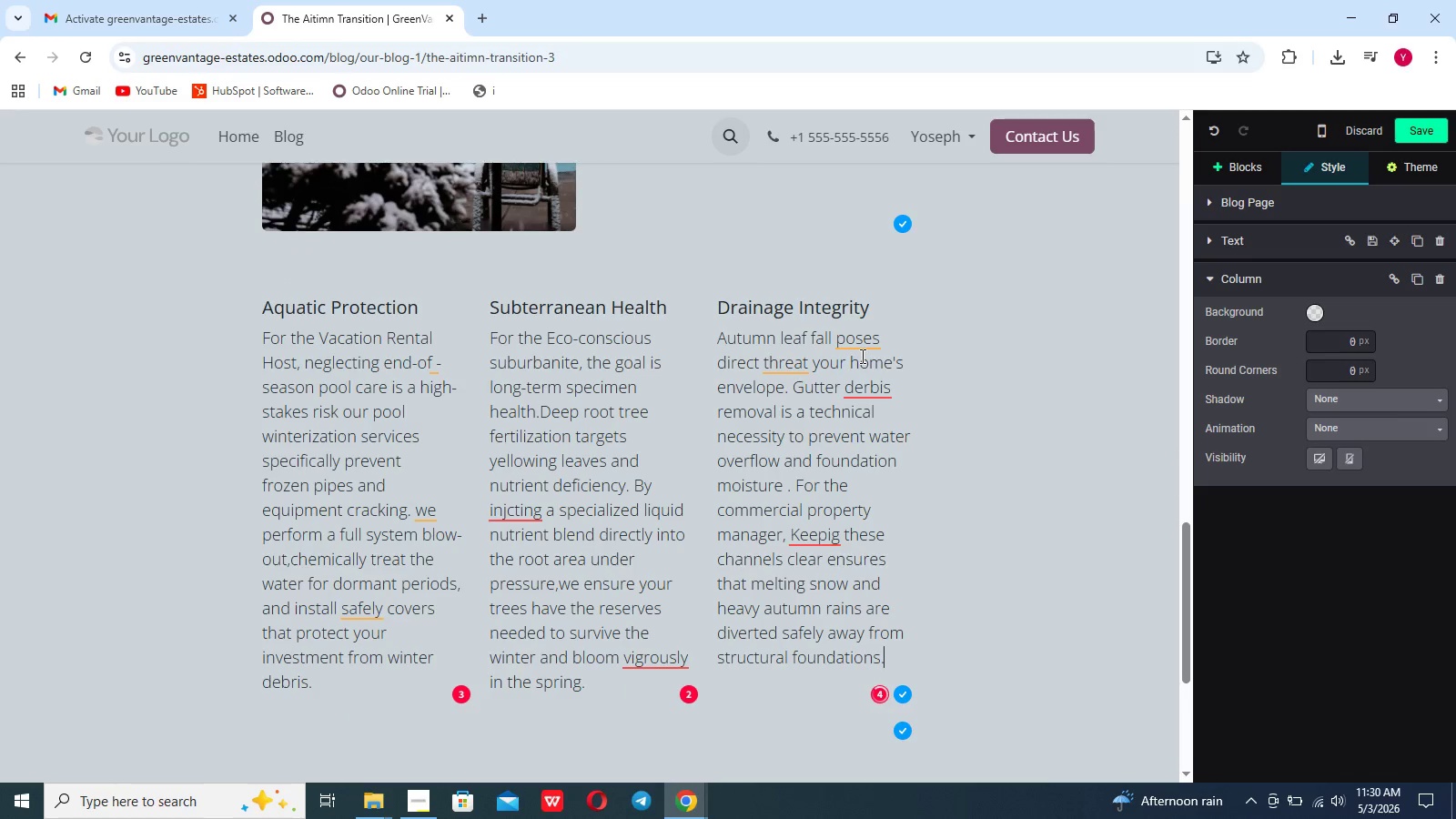 
scroll: coordinate [861, 356], scroll_direction: down, amount: 4.0
 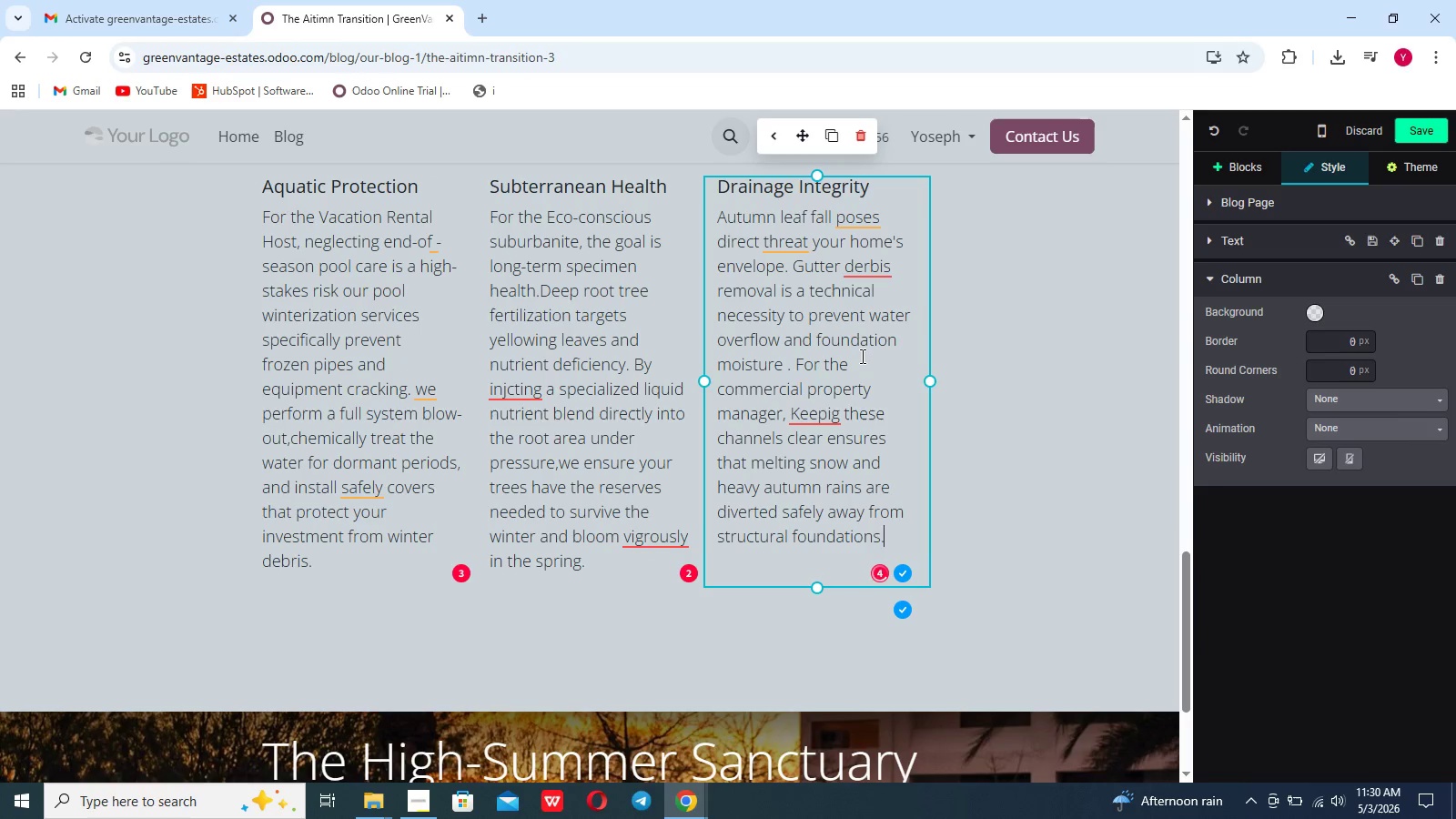 
left_click([861, 356])
 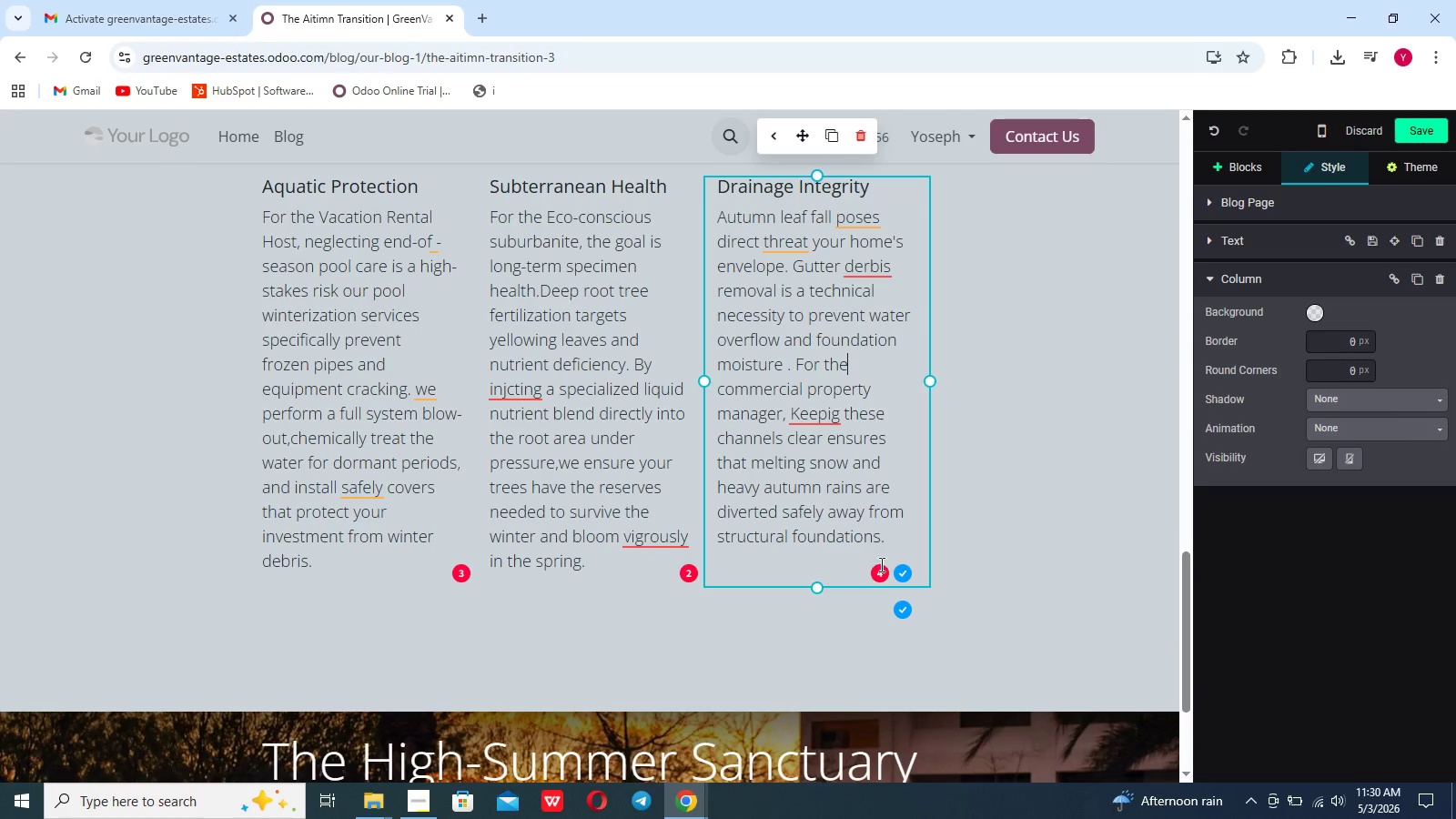 
left_click([879, 575])
 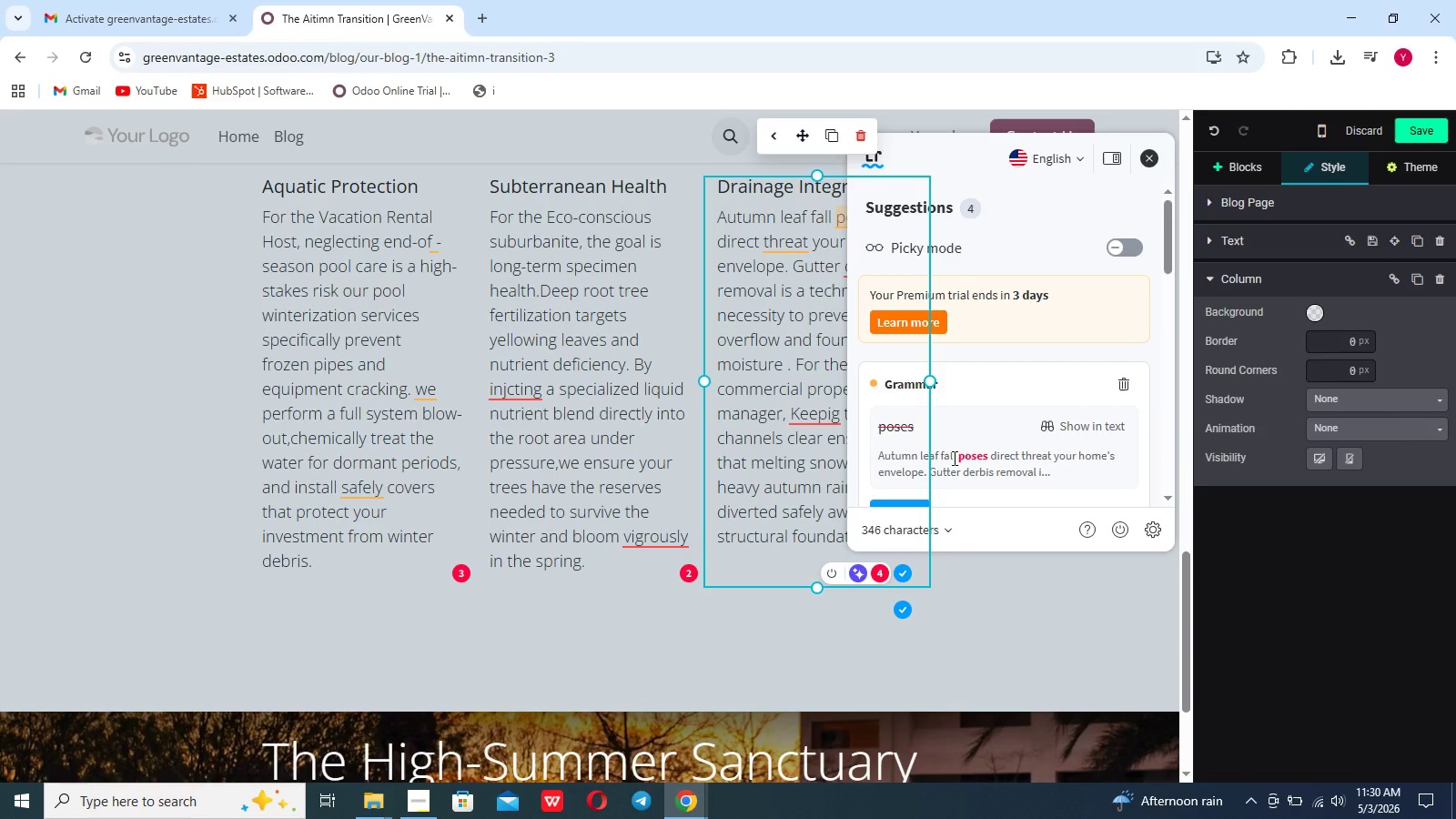 
scroll: coordinate [953, 458], scroll_direction: down, amount: 6.0
 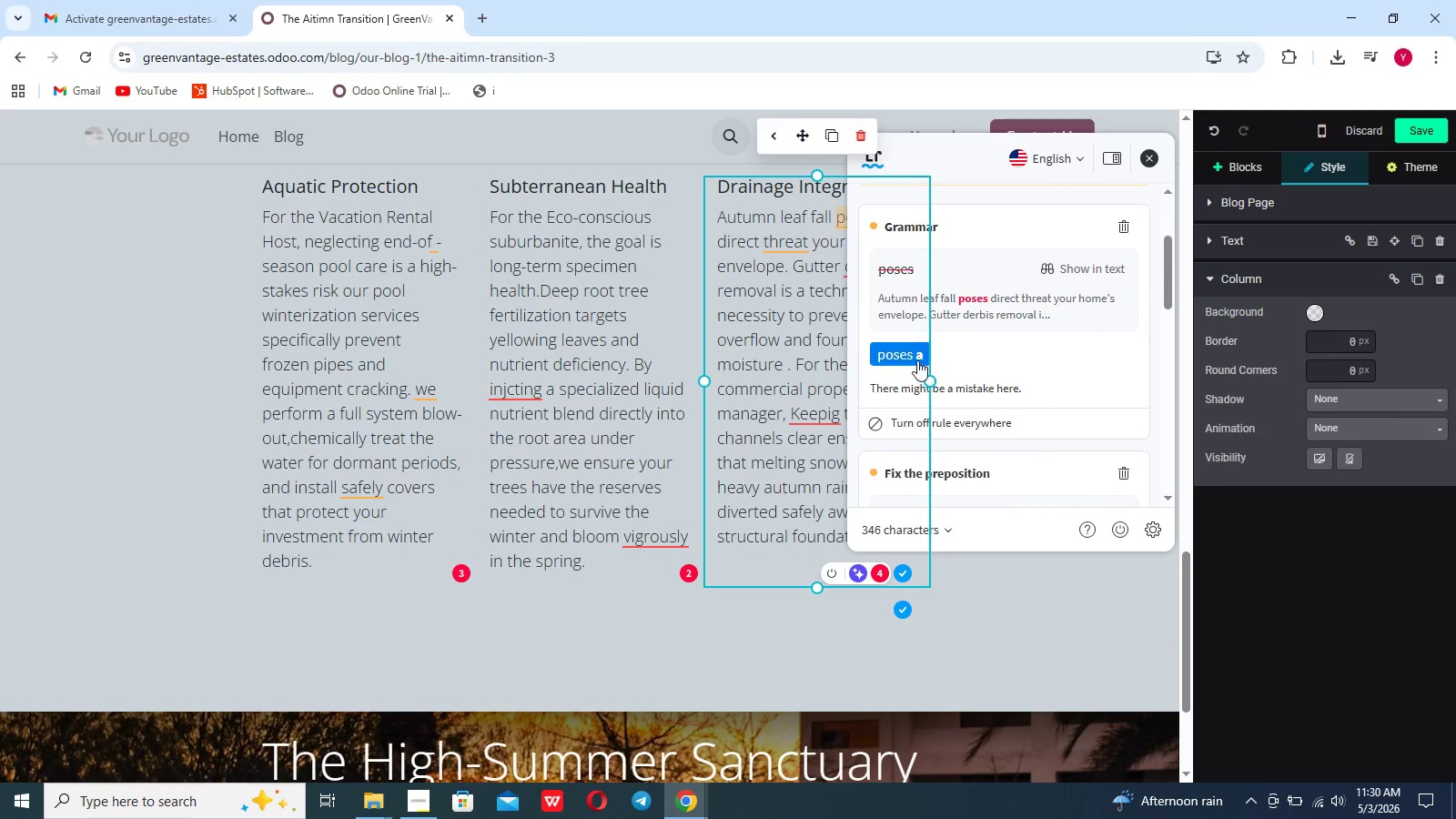 
left_click([913, 357])
 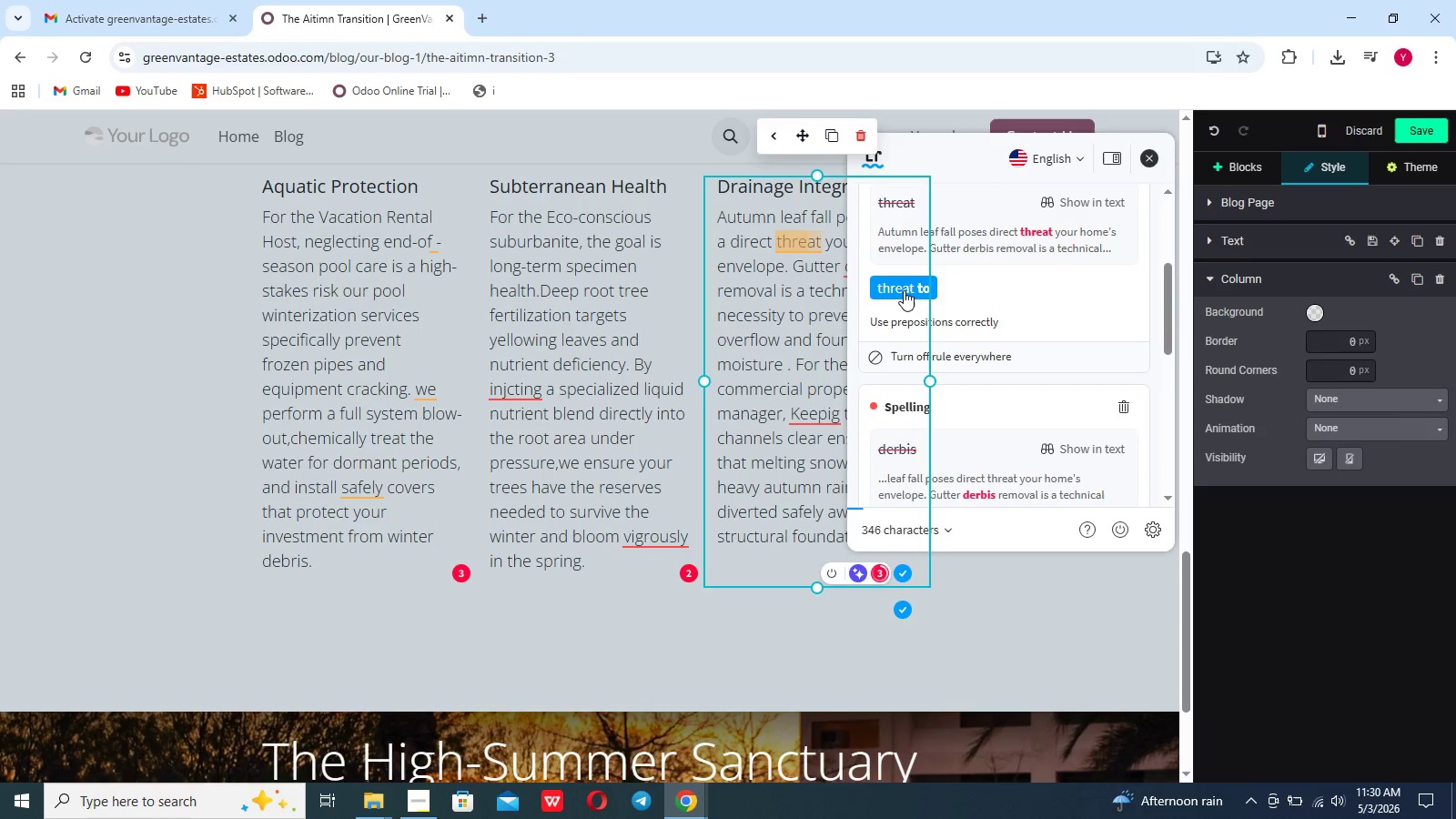 
left_click([903, 290])
 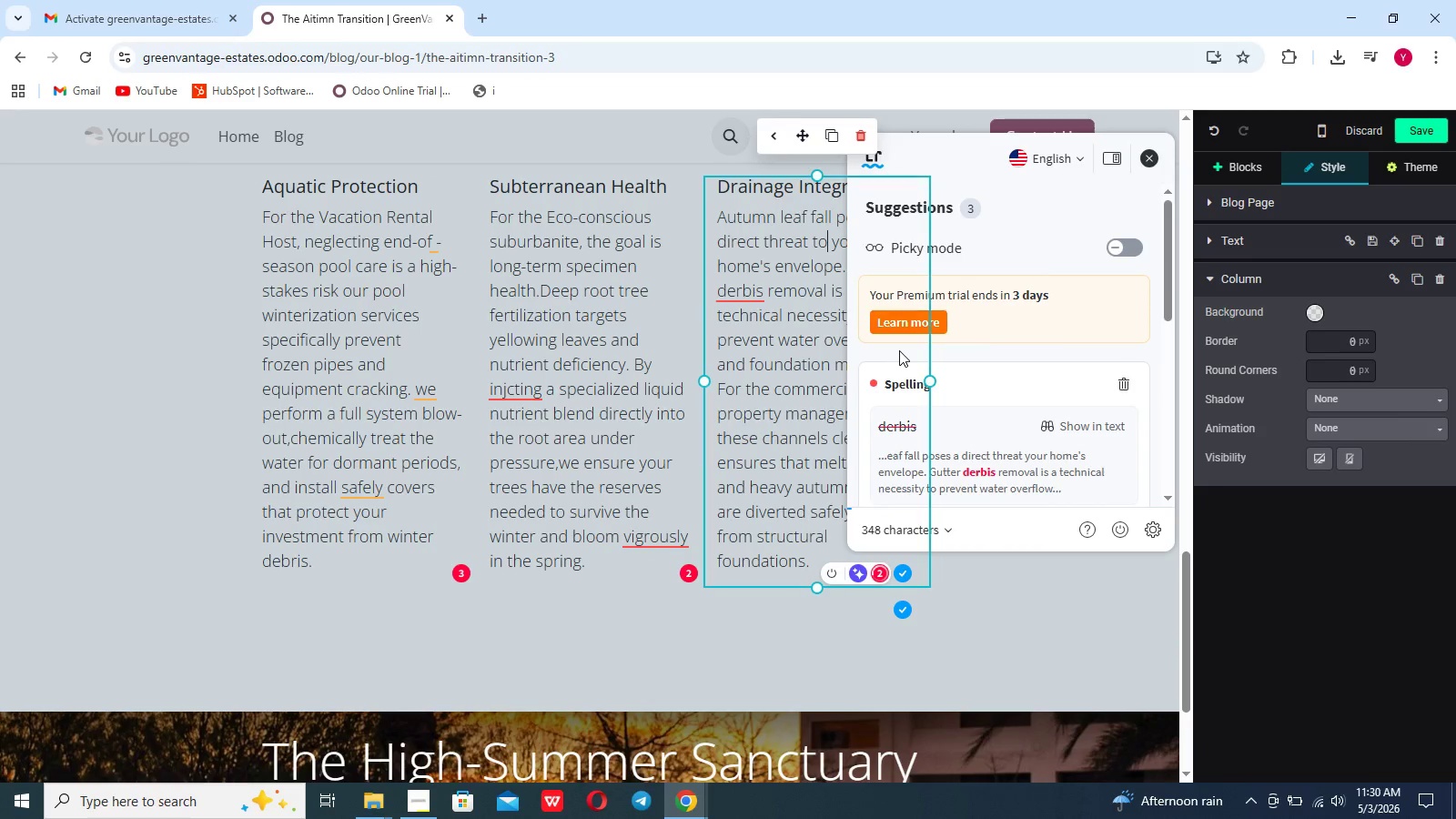 
scroll: coordinate [899, 350], scroll_direction: down, amount: 5.0
 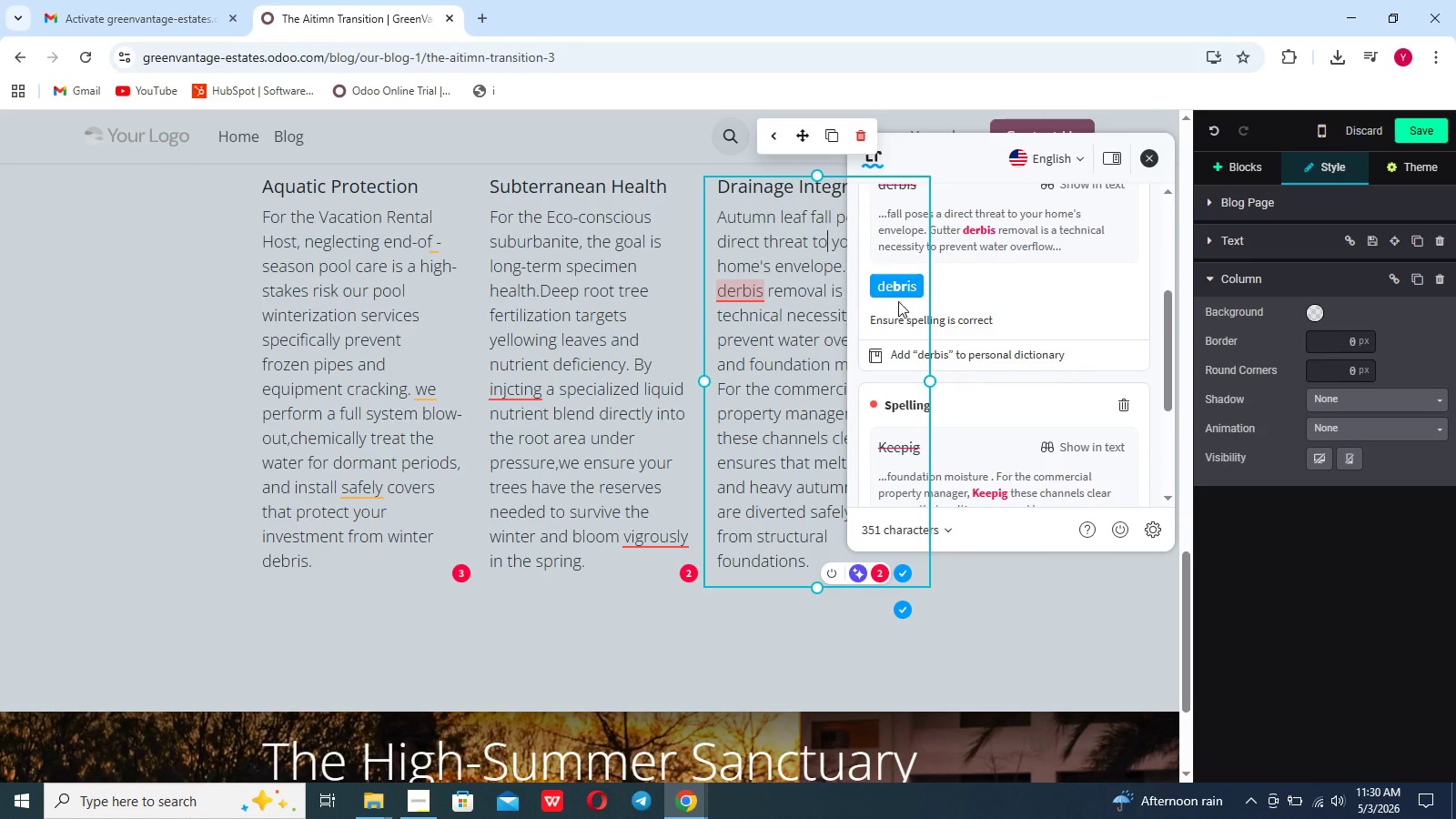 
left_click([898, 301])
 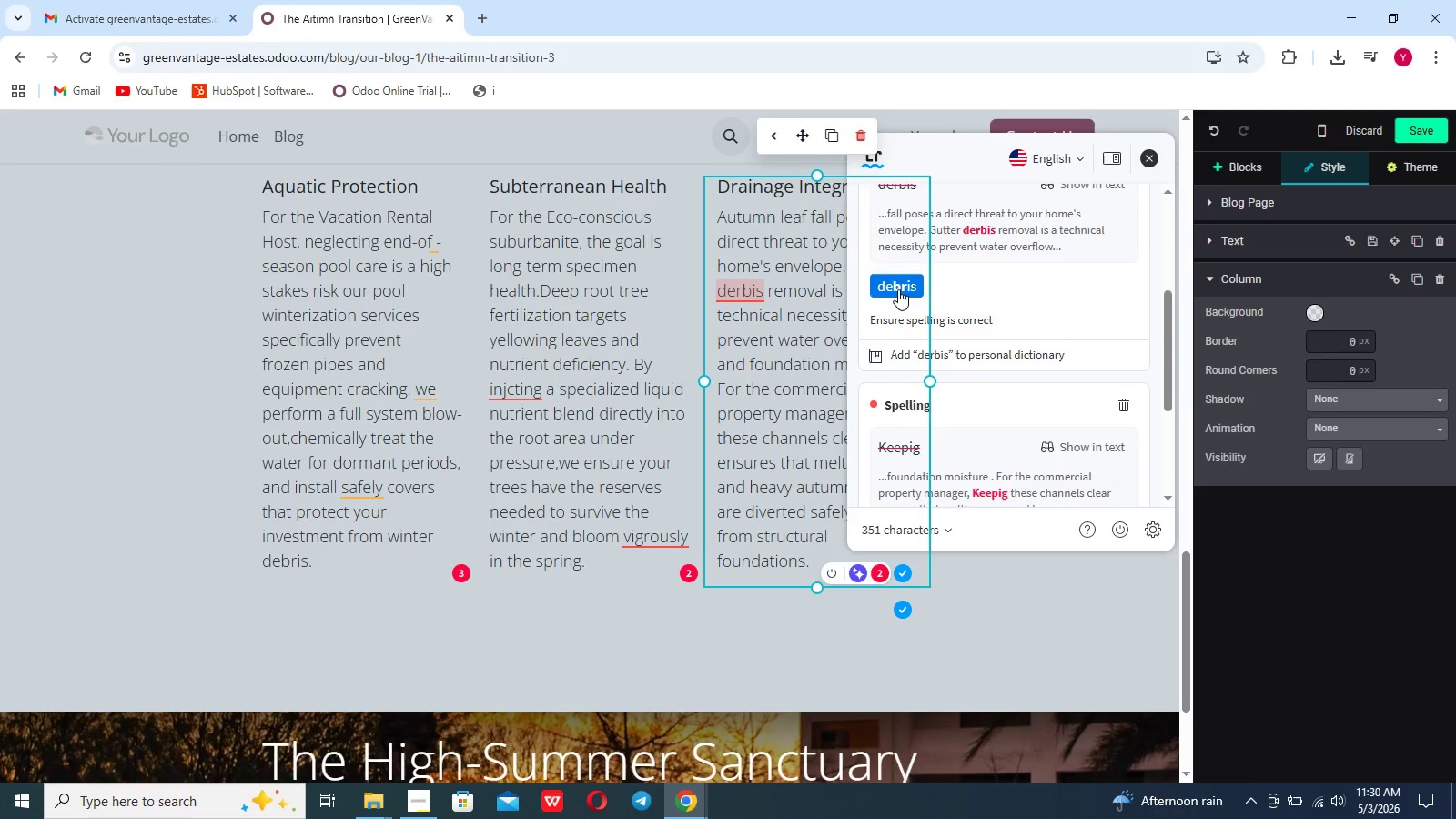 
left_click([898, 289])
 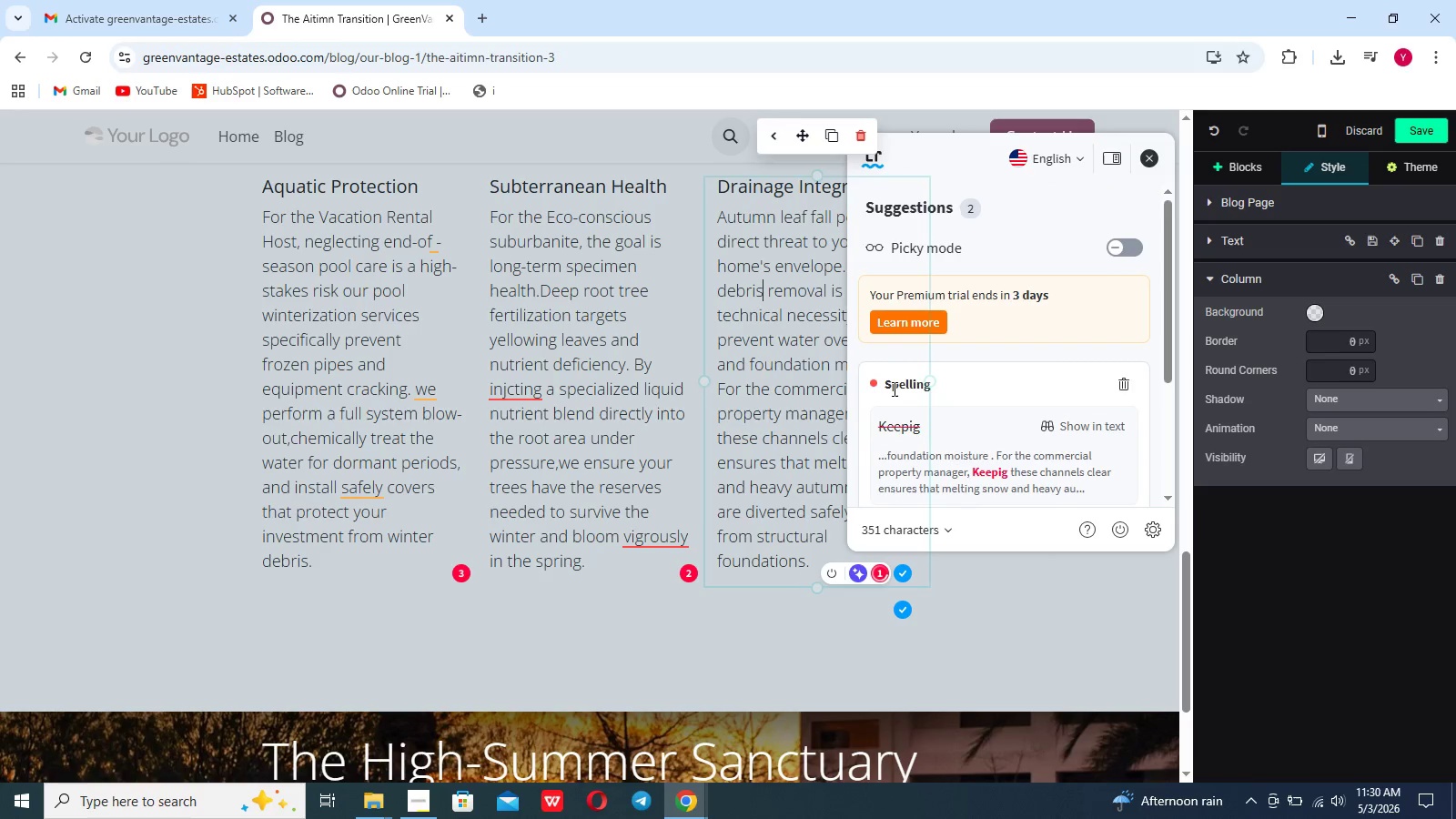 
scroll: coordinate [893, 389], scroll_direction: down, amount: 6.0
 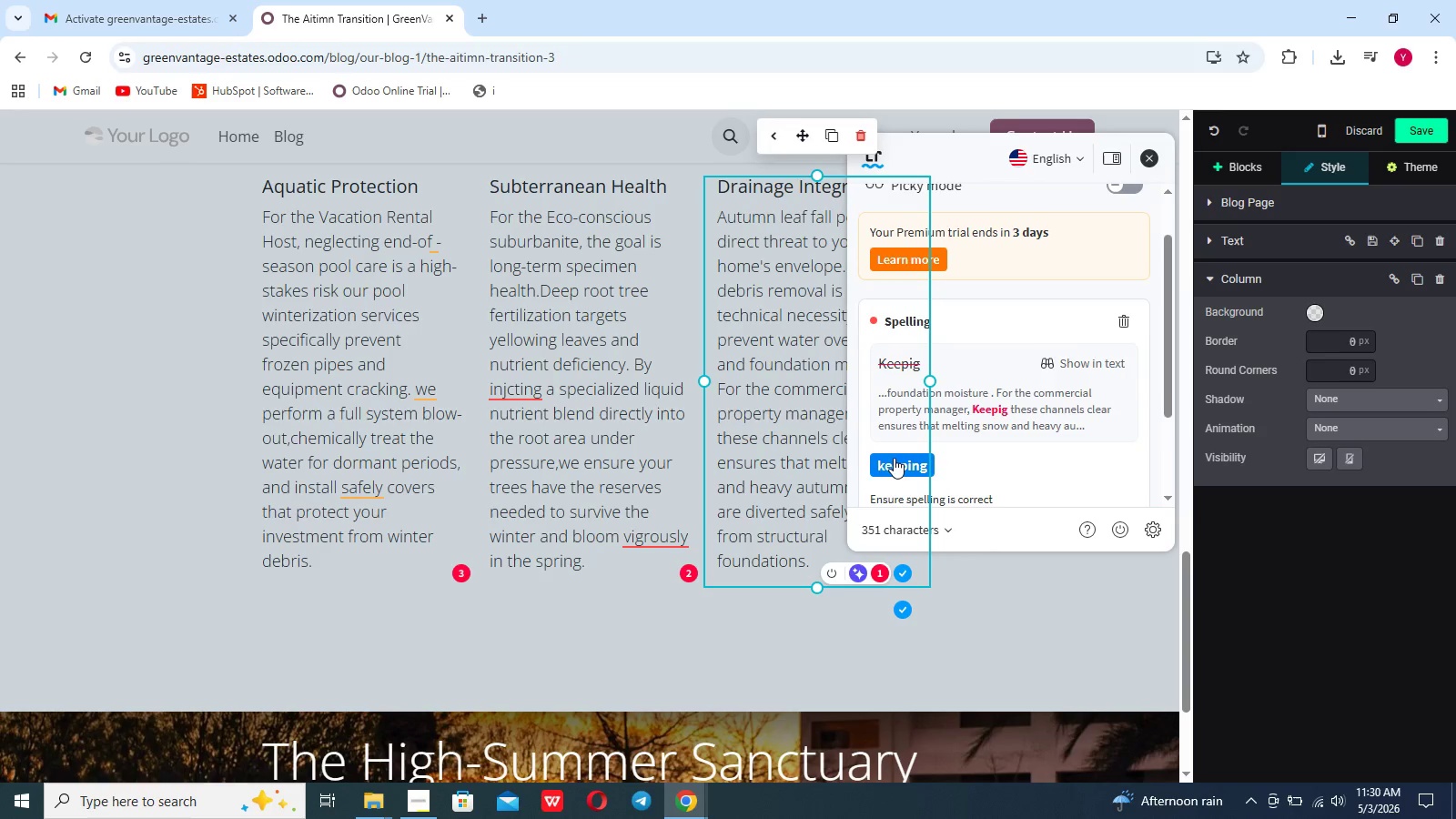 
left_click([894, 459])
 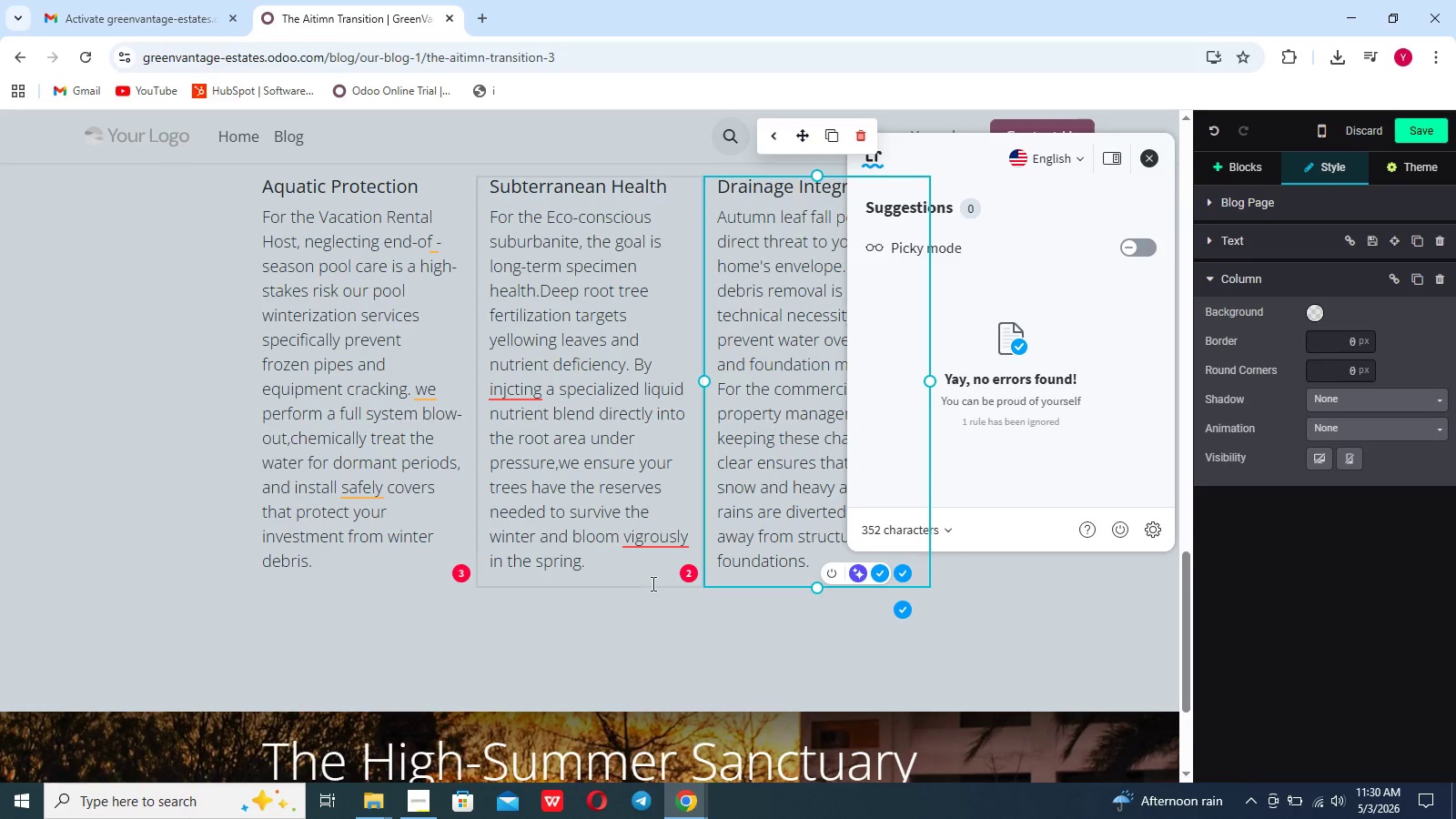 
left_click([686, 573])
 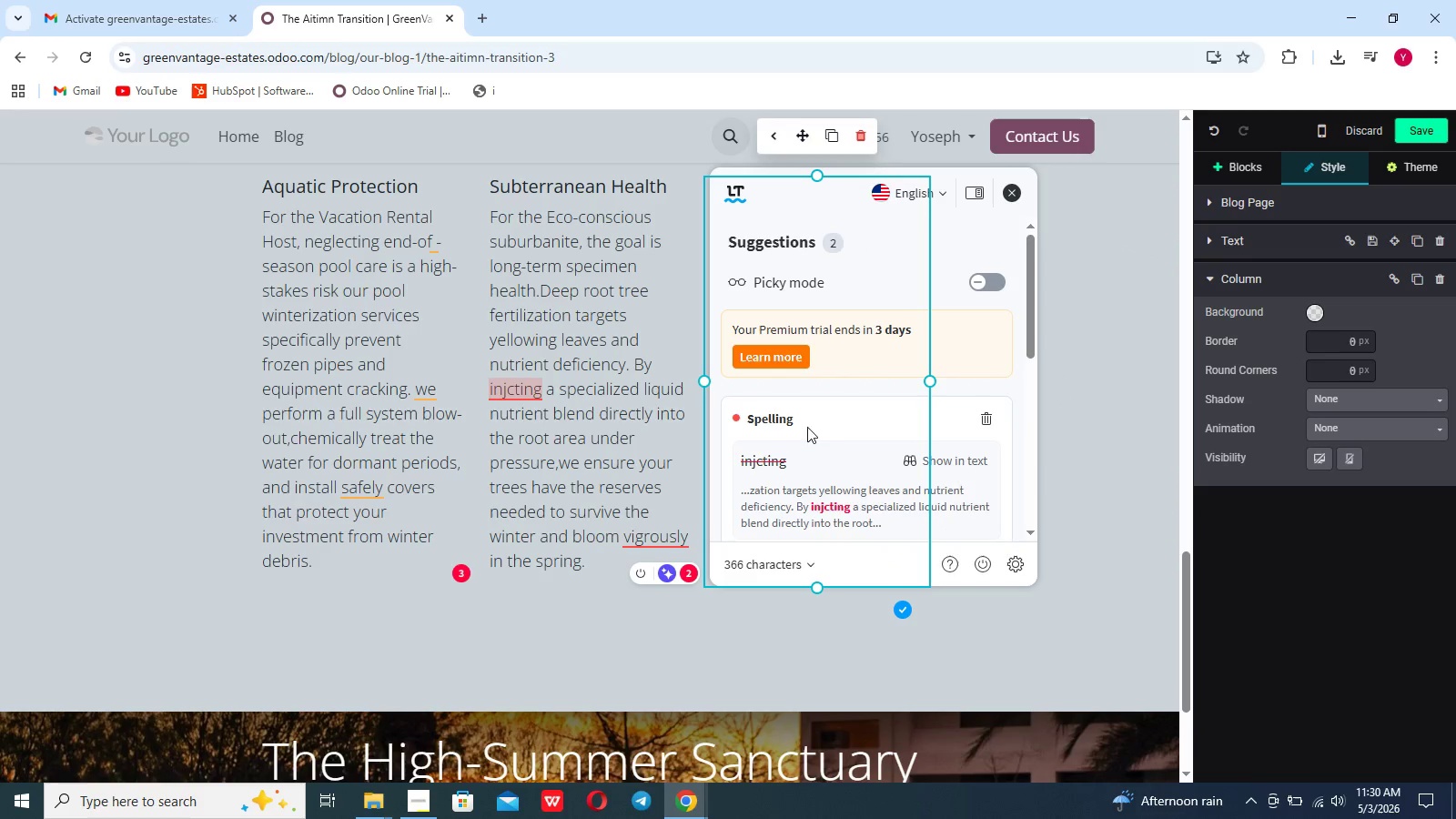 
scroll: coordinate [849, 439], scroll_direction: down, amount: 3.0
 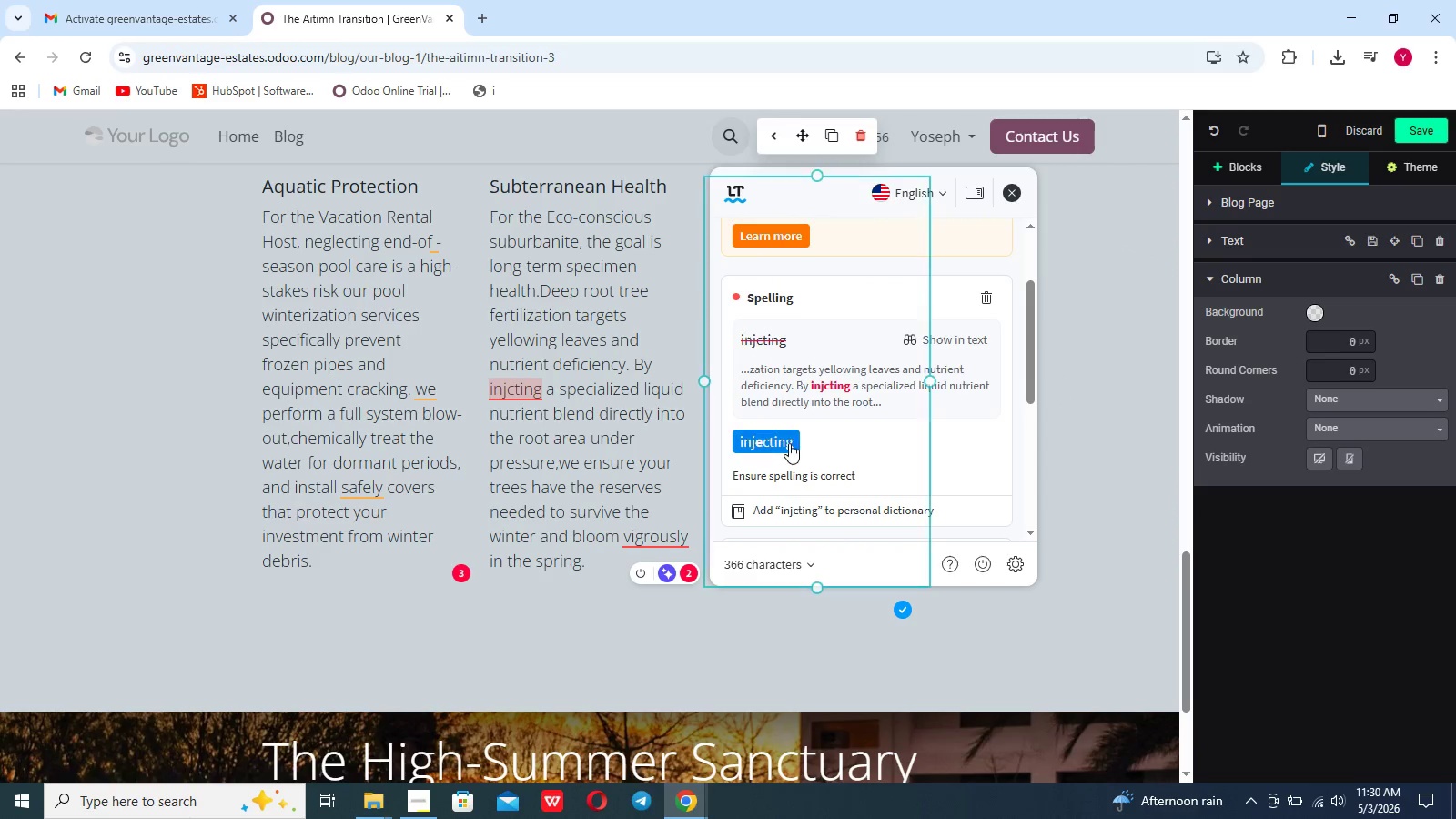 
left_click([787, 442])
 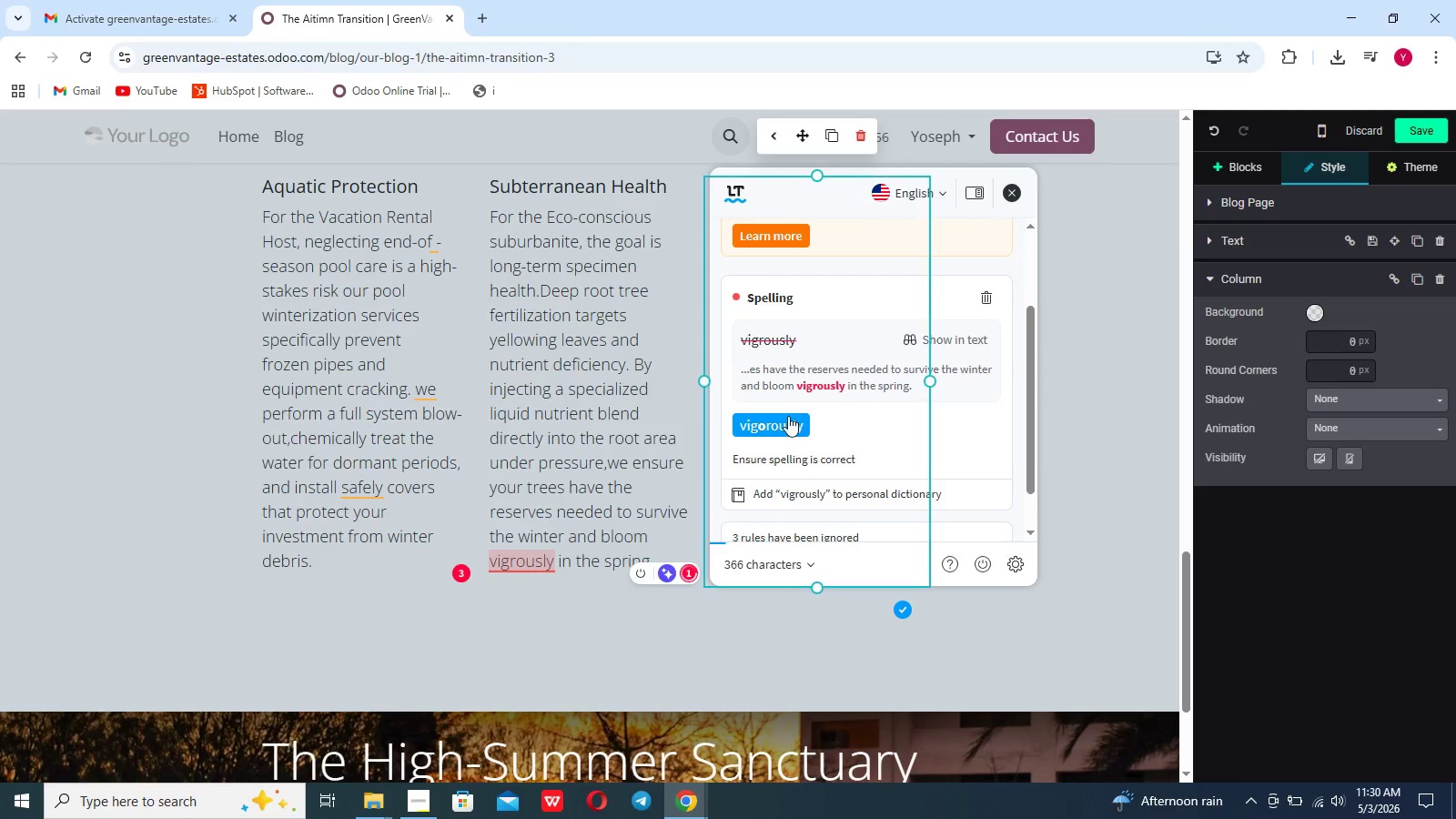 
left_click([788, 427])
 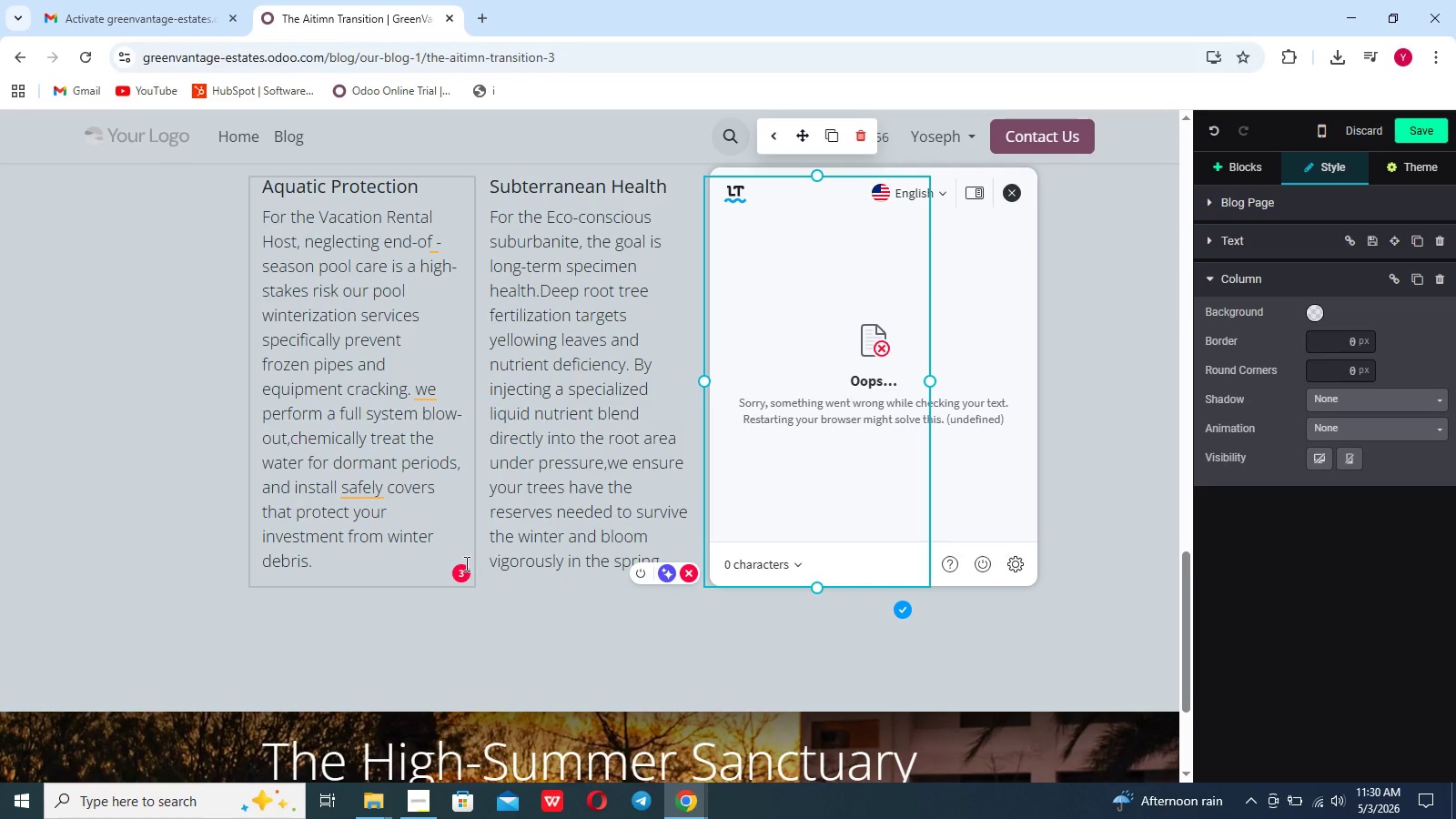 
left_click([460, 574])
 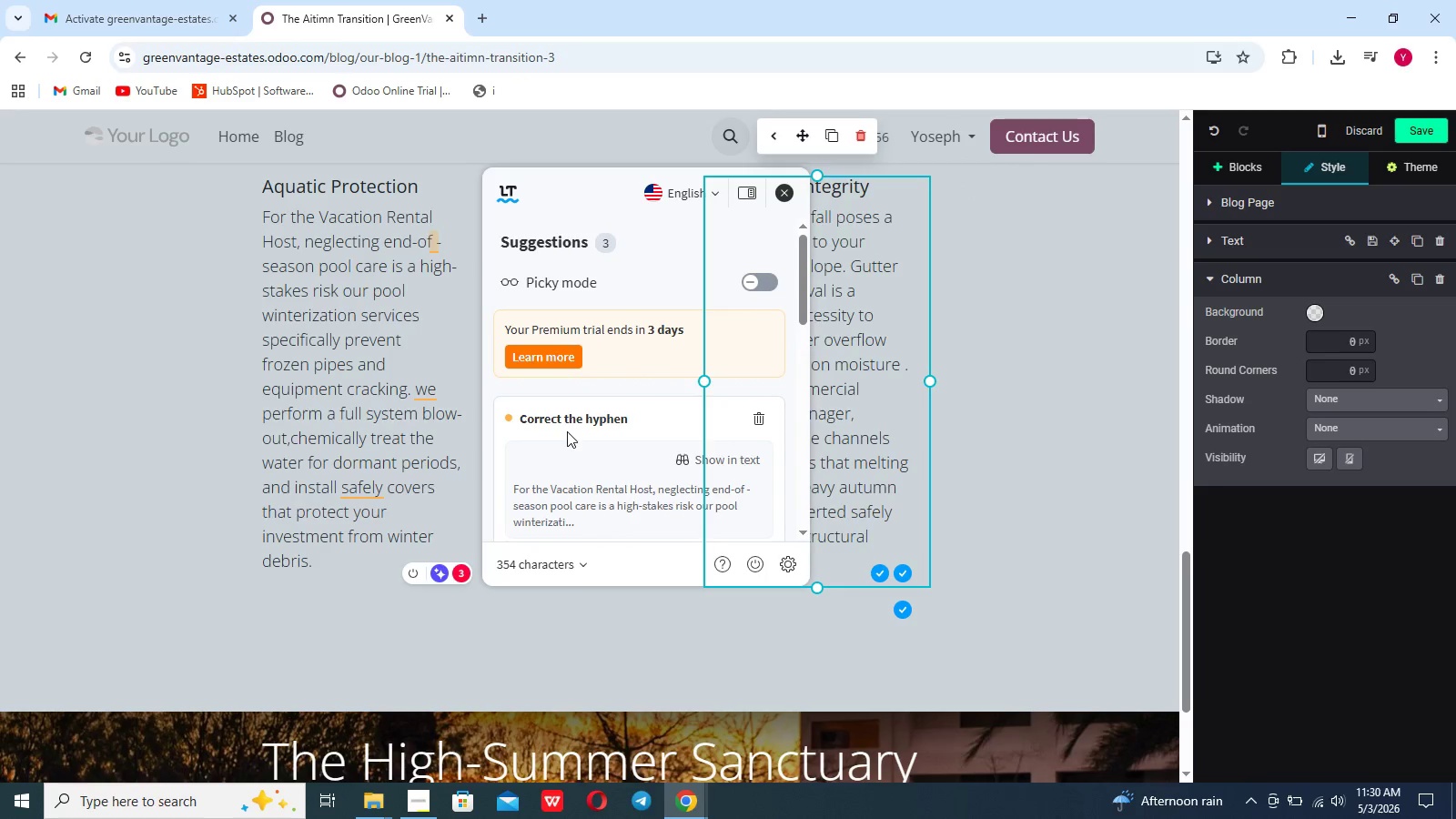 
scroll: coordinate [567, 431], scroll_direction: down, amount: 6.0
 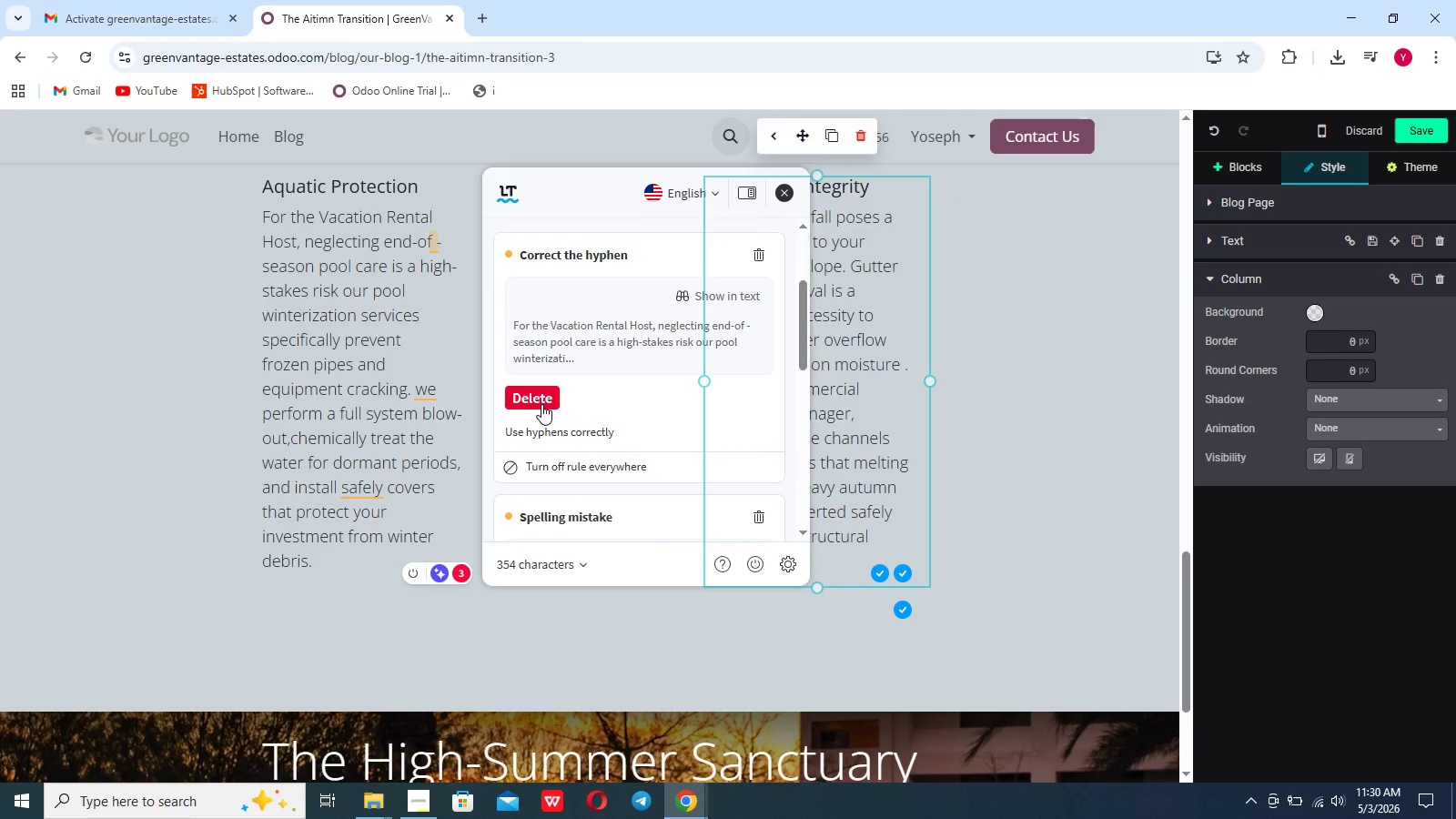 
left_click([541, 404])
 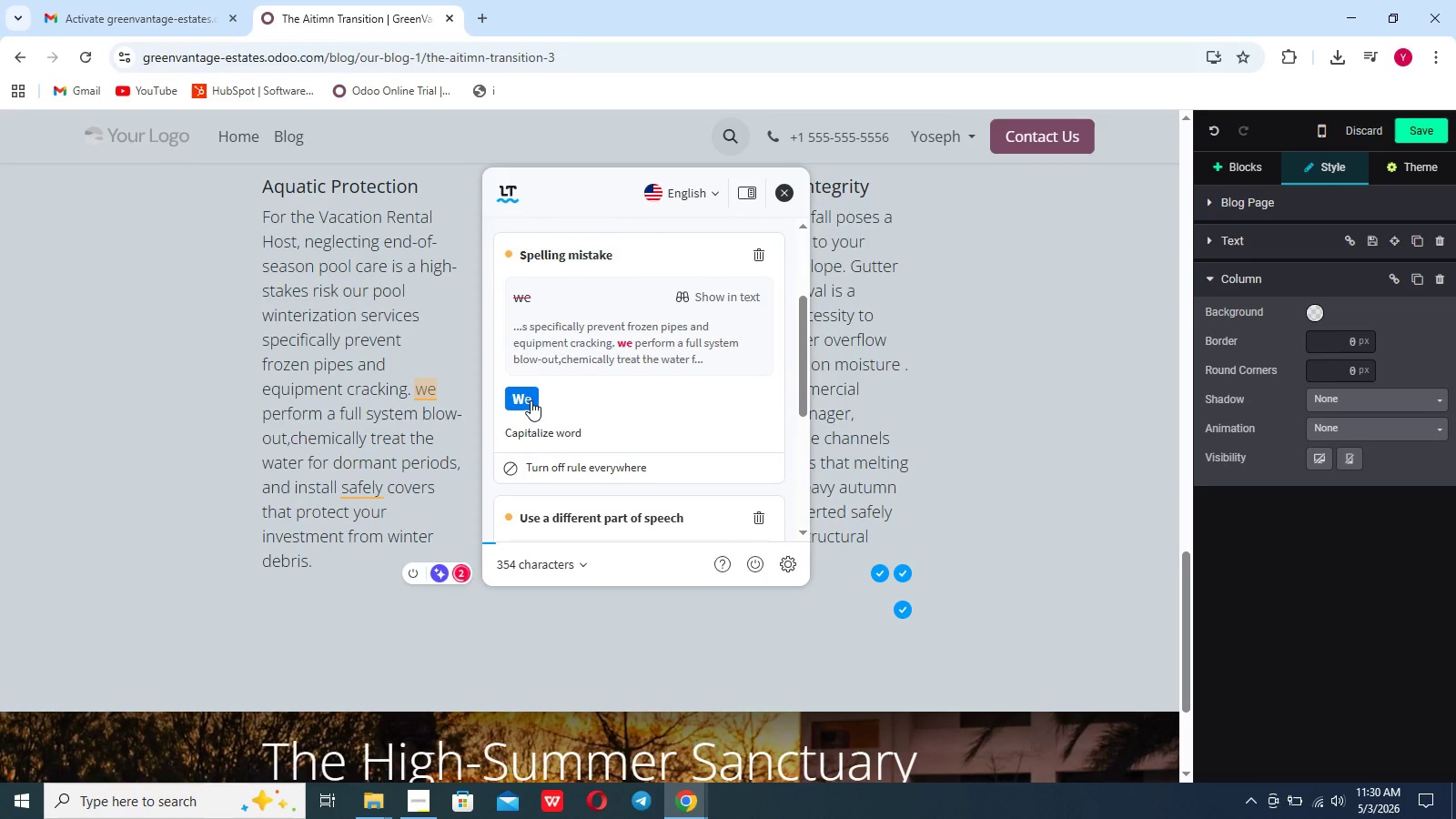 
left_click([525, 399])
 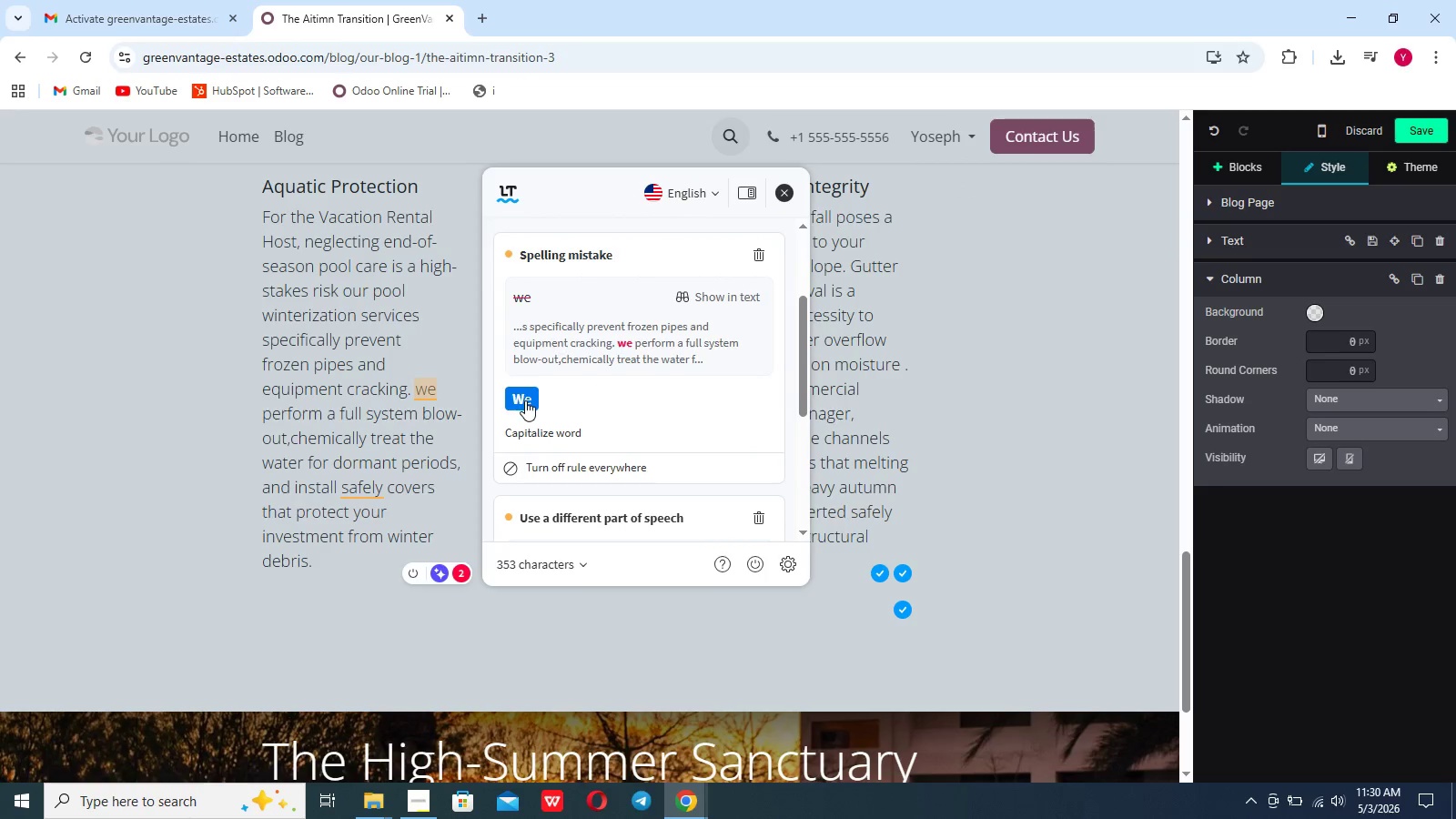 
left_click([525, 400])
 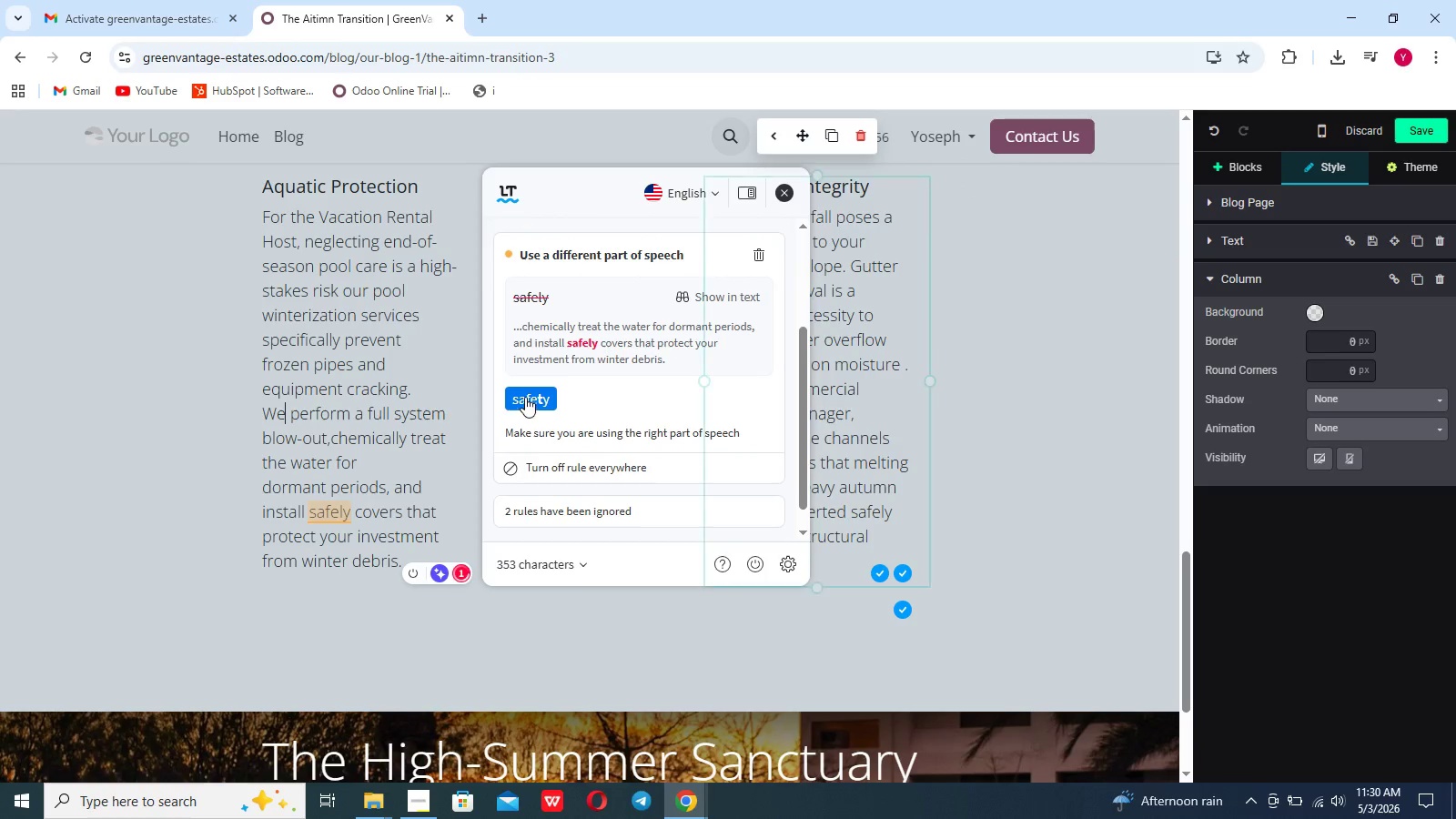 
left_click([525, 396])
 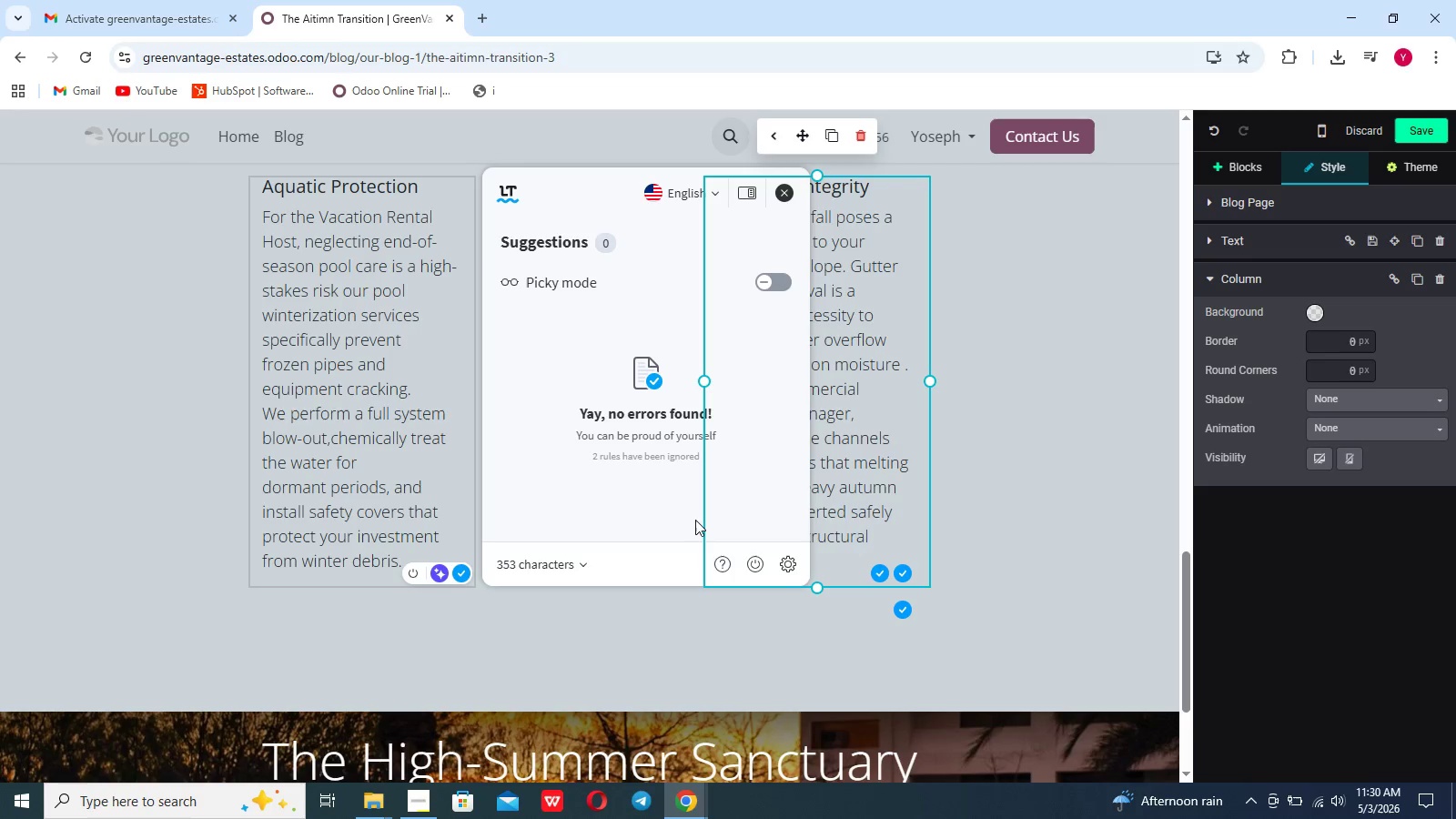 
left_click([759, 632])
 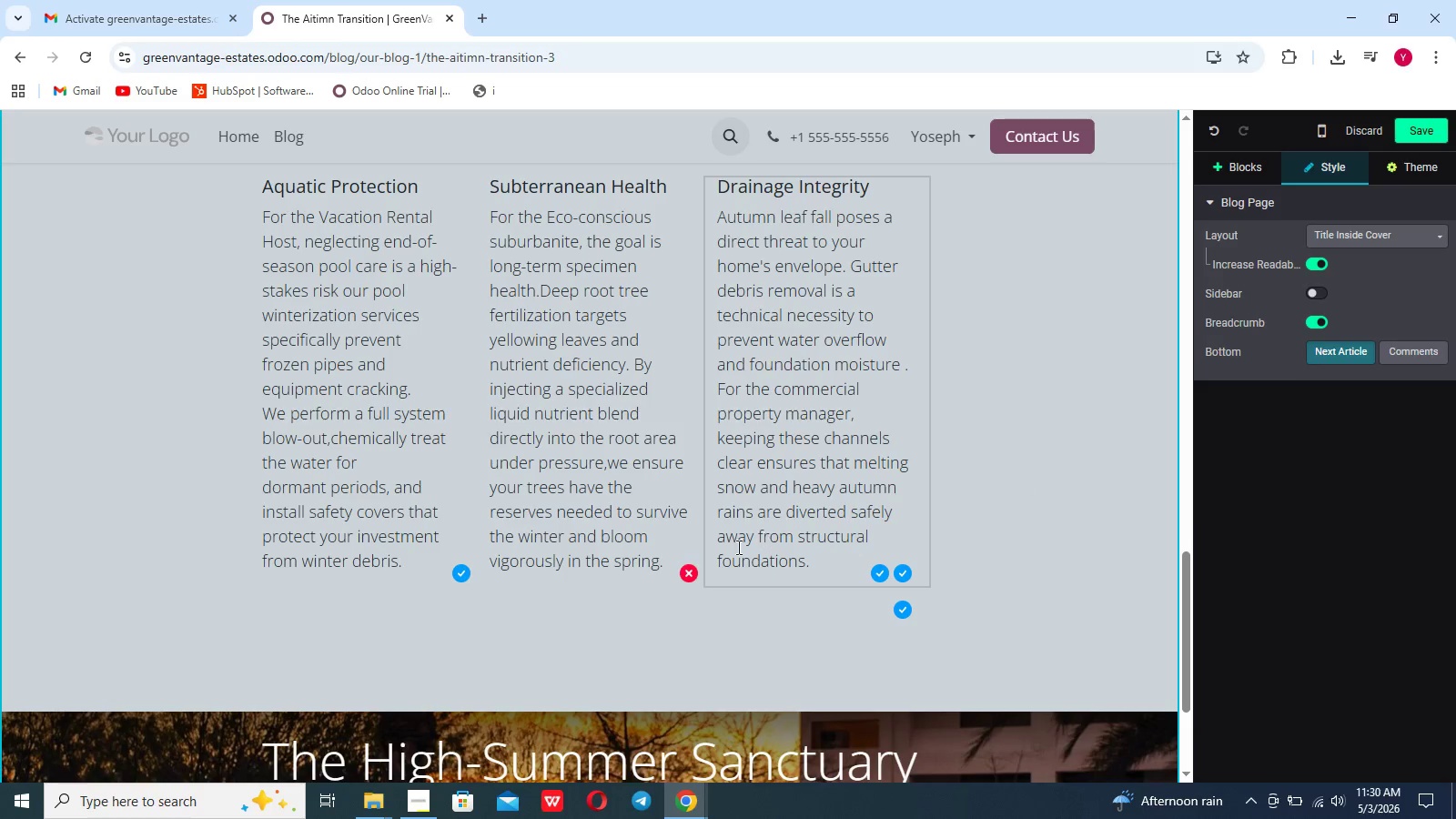 
left_click([640, 507])
 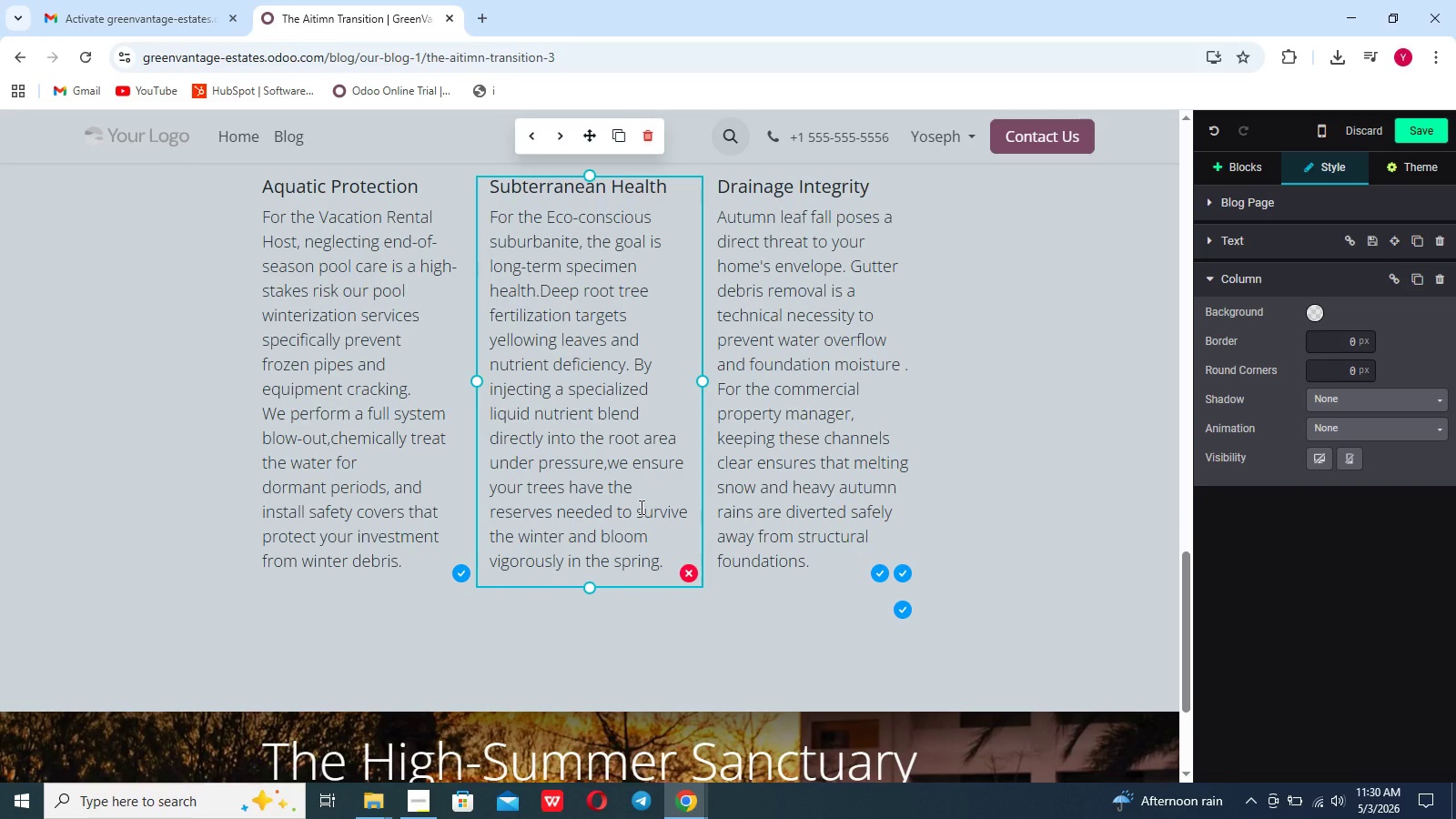 
key(Backspace)
 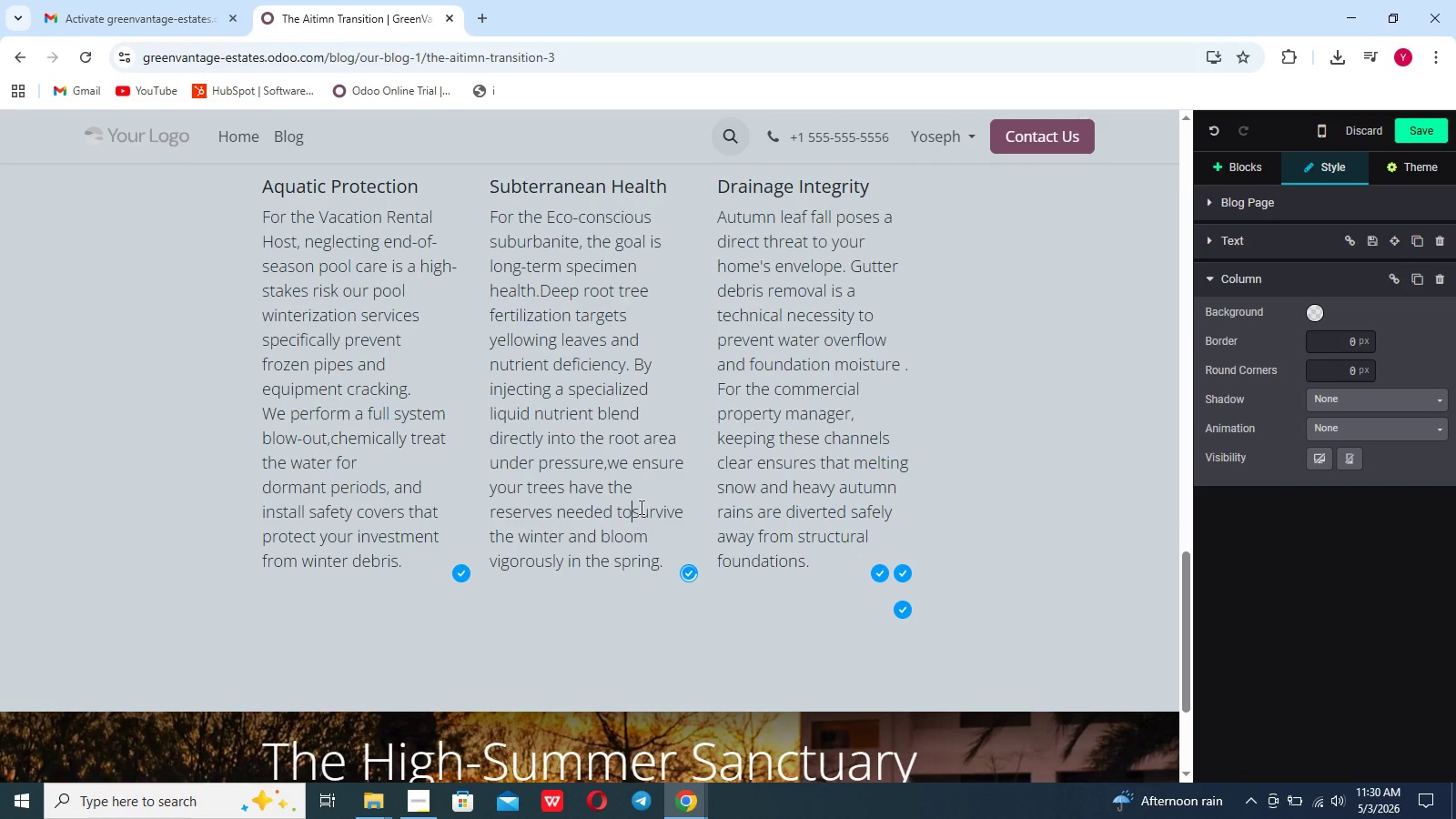 
key(Space)
 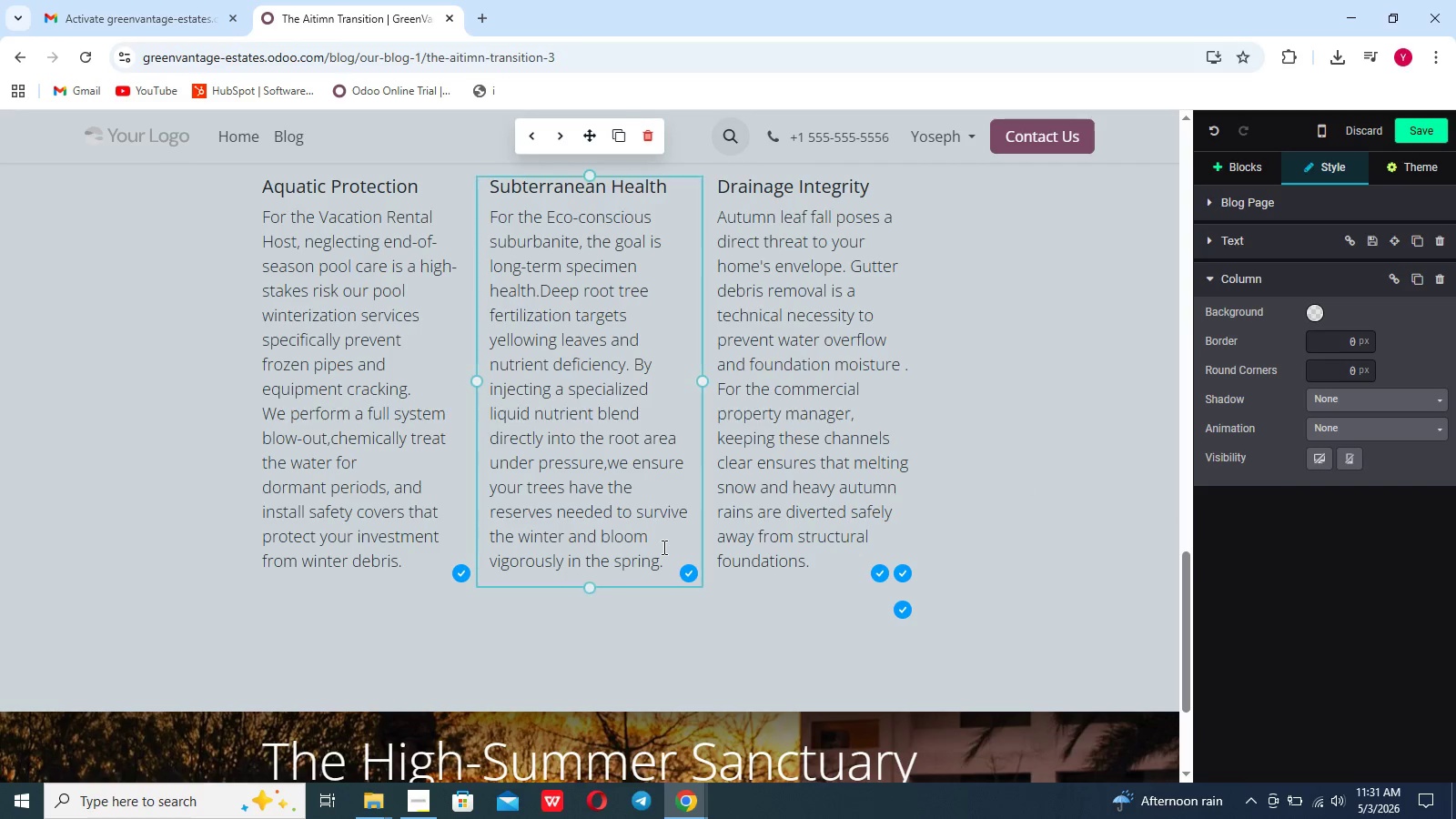 
left_click([973, 446])
 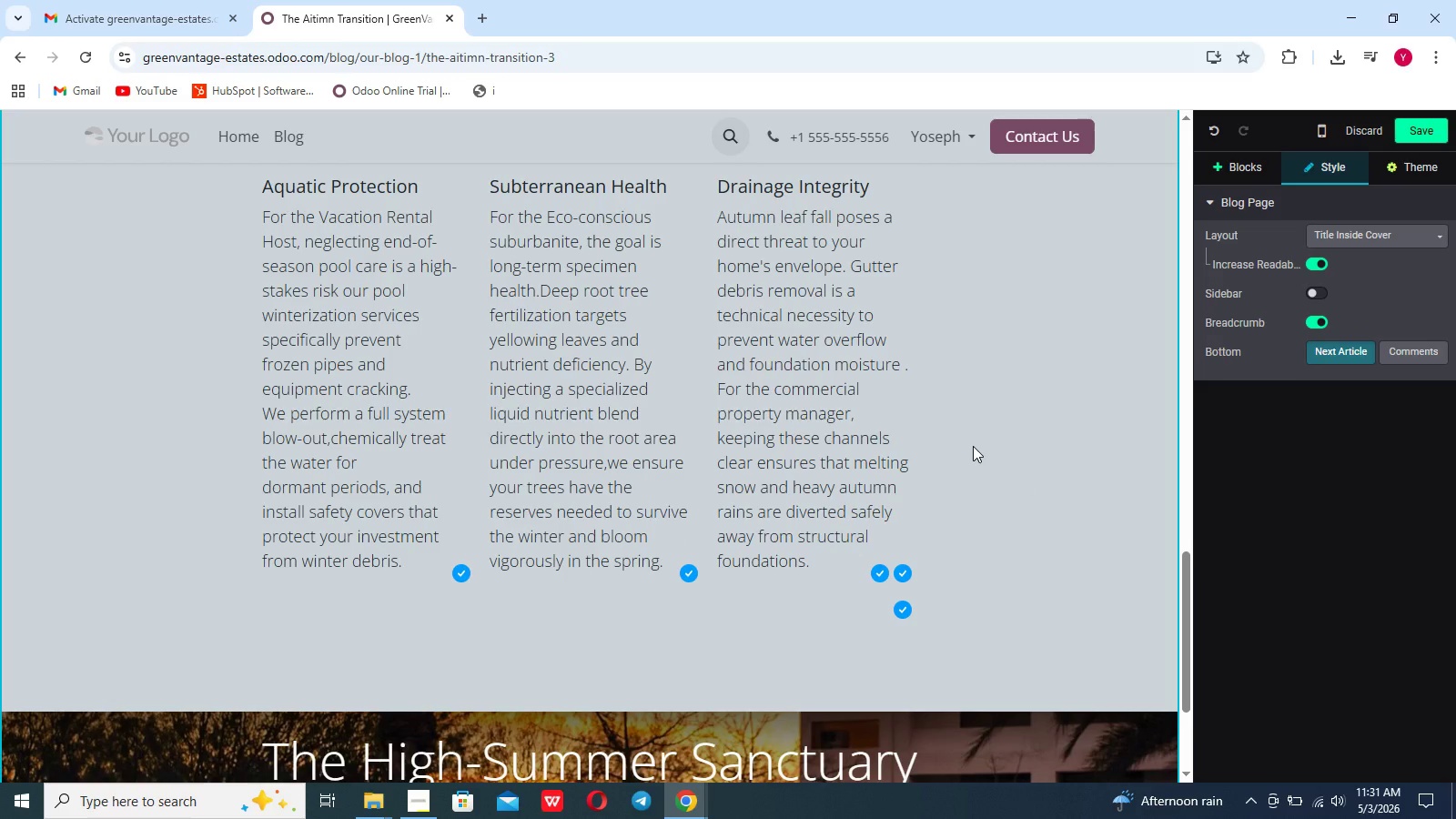 
wait(5.77)
 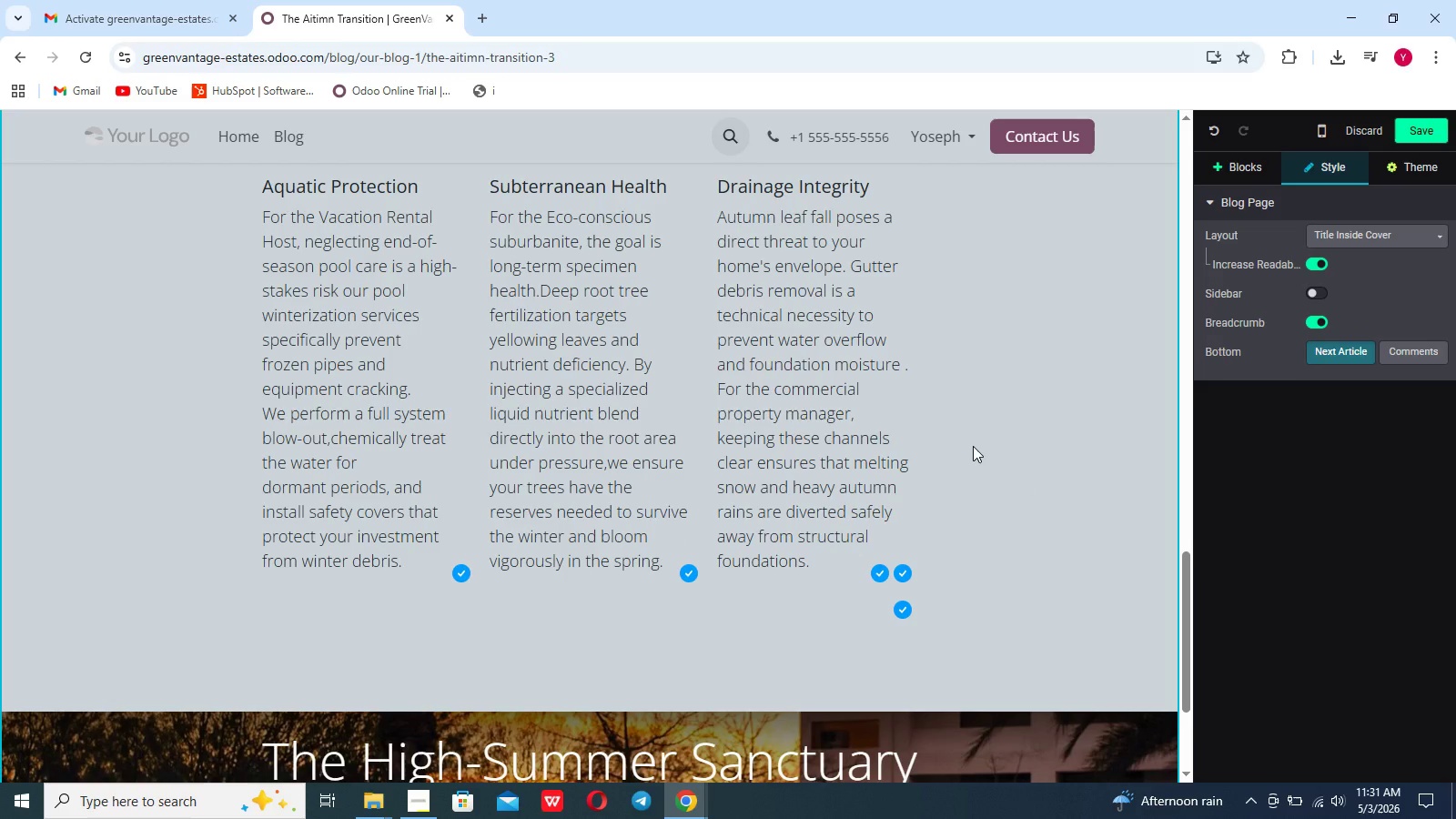 
mouse_move([1251, 200])
 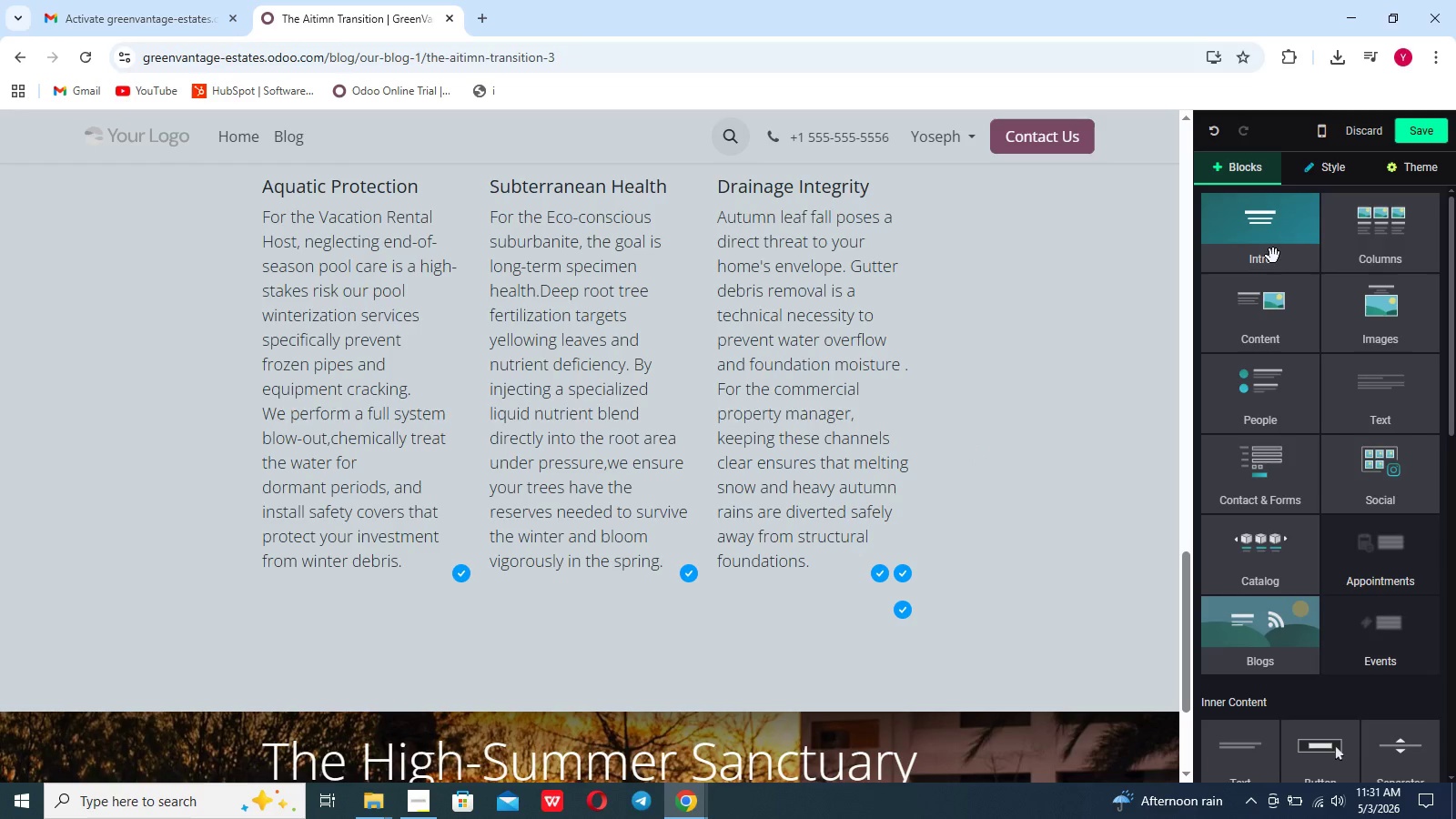 
left_click([1273, 256])
 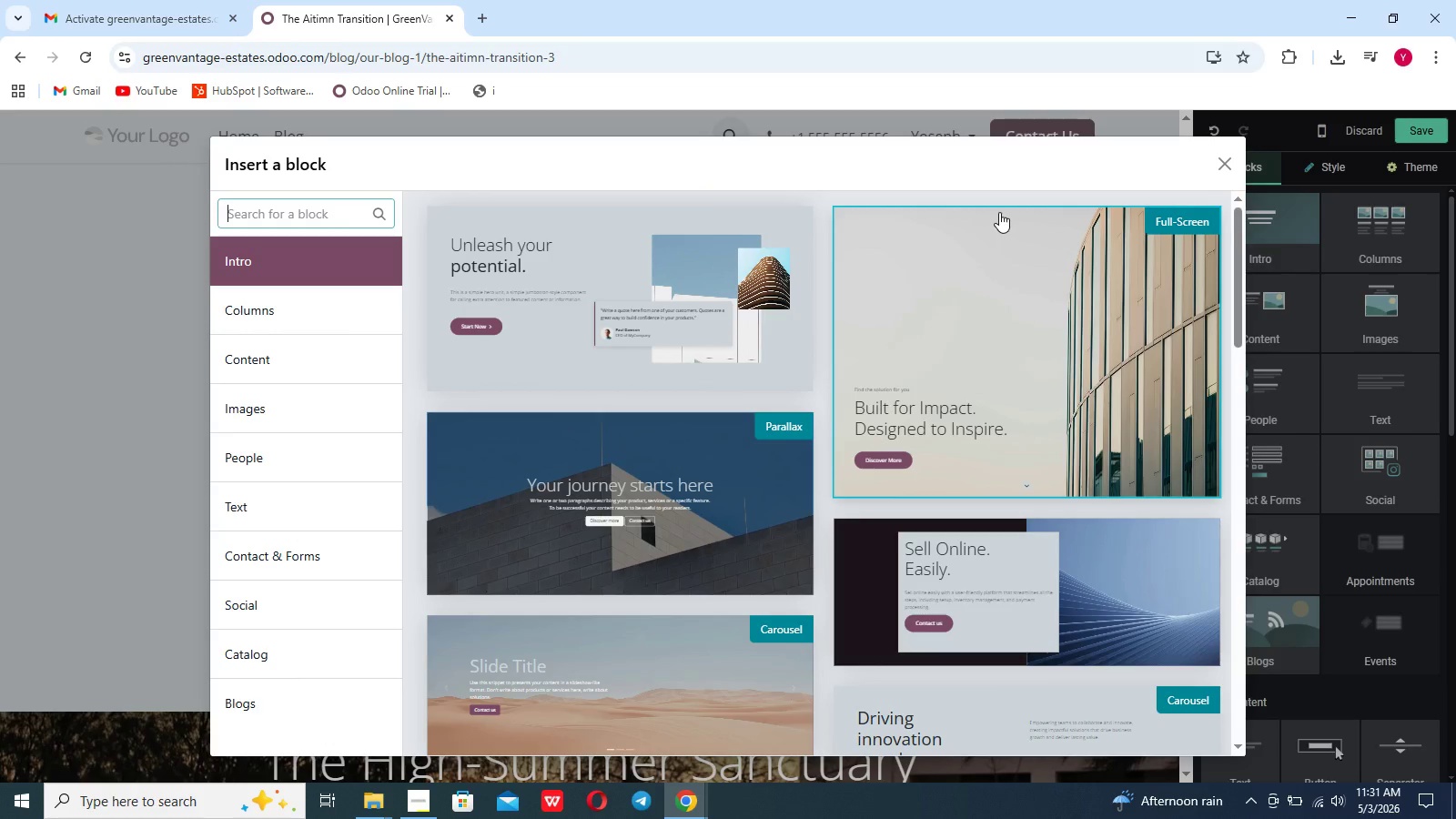 
type(form)
 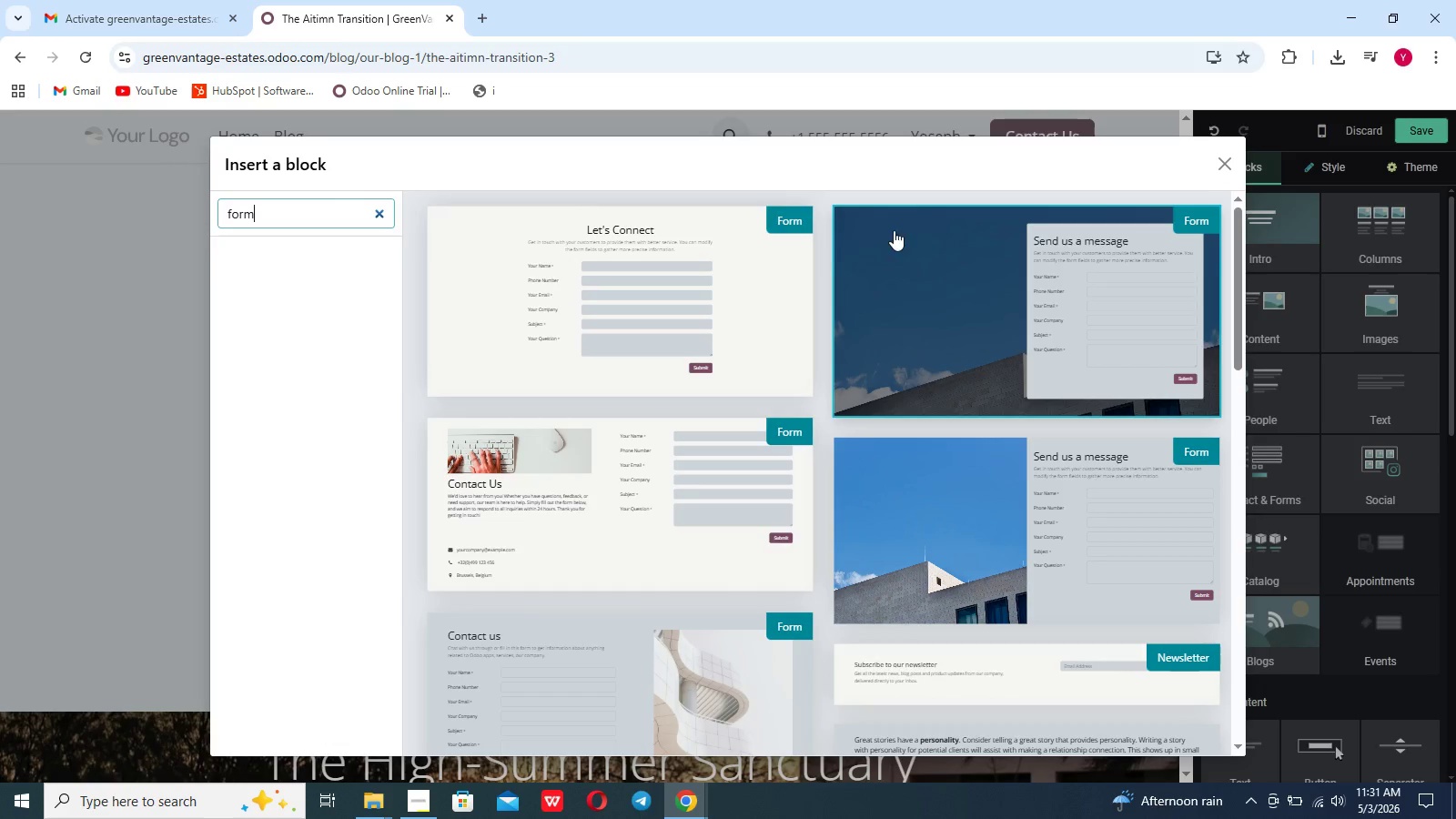 
left_click([719, 283])
 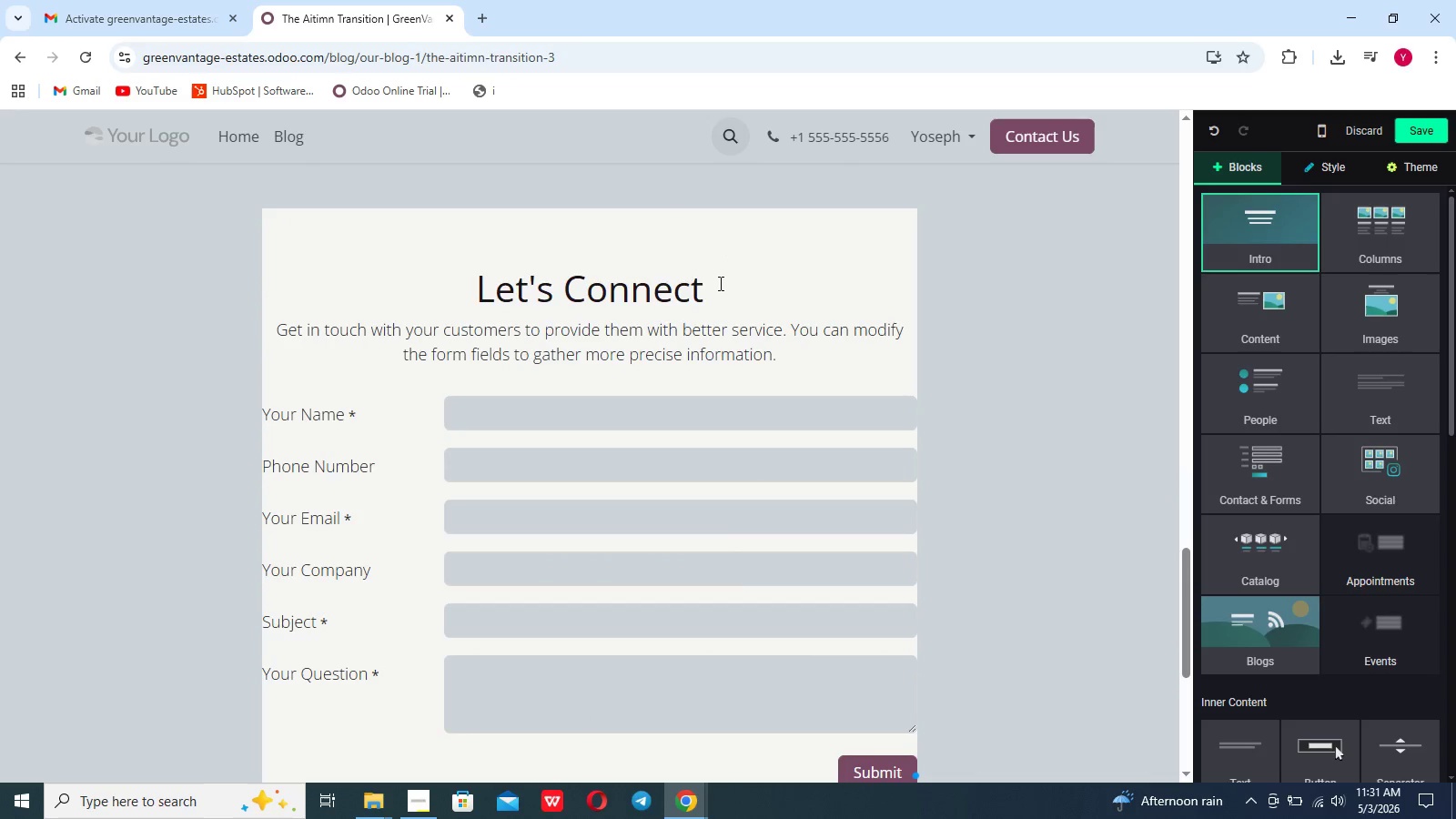 
left_click([733, 245])
 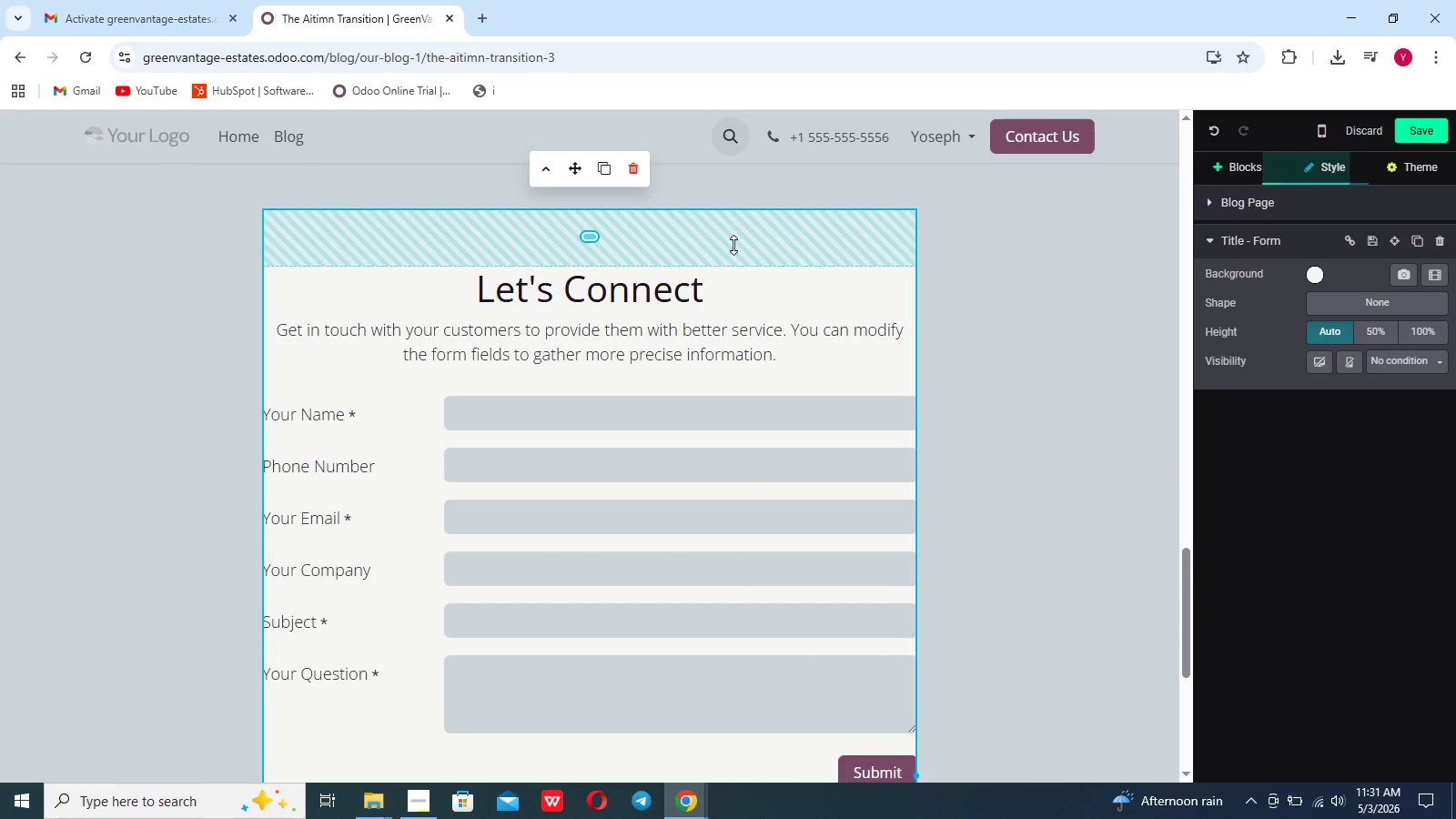 
left_click([733, 245])
 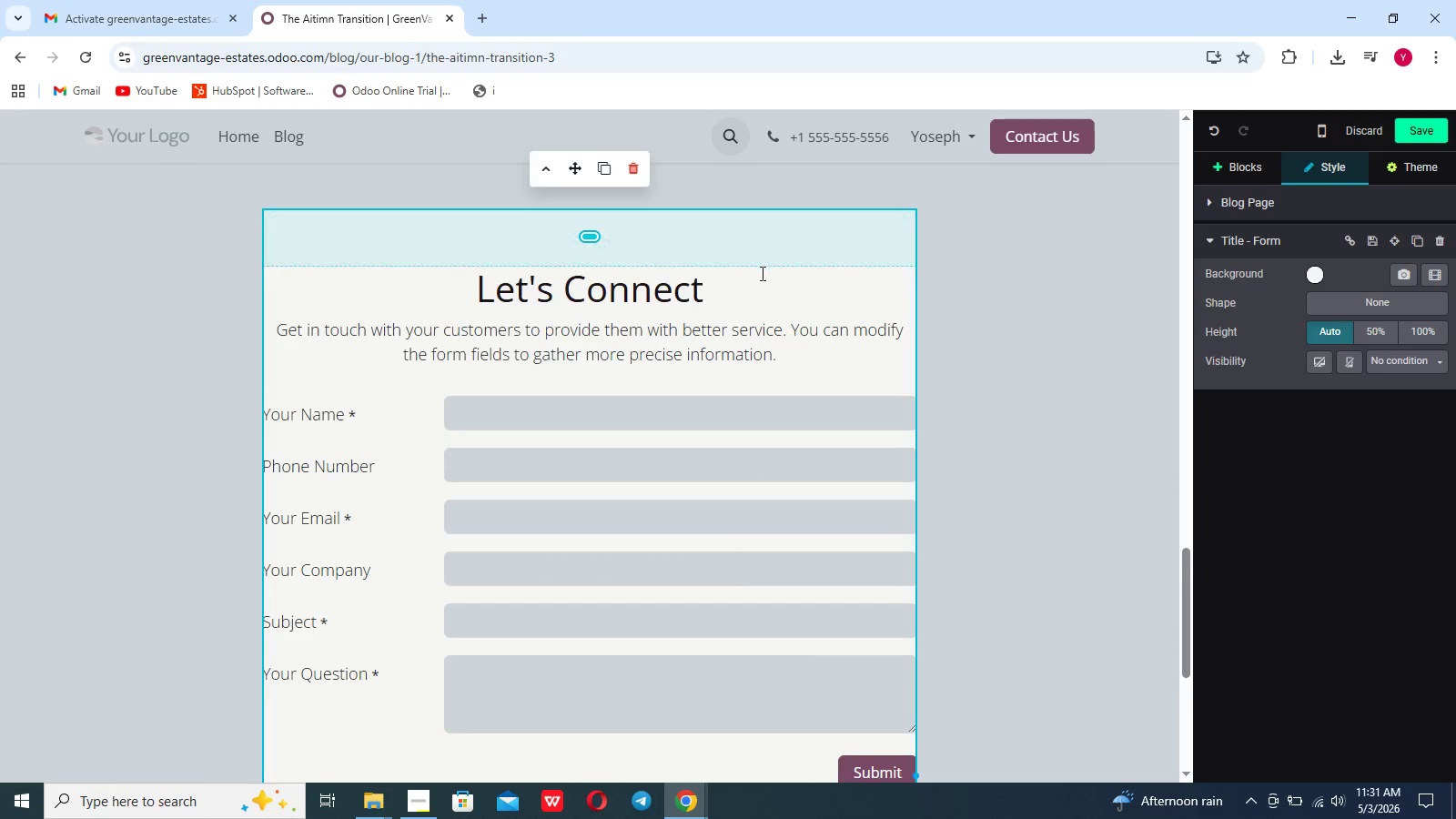 
left_click([761, 273])
 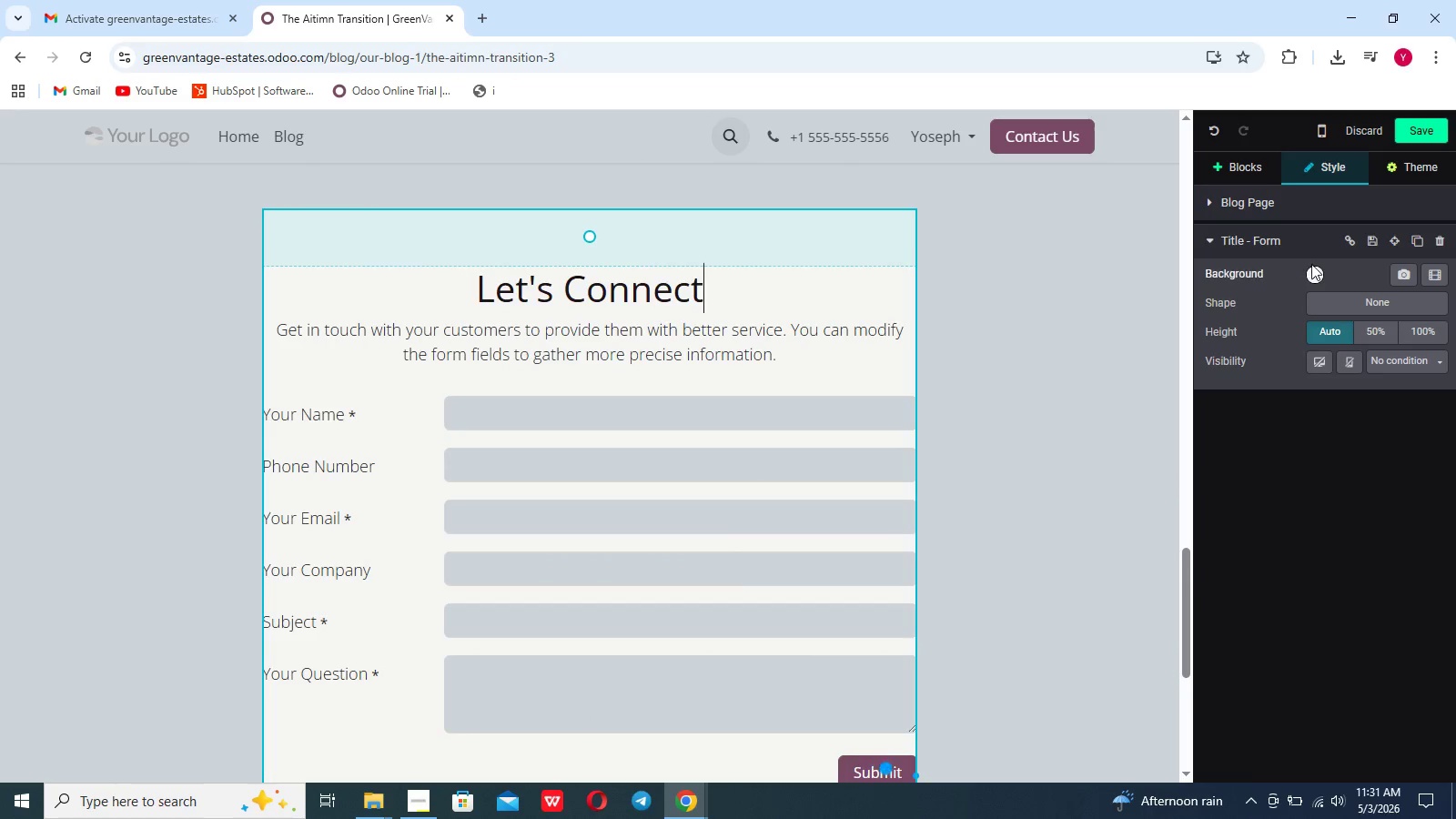 
left_click([1311, 266])
 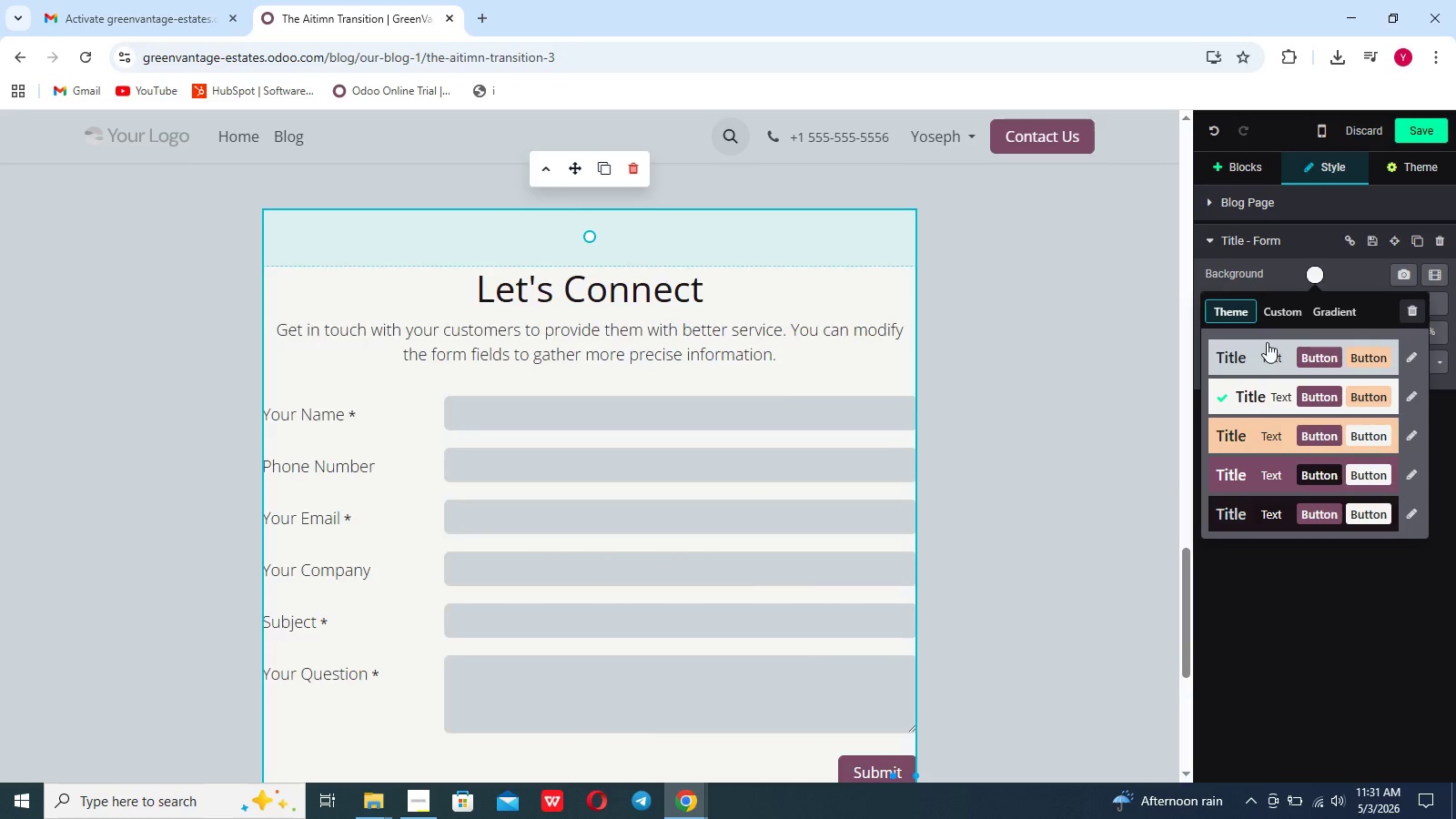 
left_click([1266, 344])
 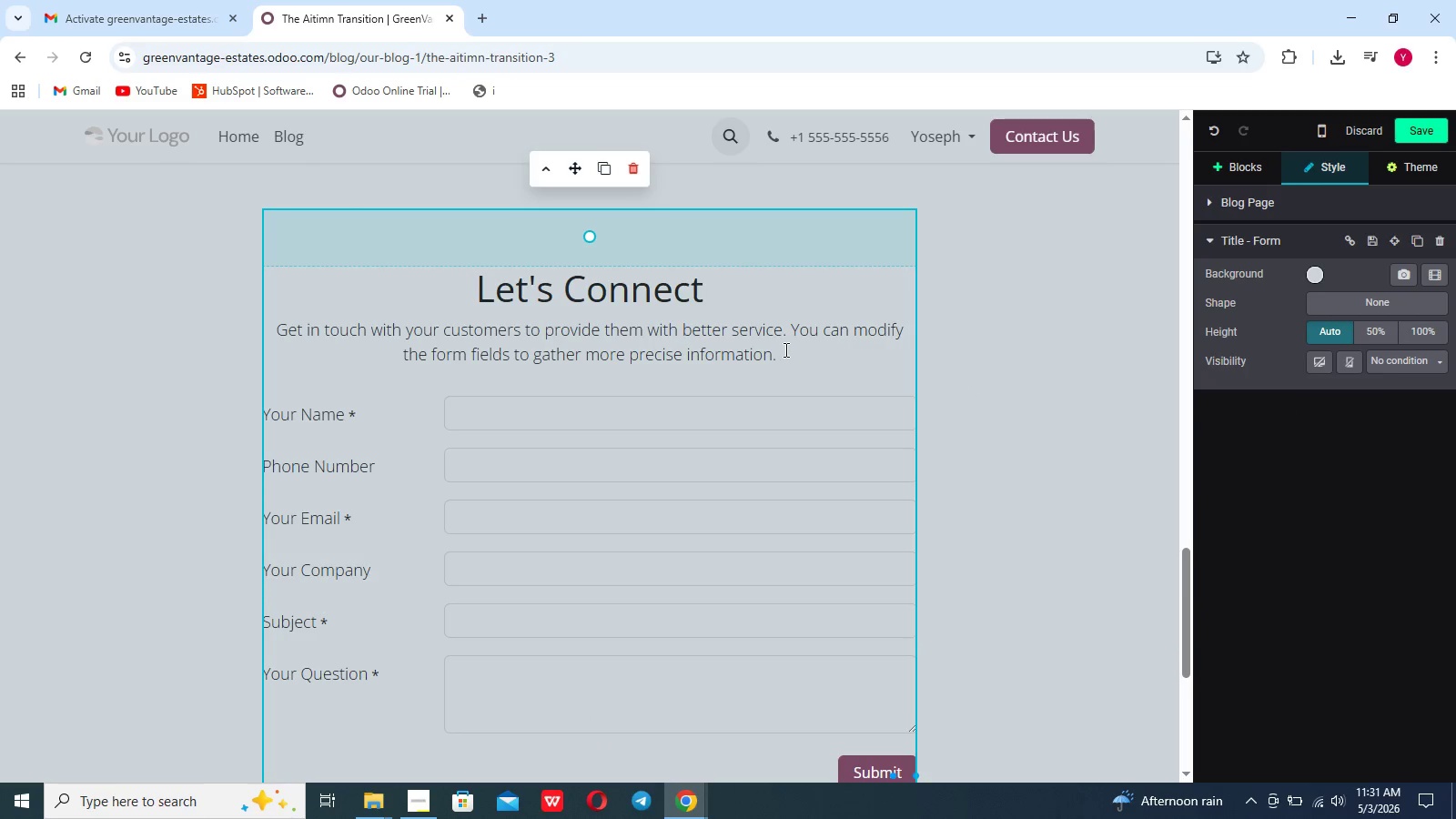 
left_click_drag(start_coordinate=[784, 350], to_coordinate=[445, 291])
 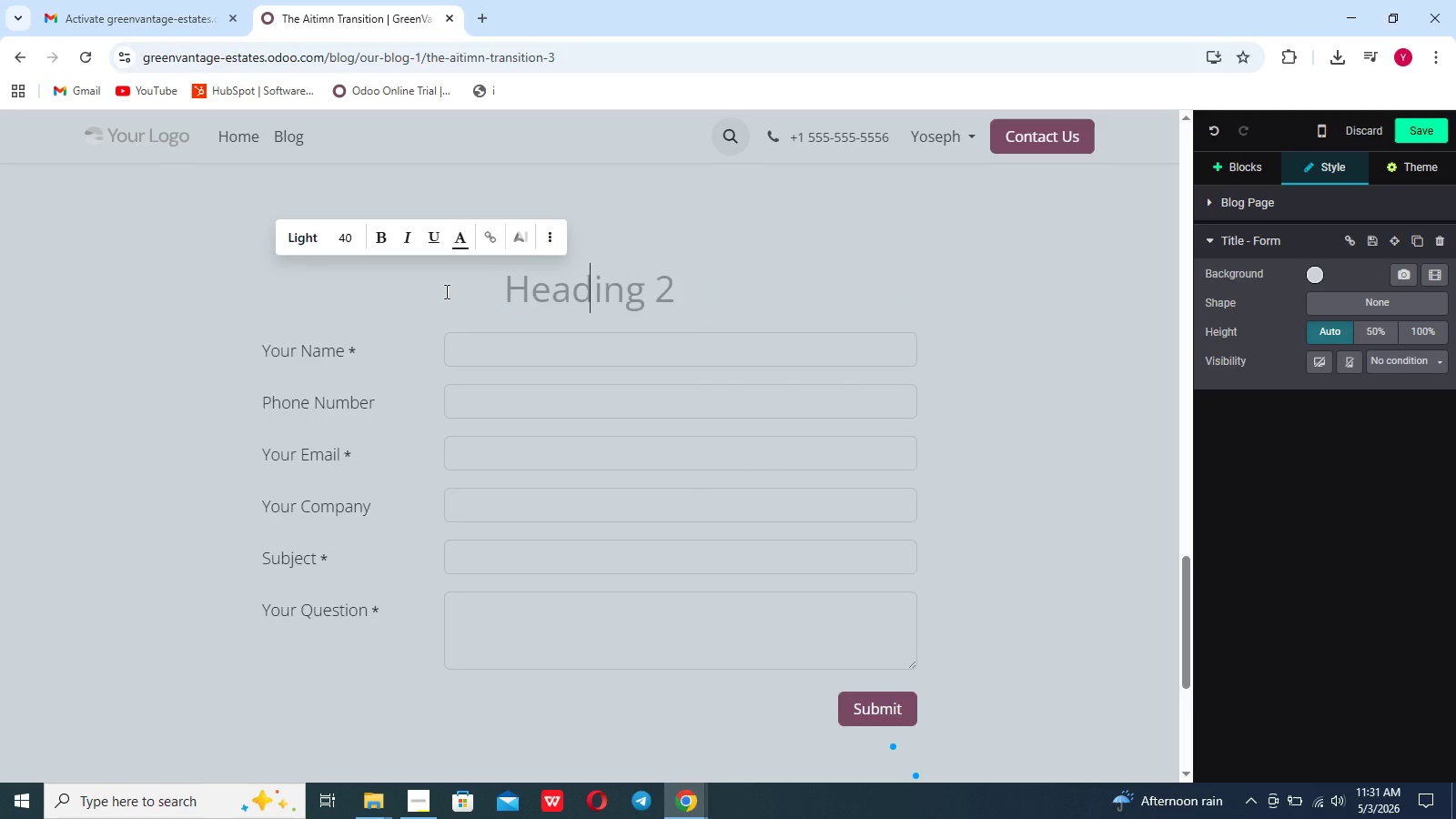 
key(Backspace)
 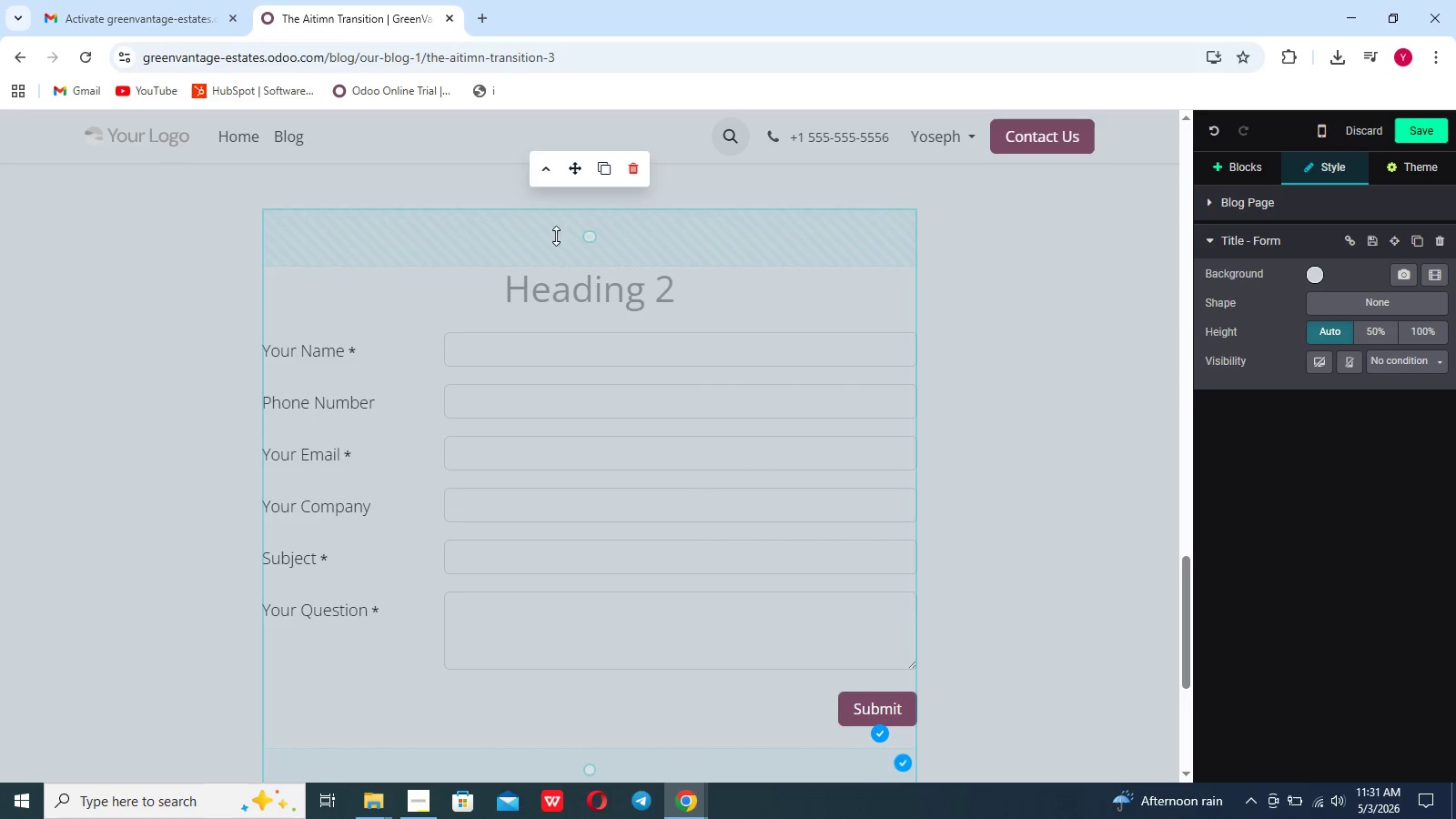 
left_click([563, 236])
 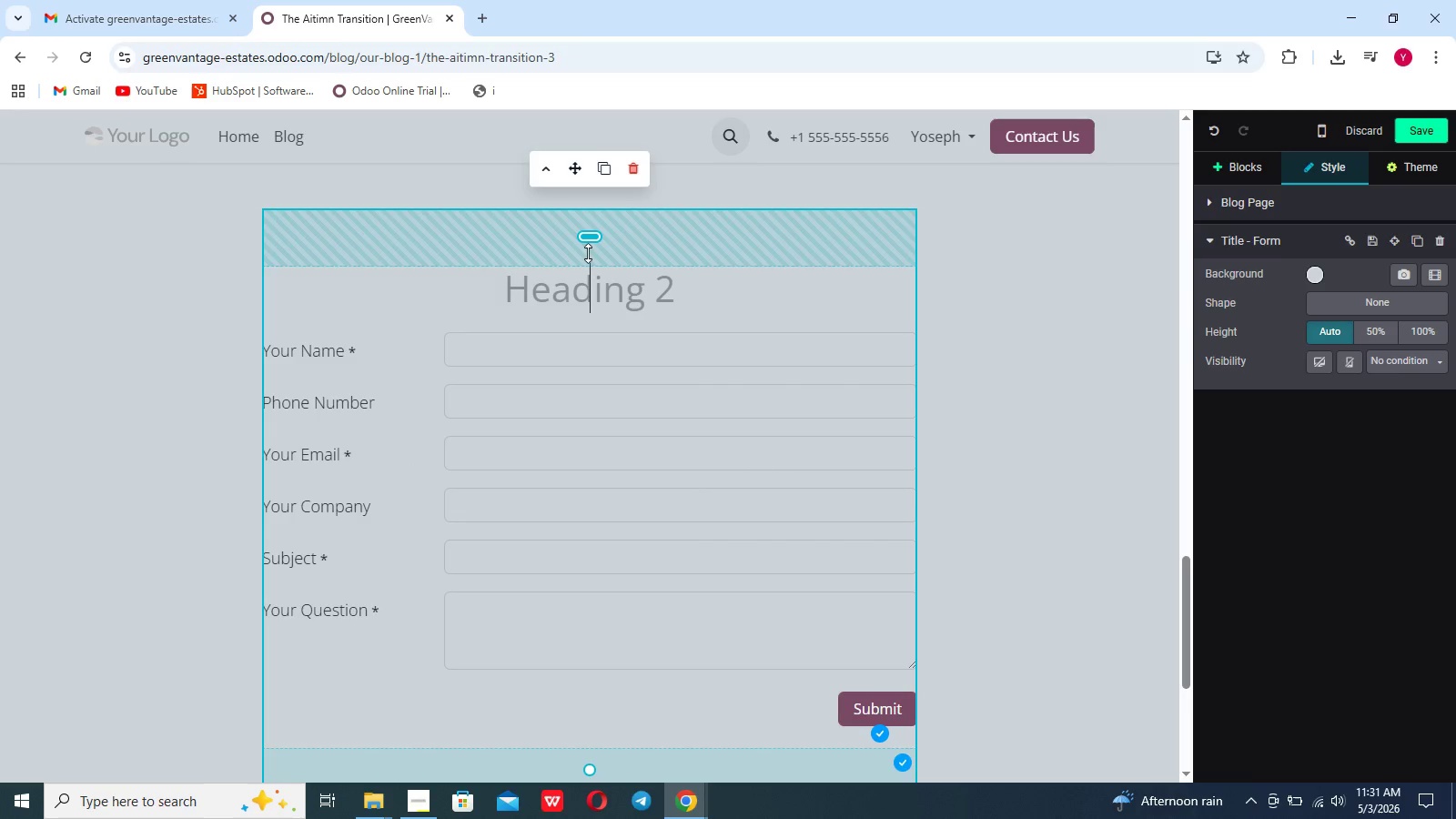 
left_click_drag(start_coordinate=[588, 253], to_coordinate=[582, 145])
 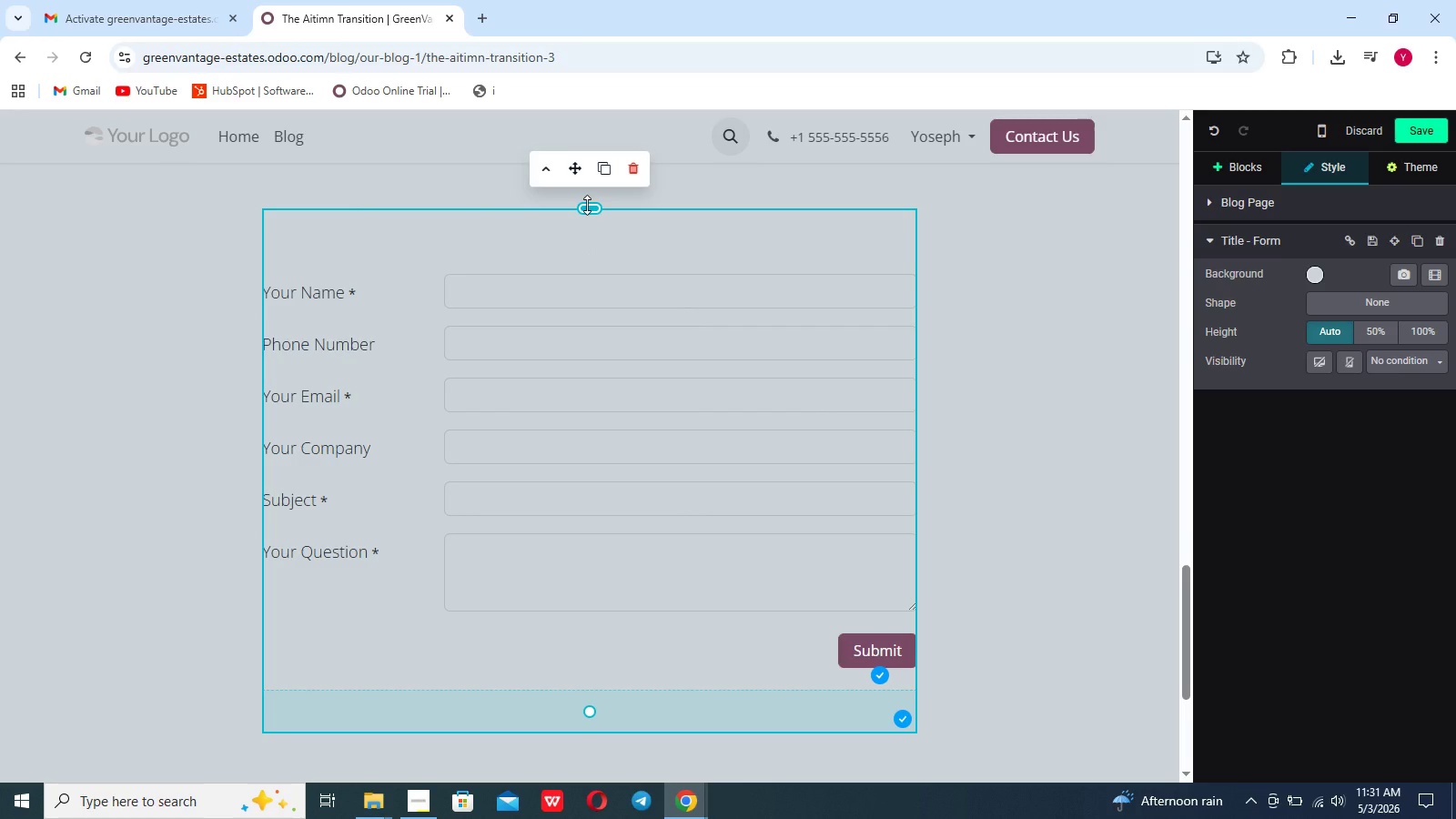 
wait(9.81)
 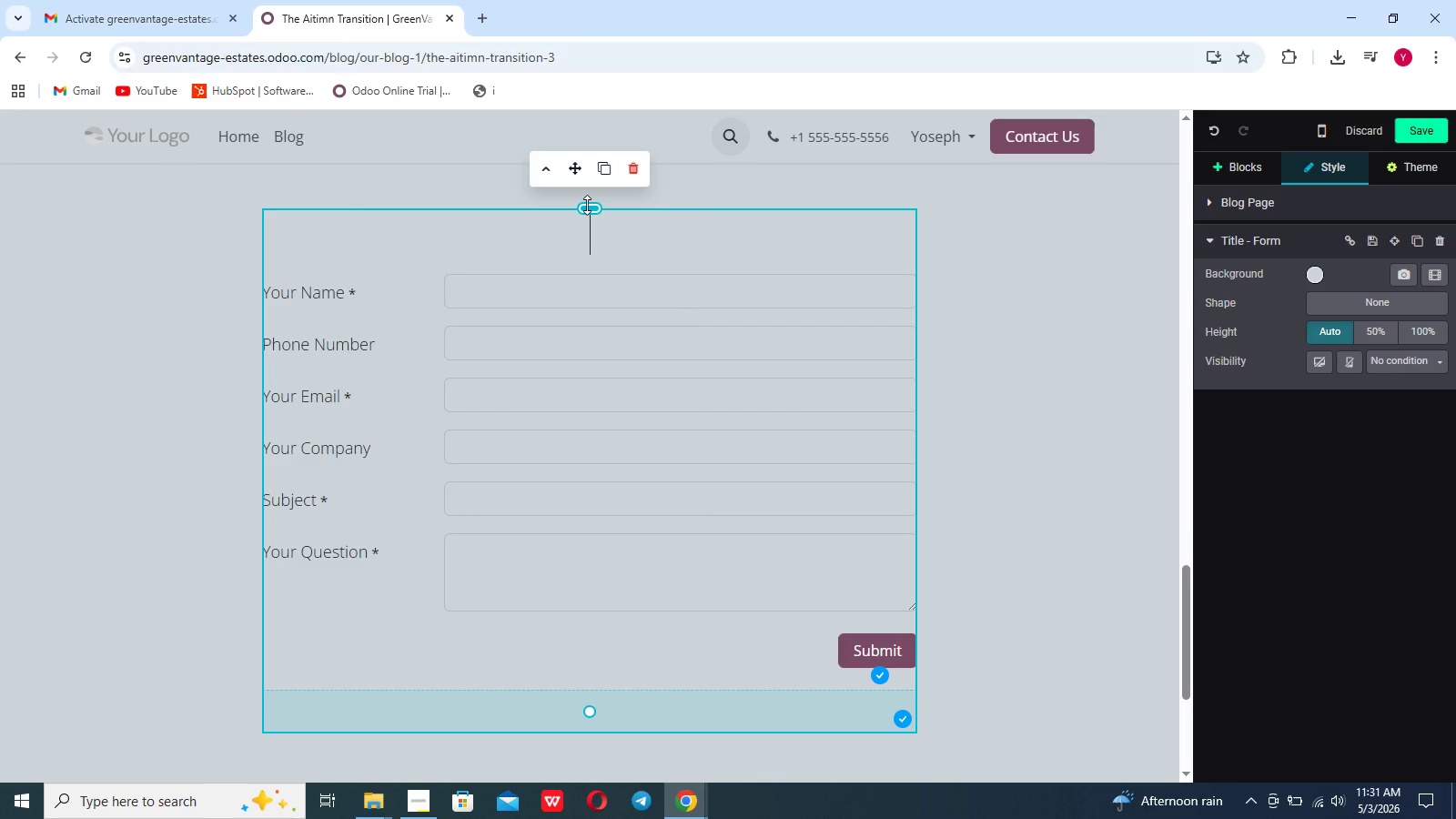 
type(Book Your Cp)
key(Backspace)
type(omrehensive Autumn Property Audit)
 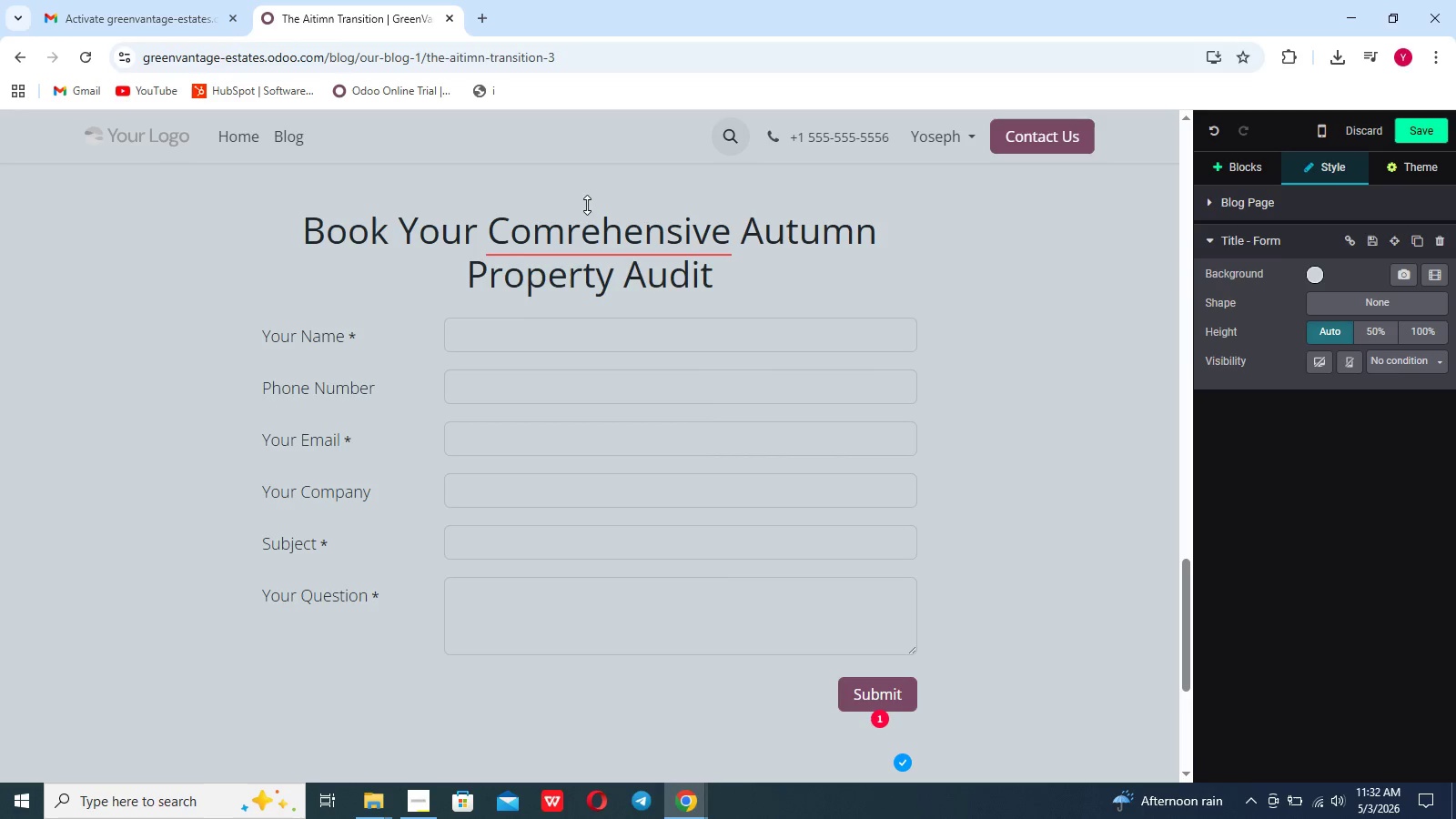 
left_click([584, 249])
 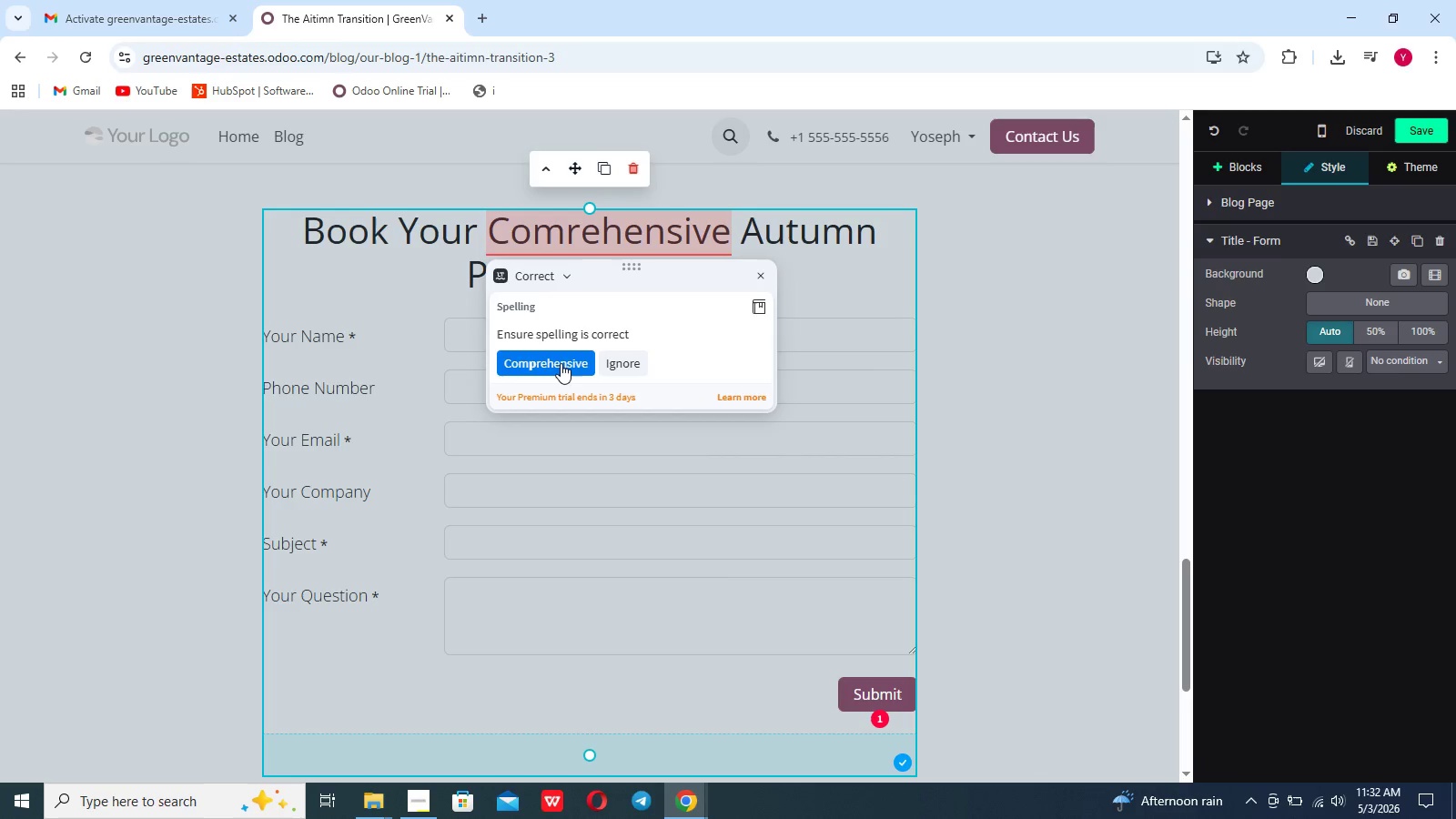 
left_click([561, 363])
 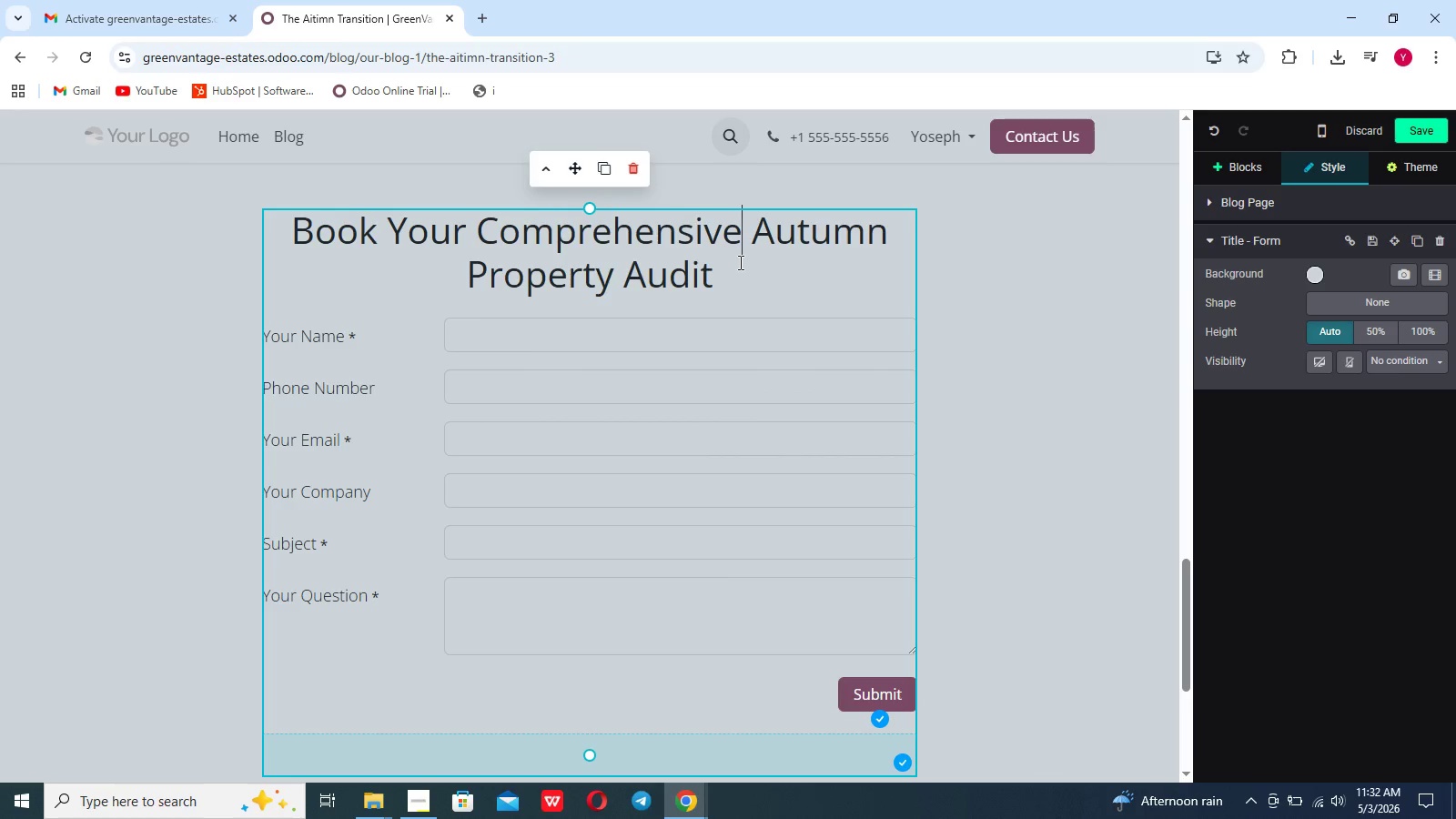 
left_click([739, 262])
 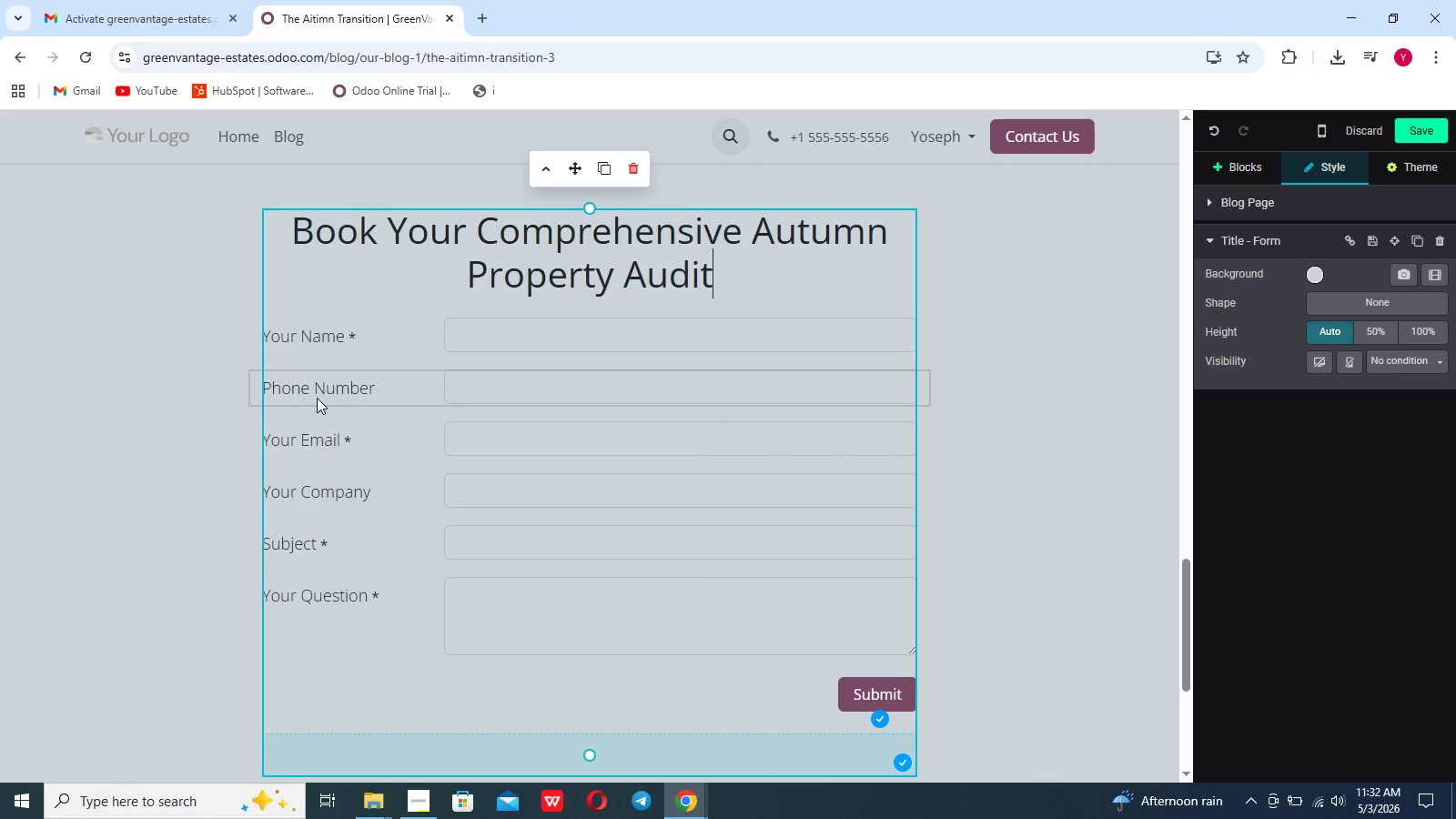 
wait(5.49)
 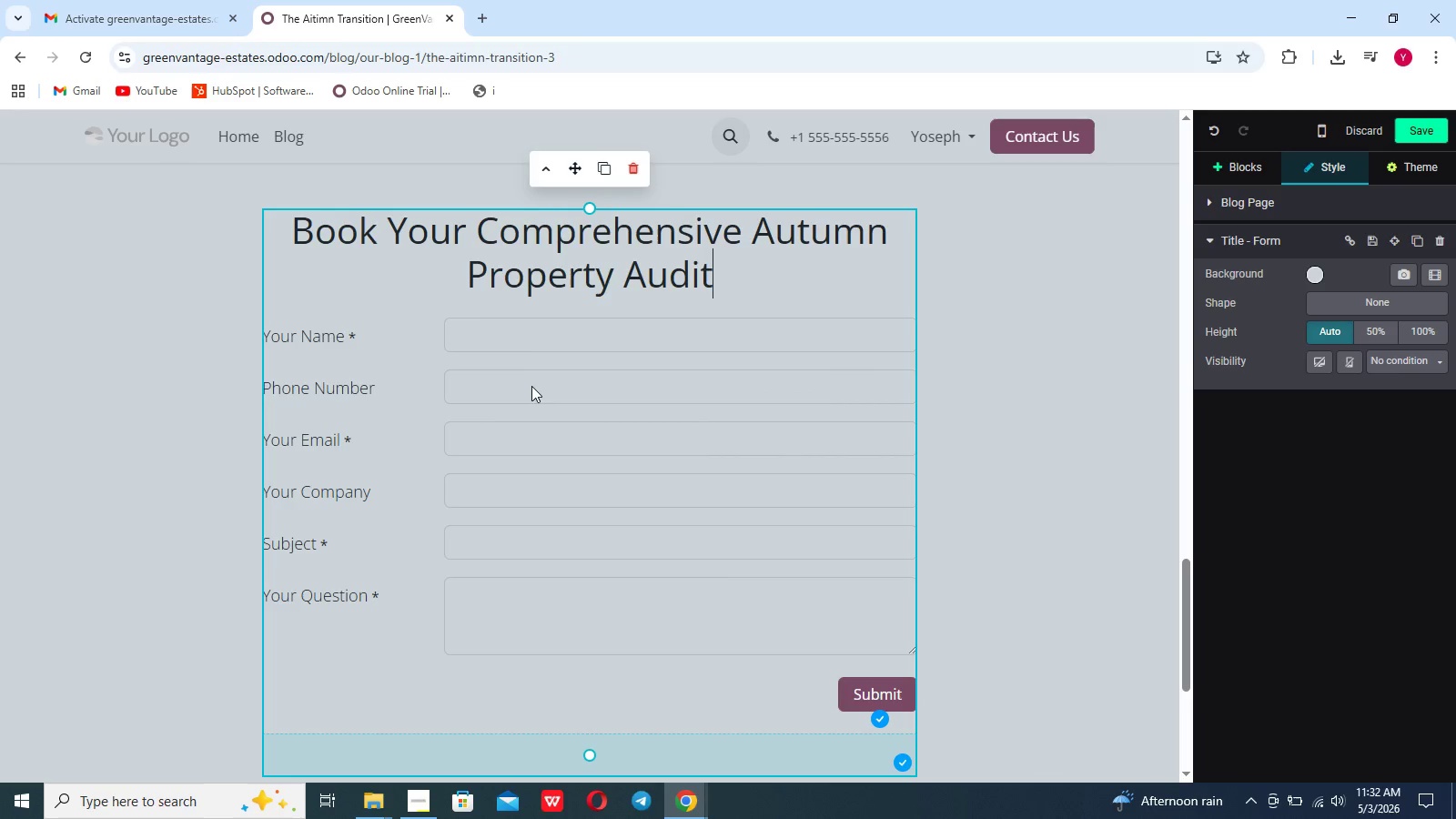 
left_click([320, 449])
 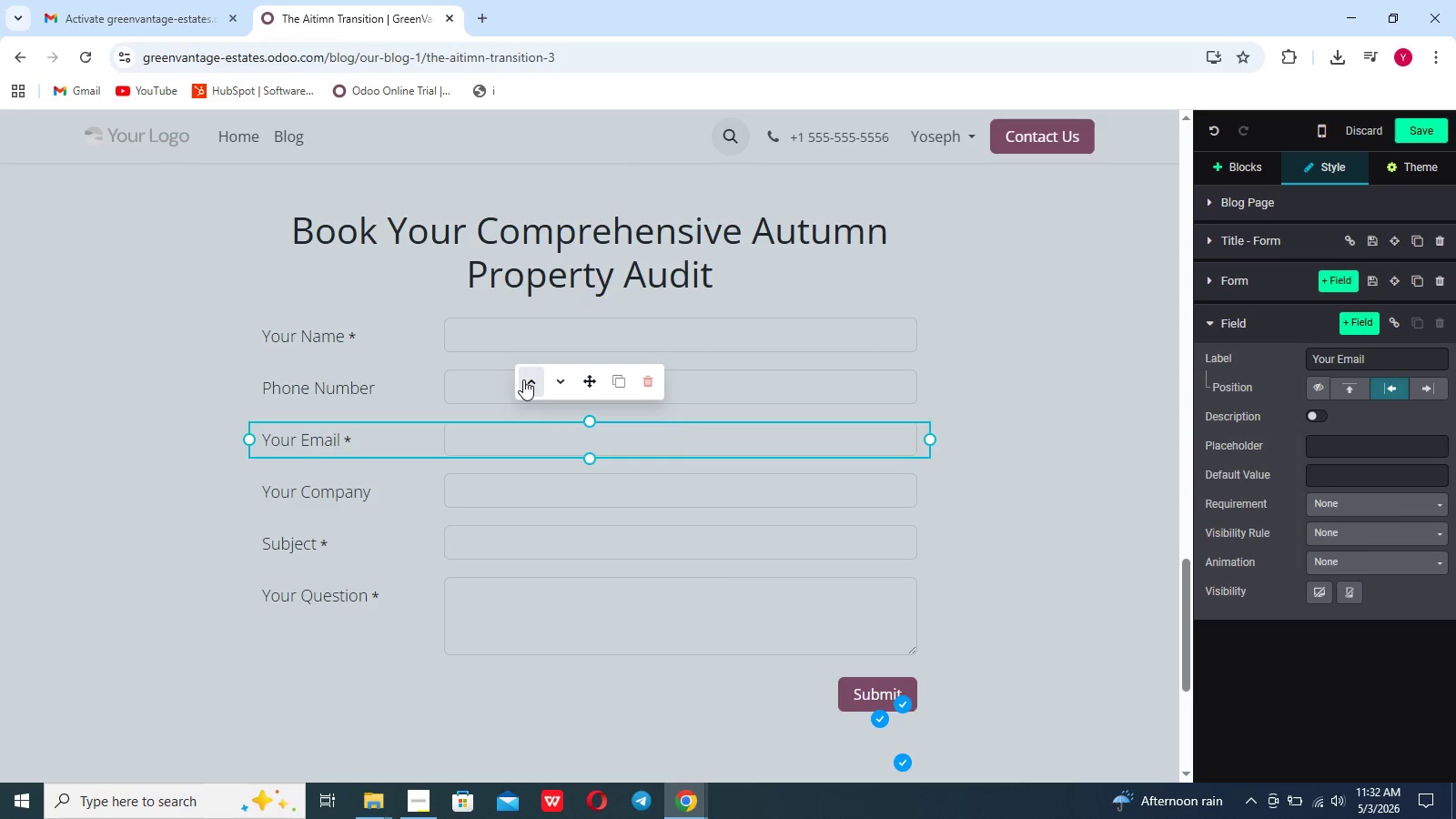 
left_click([524, 379])
 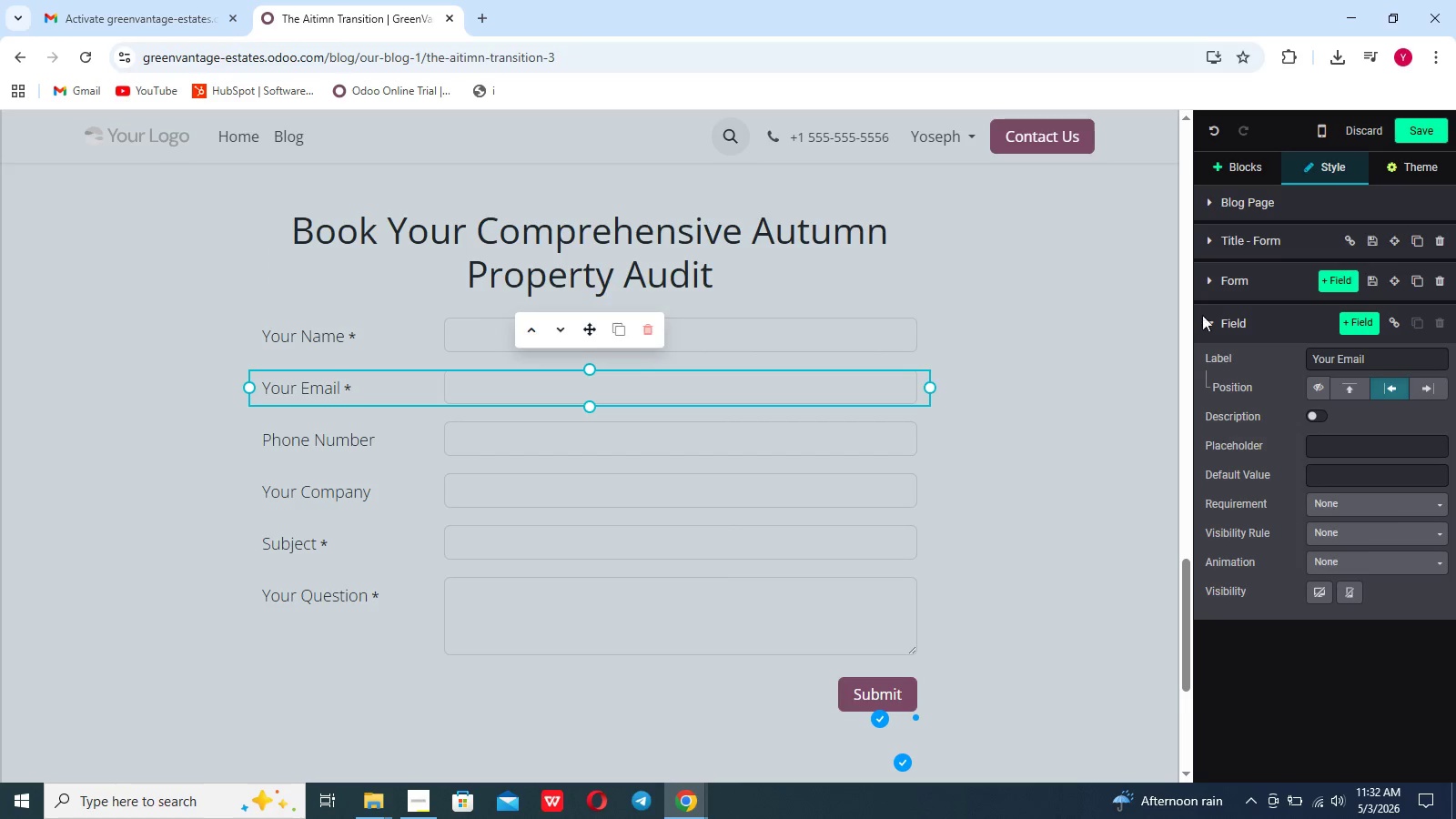 
left_click([1359, 316])
 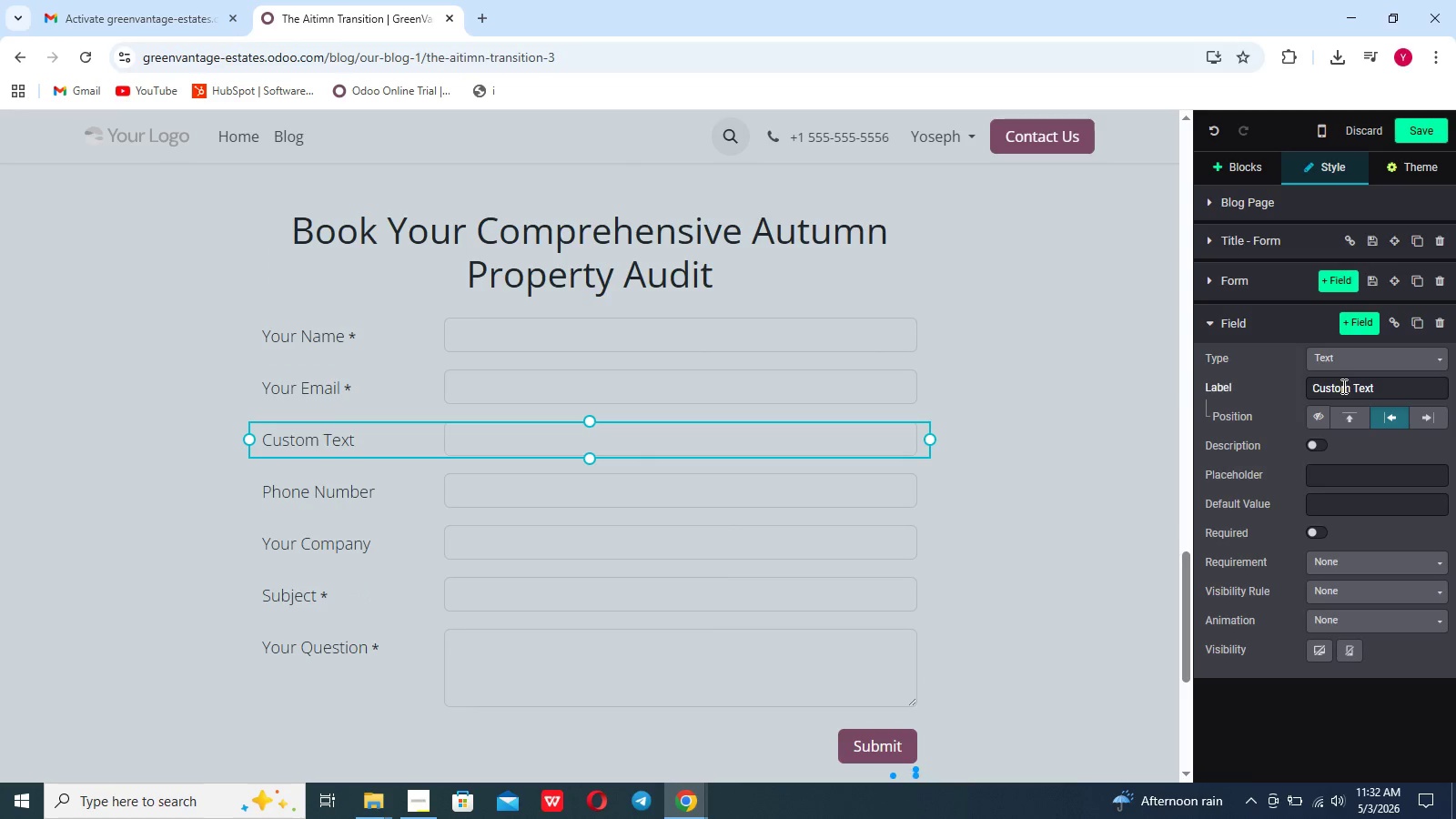 
left_click([1342, 386])
 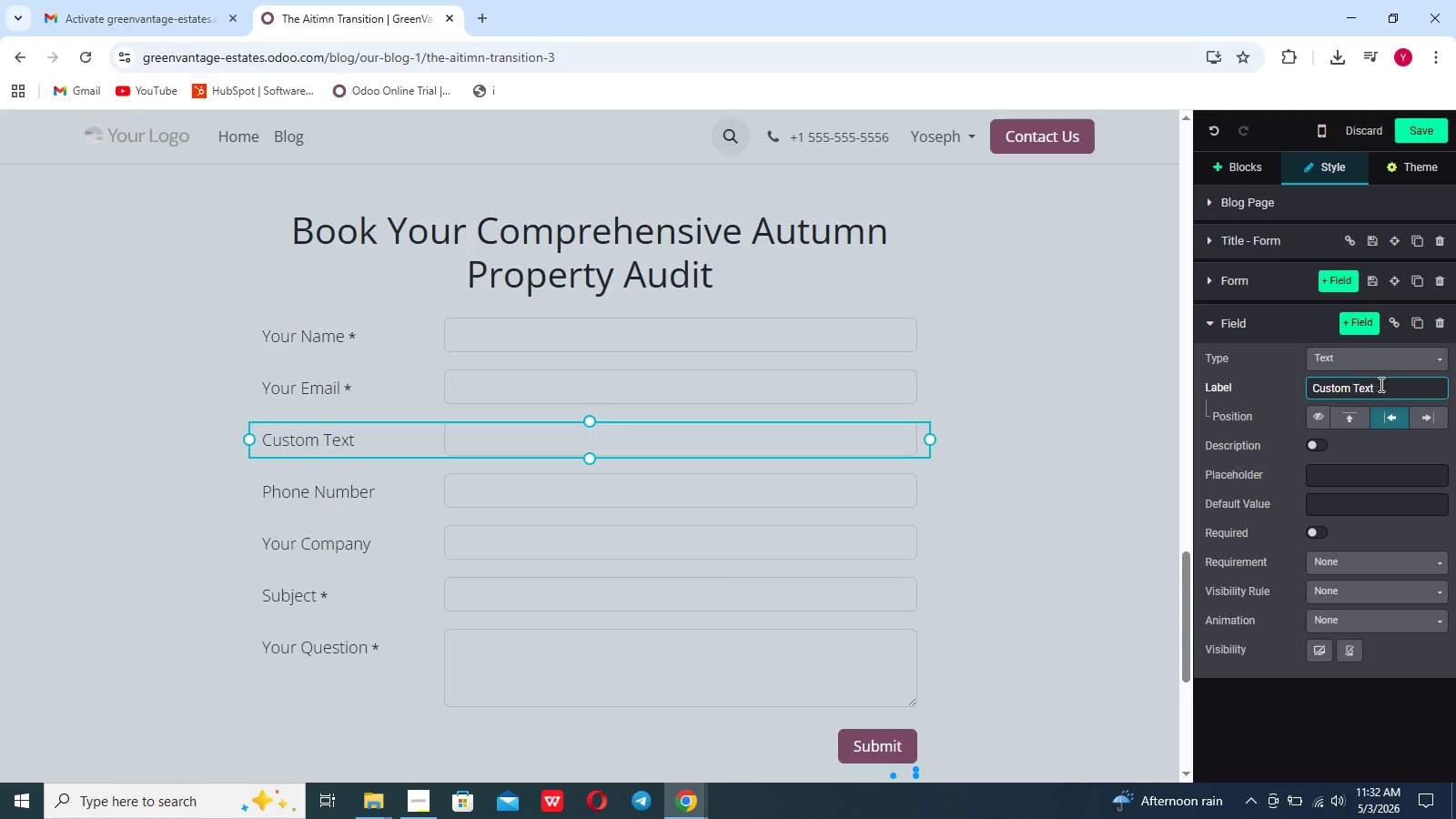 
left_click_drag(start_coordinate=[1380, 385], to_coordinate=[1287, 387])
 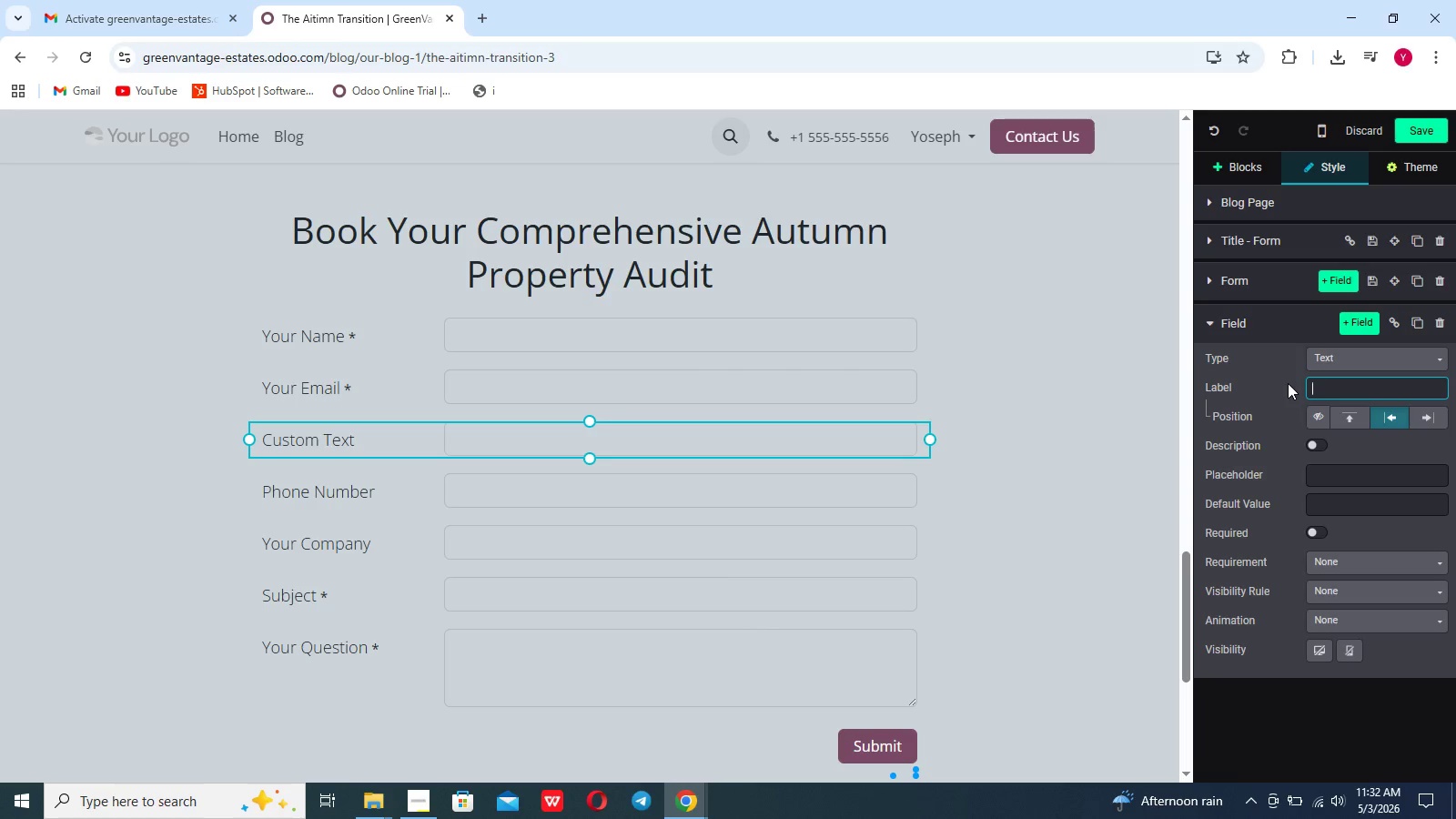 
key(Backspace)
 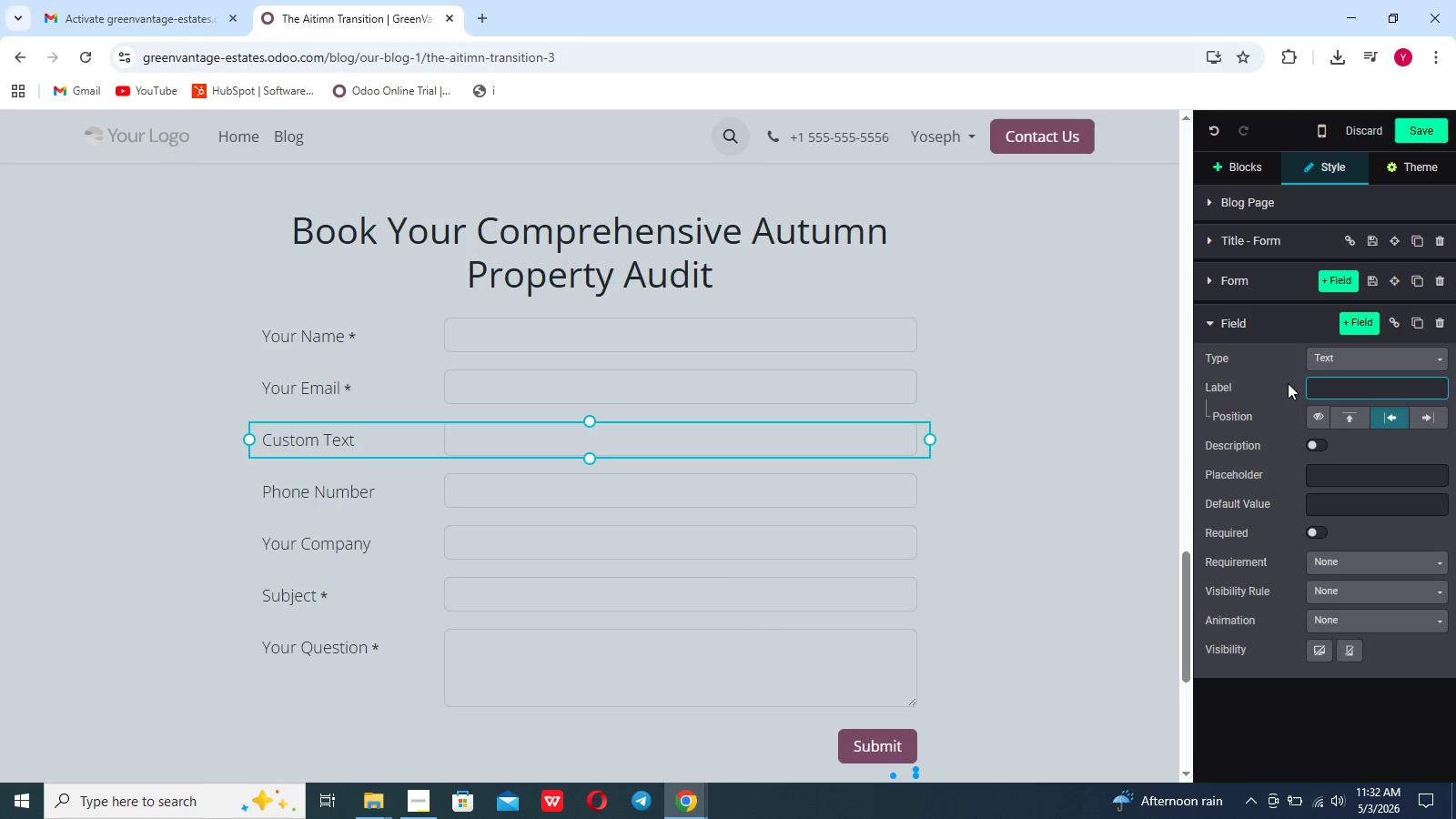 
hold_key(key=ShiftLeft, duration=1.52)
 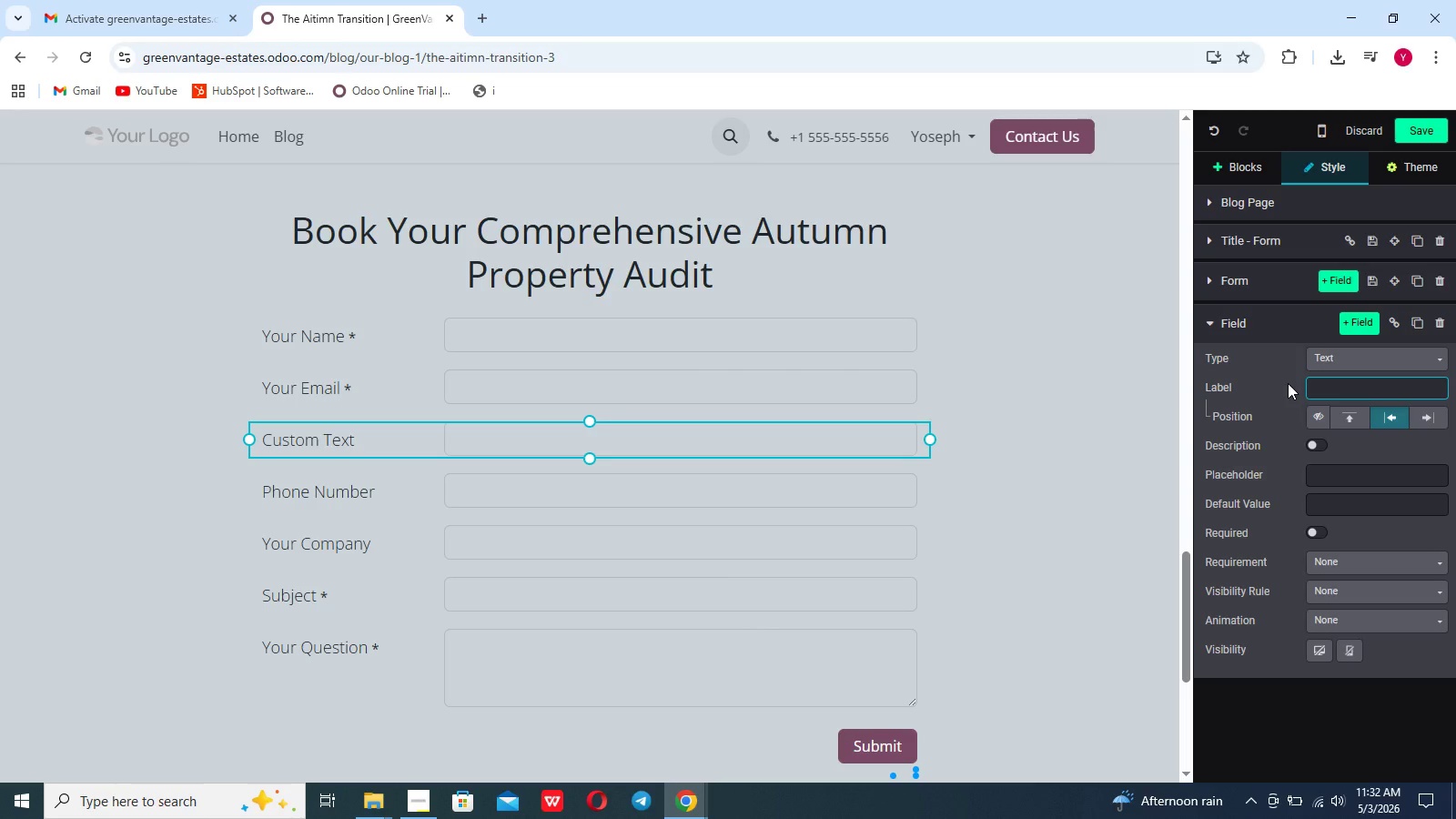 
hold_key(key=ShiftLeft, duration=1.52)
 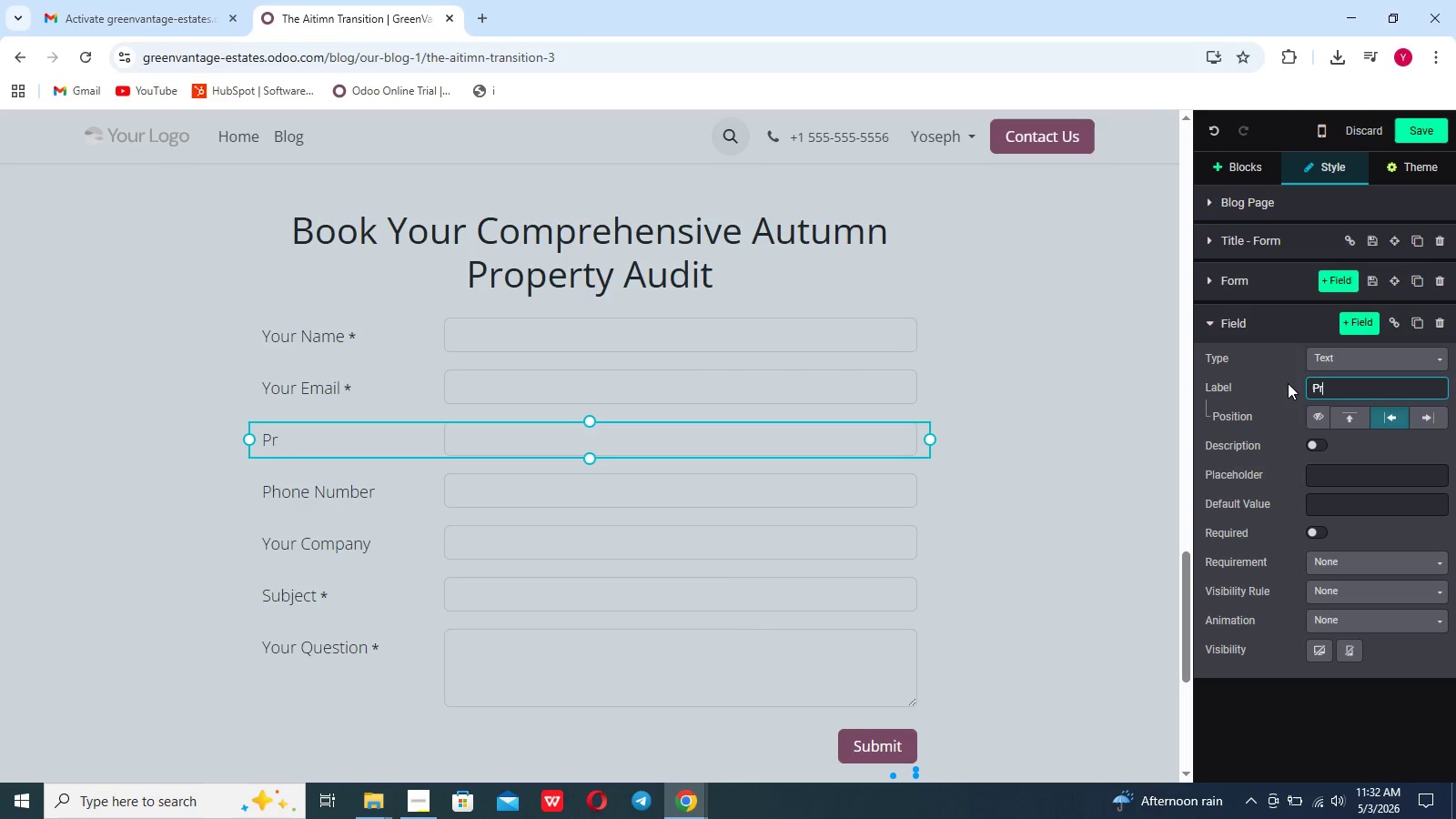 
type(Property square footage)
 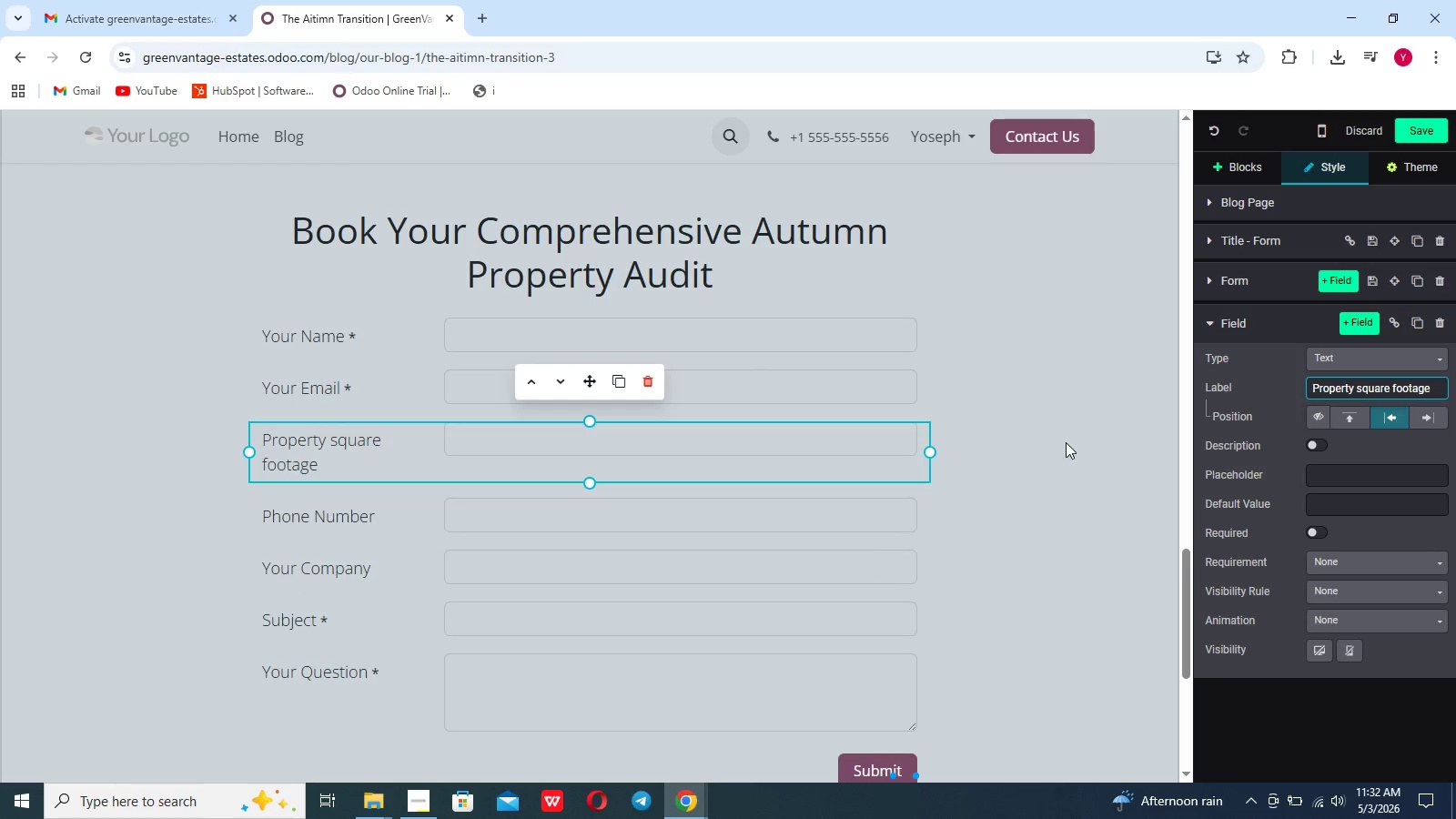 
left_click([1030, 464])
 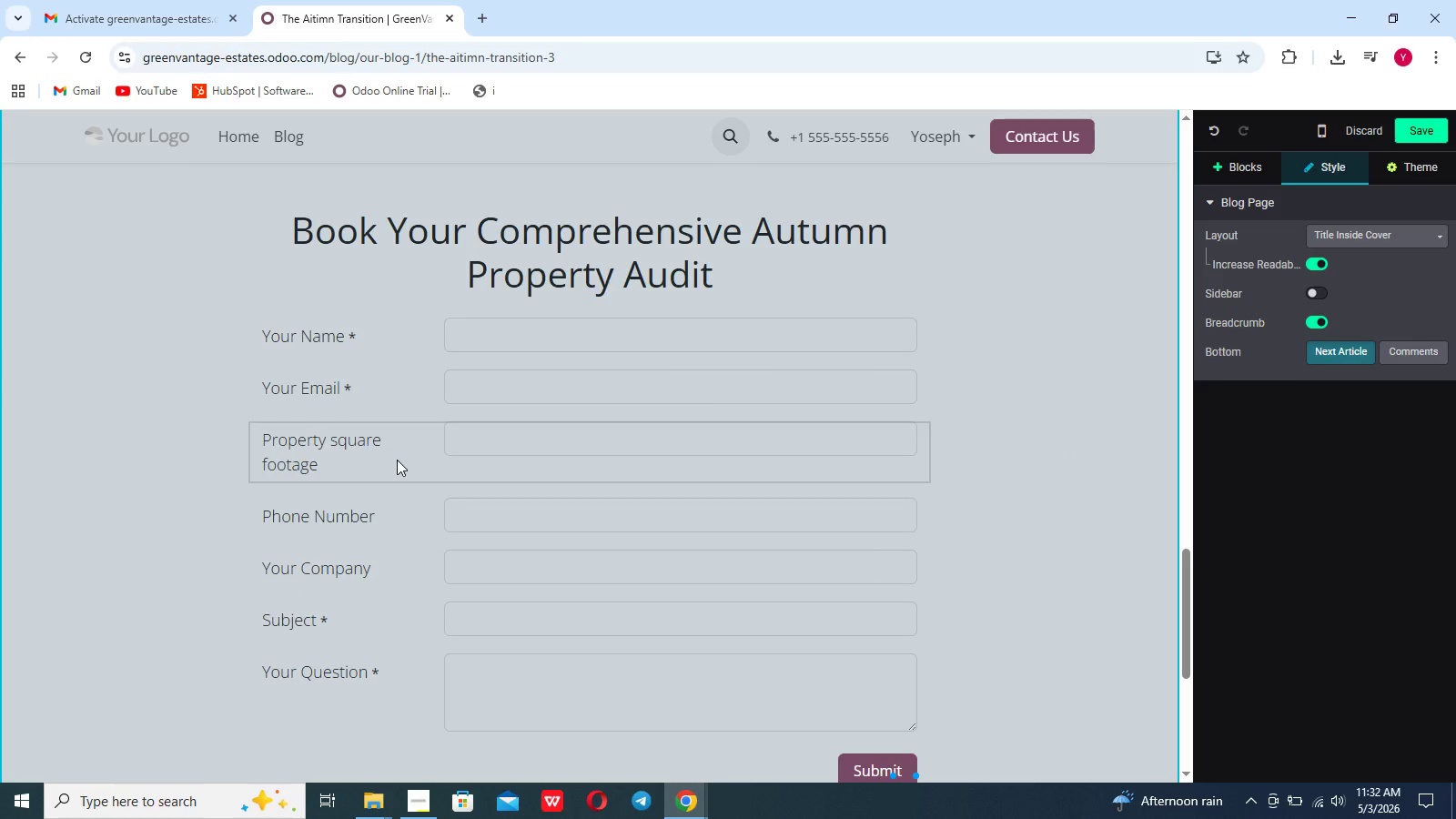 
left_click([397, 460])
 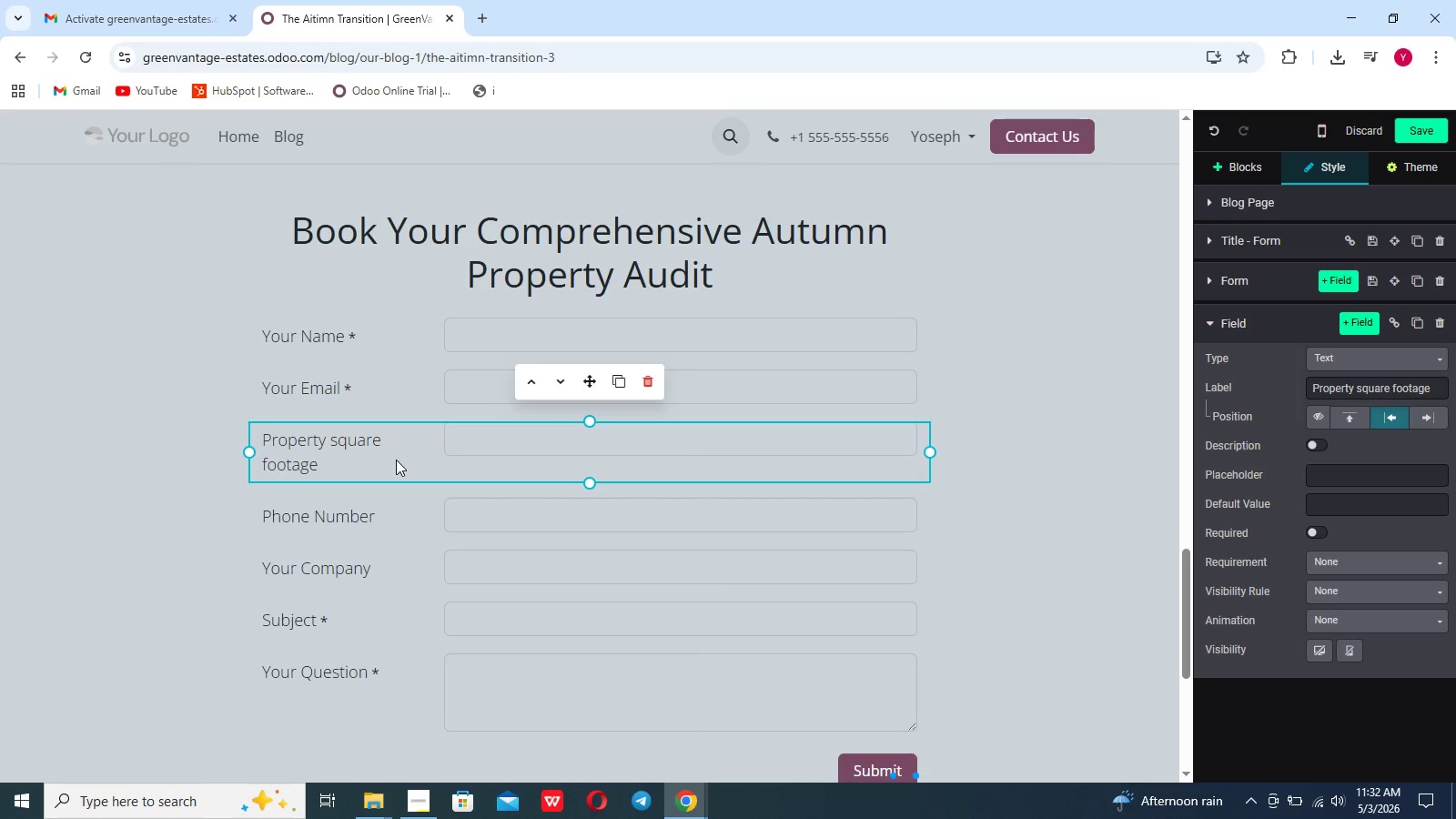 
wait(5.89)
 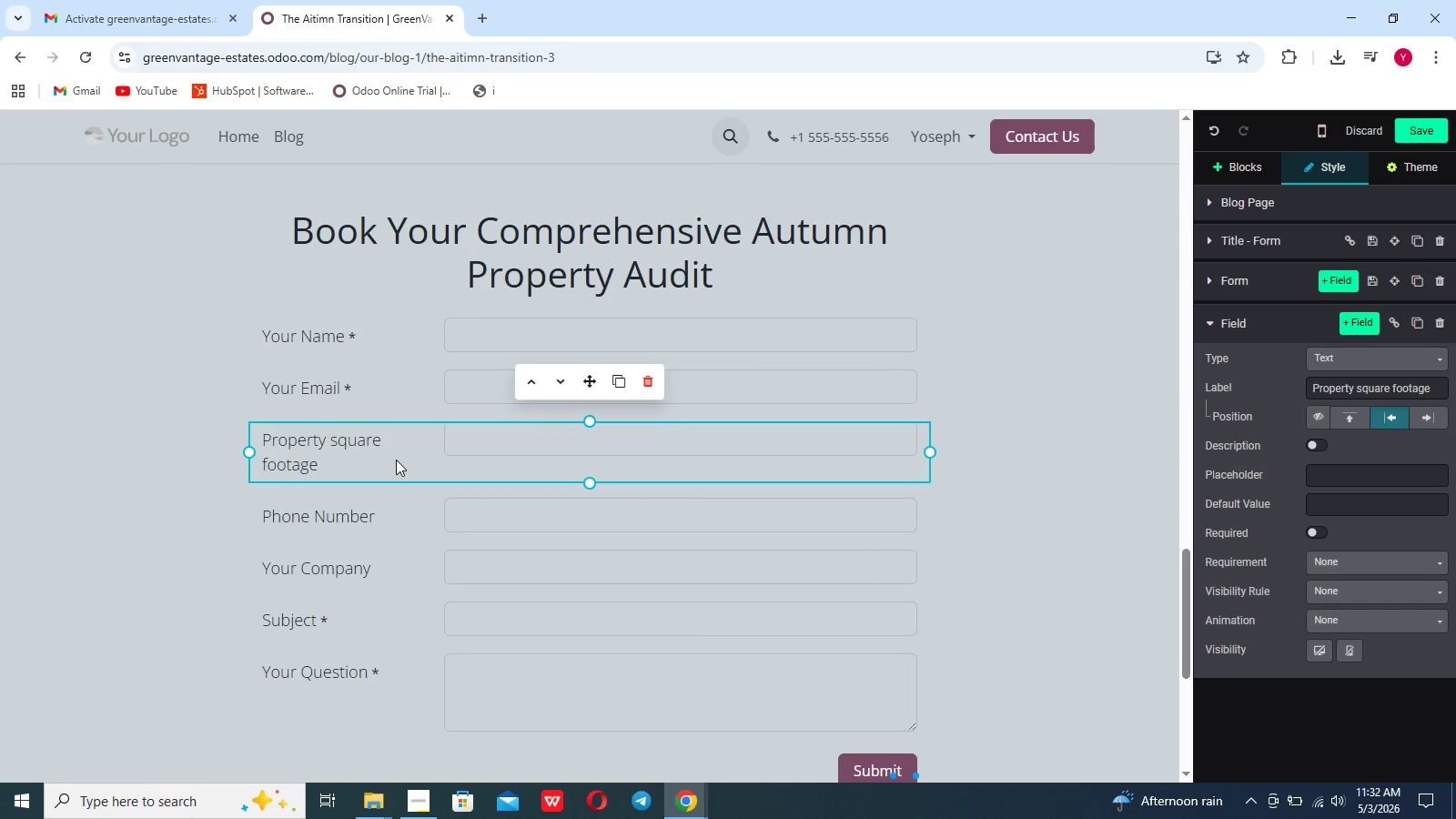 
left_click([1010, 551])
 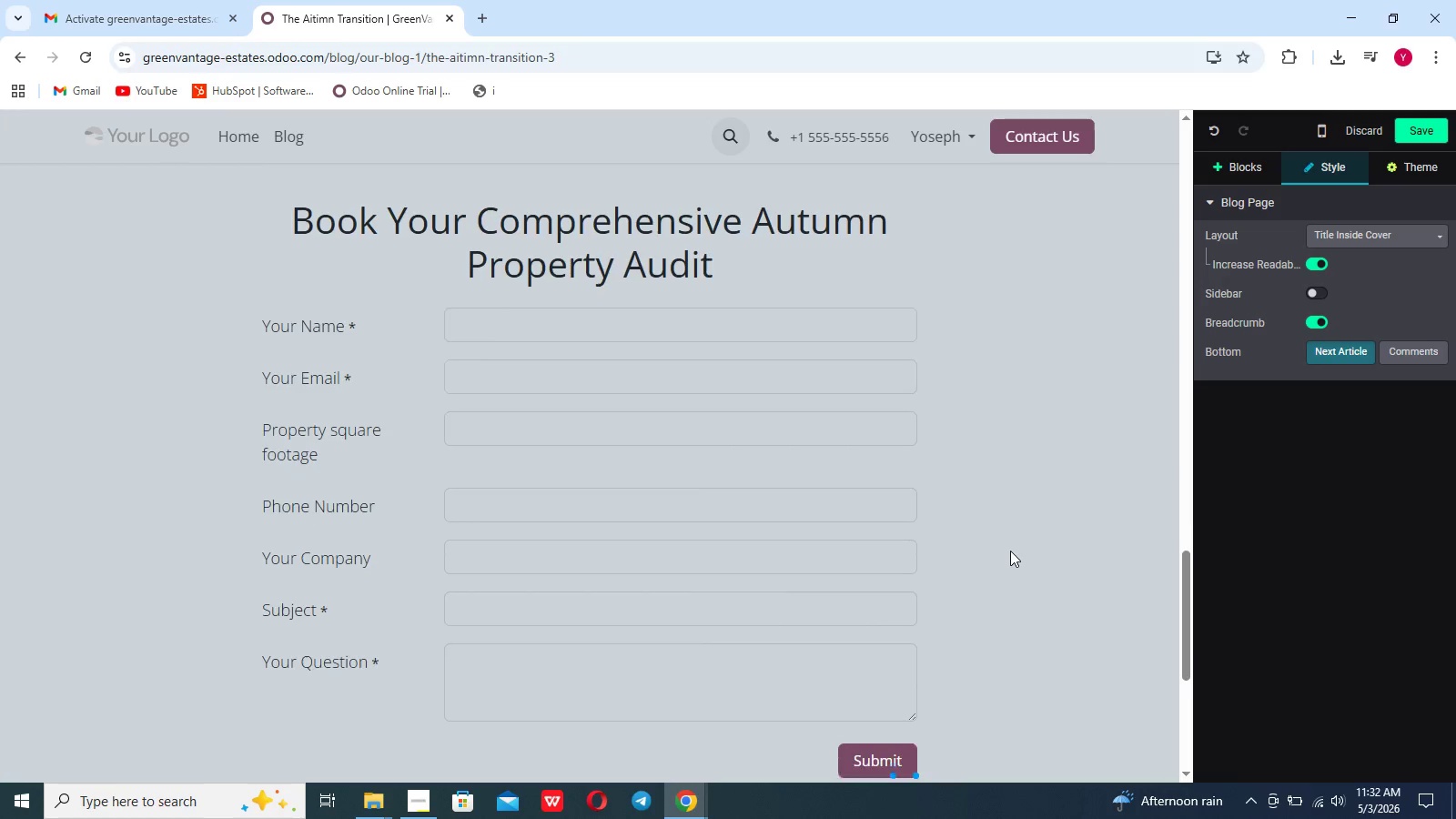 
scroll: coordinate [992, 405], scroll_direction: up, amount: 27.0
 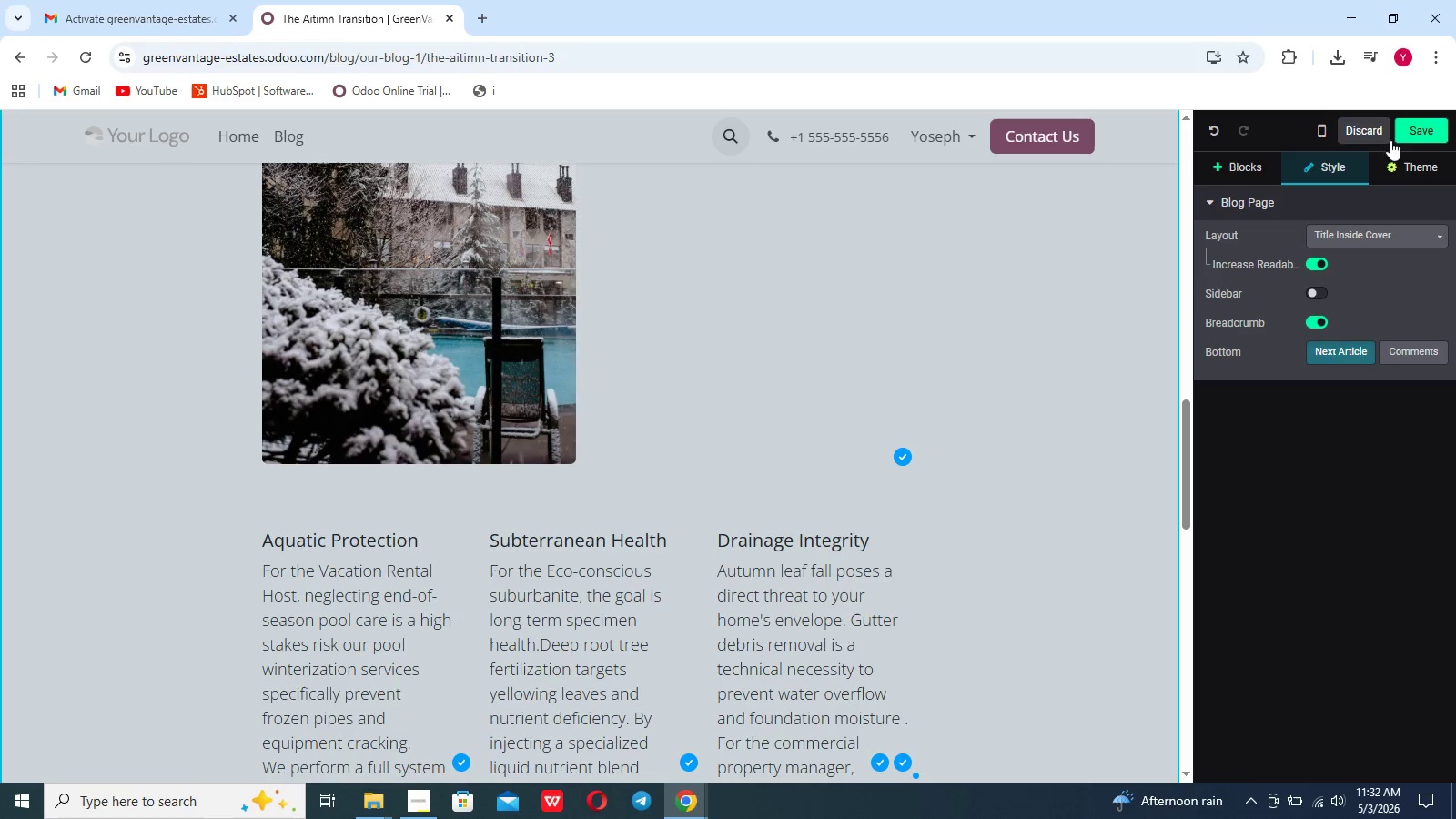 
left_click([1401, 136])
 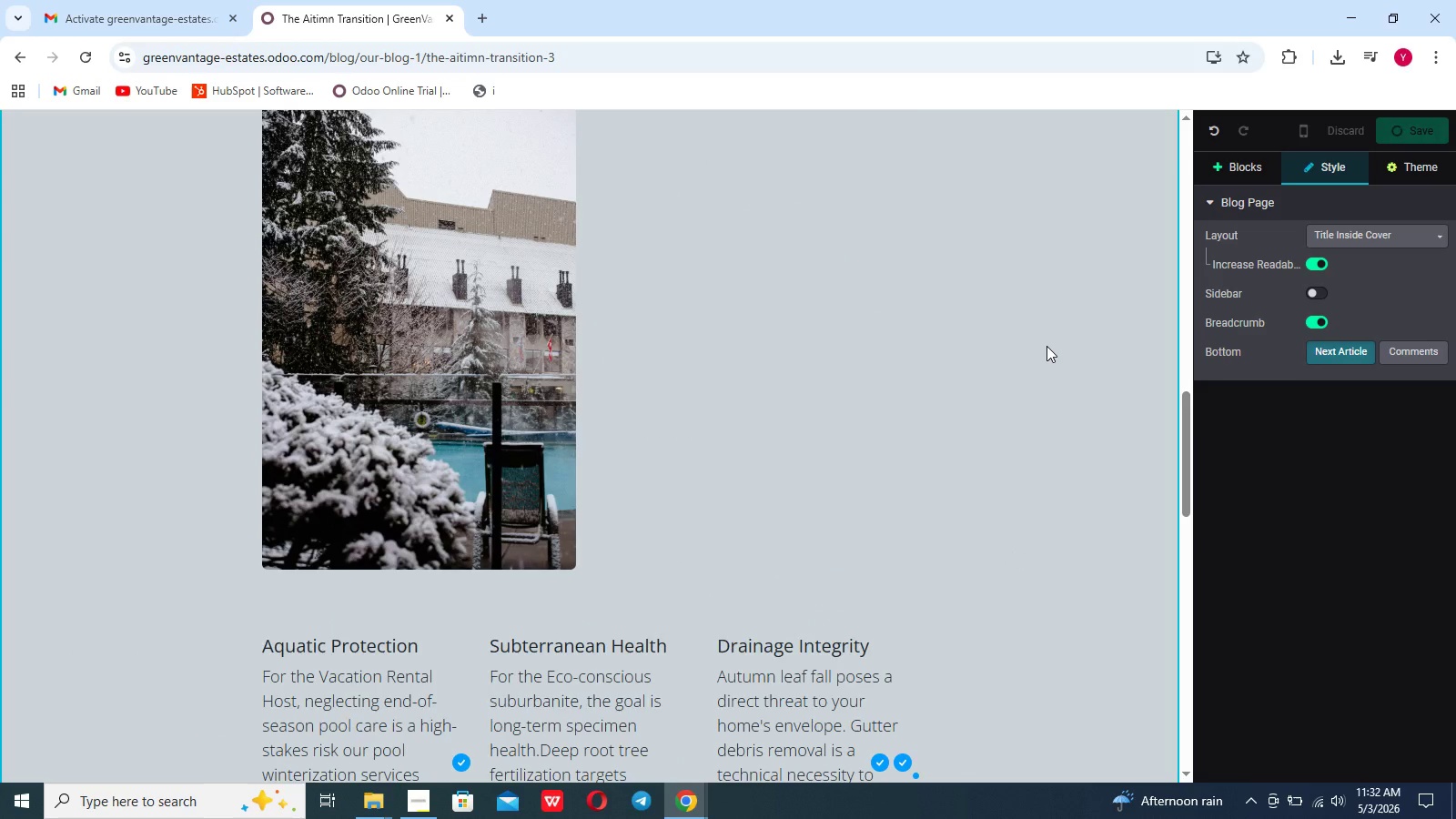 
scroll: coordinate [1046, 346], scroll_direction: up, amount: 37.0
 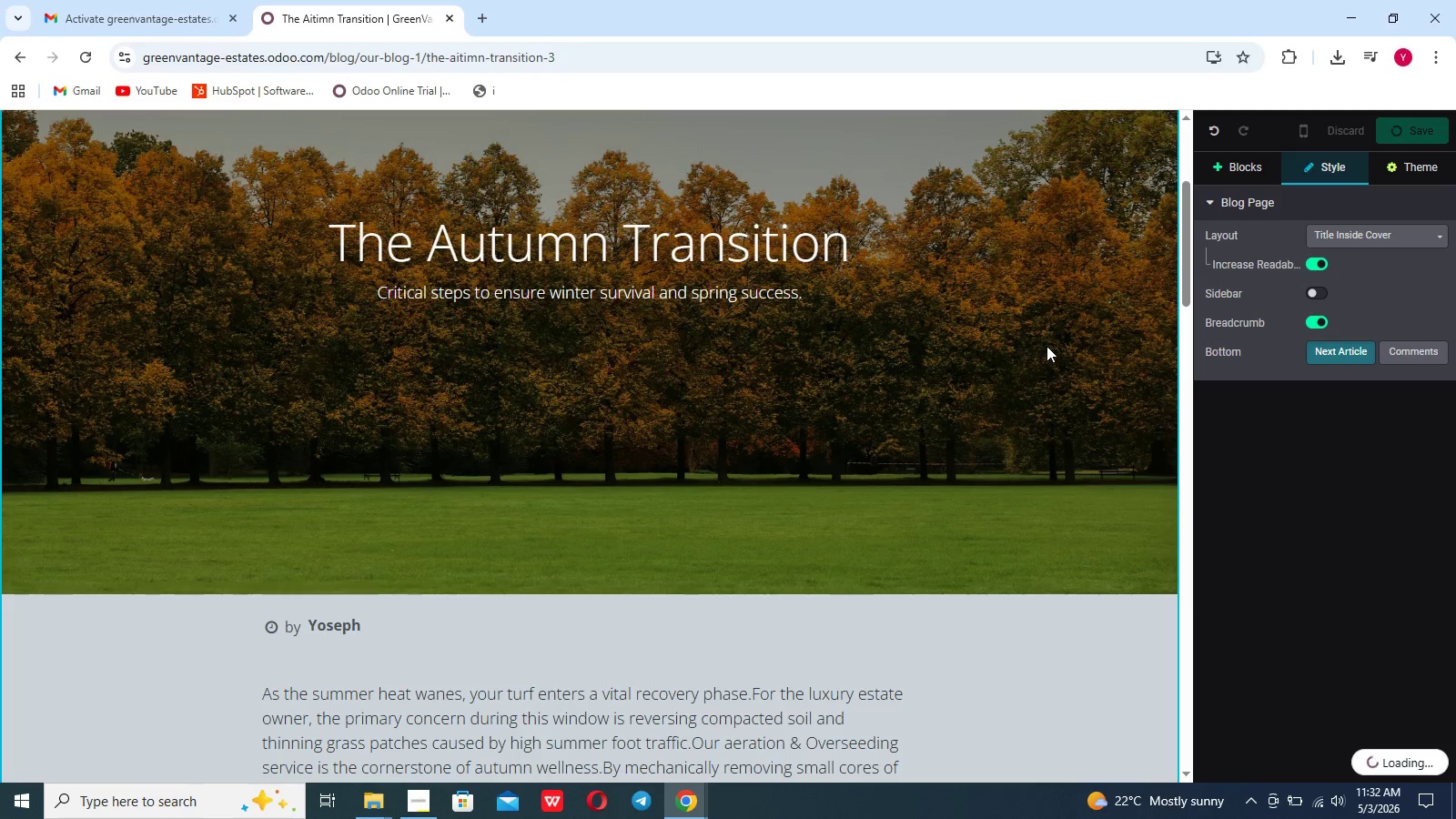 
wait(12.29)
 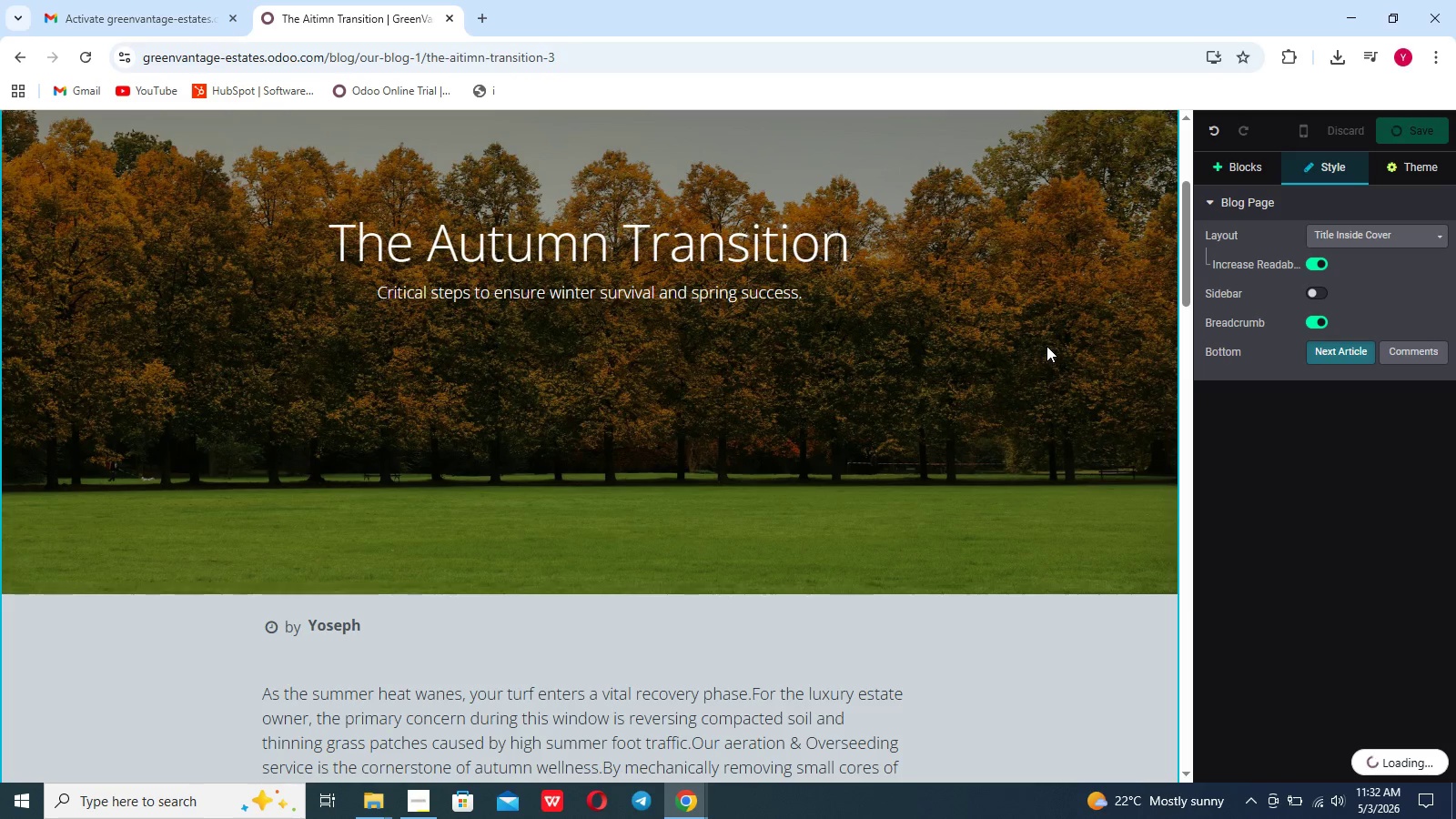 
scroll: coordinate [935, 354], scroll_direction: down, amount: 35.0
 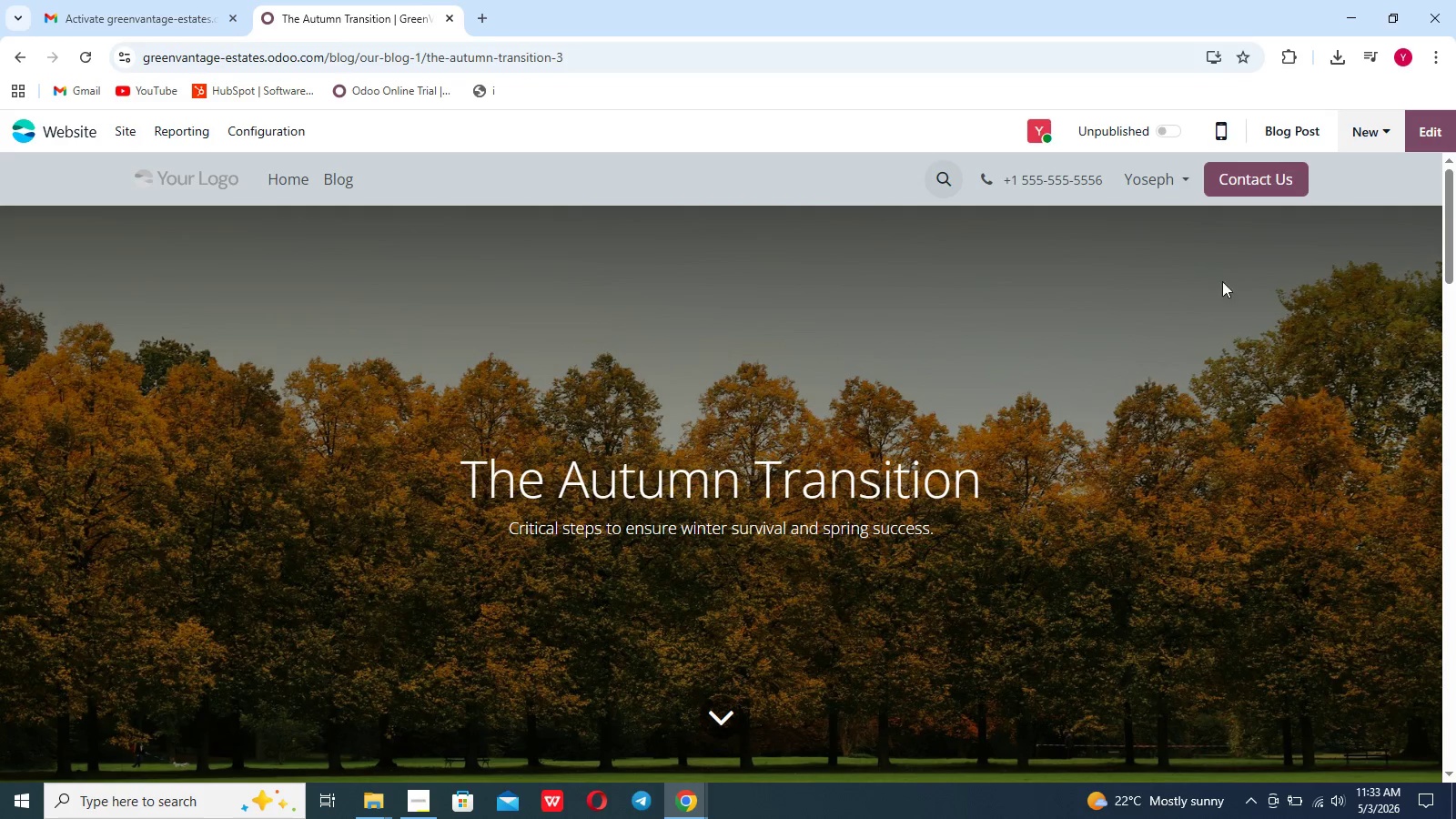 
wait(6.33)
 